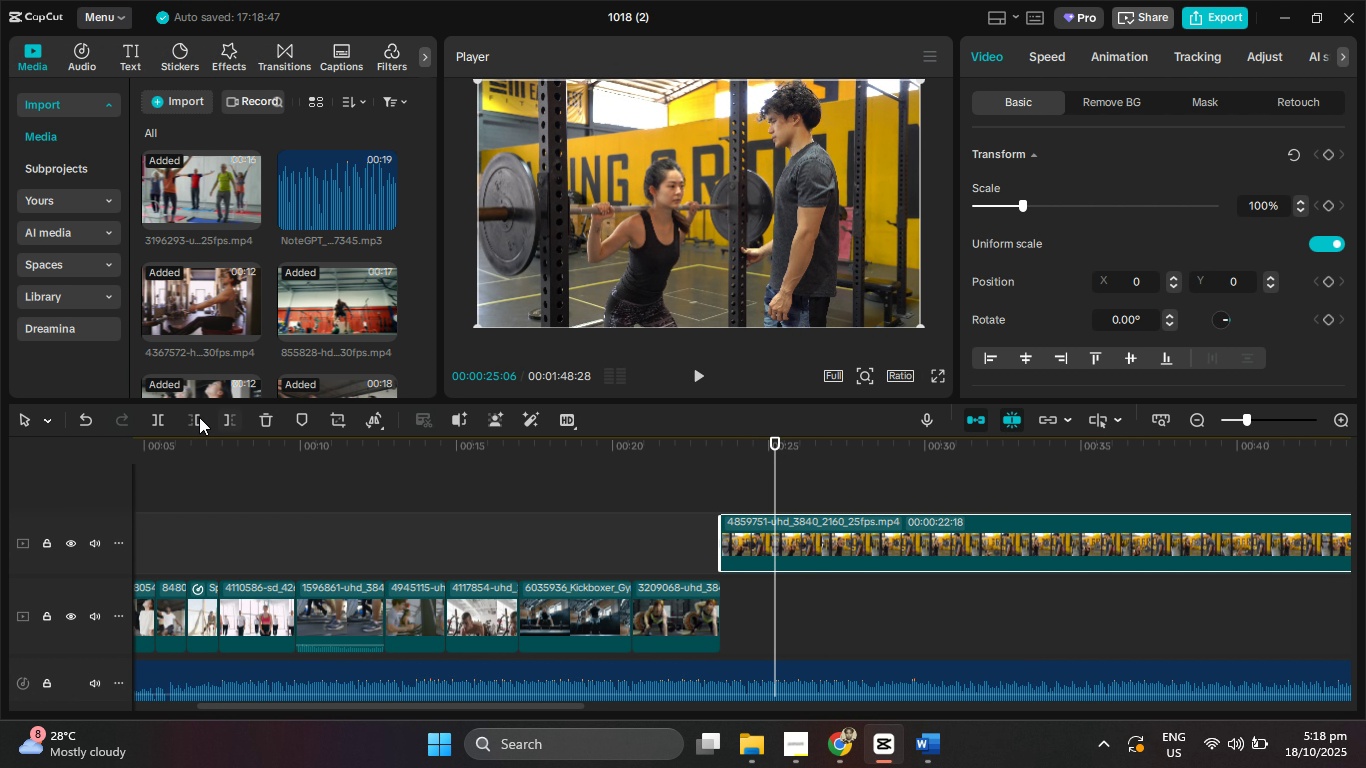 
left_click([194, 417])
 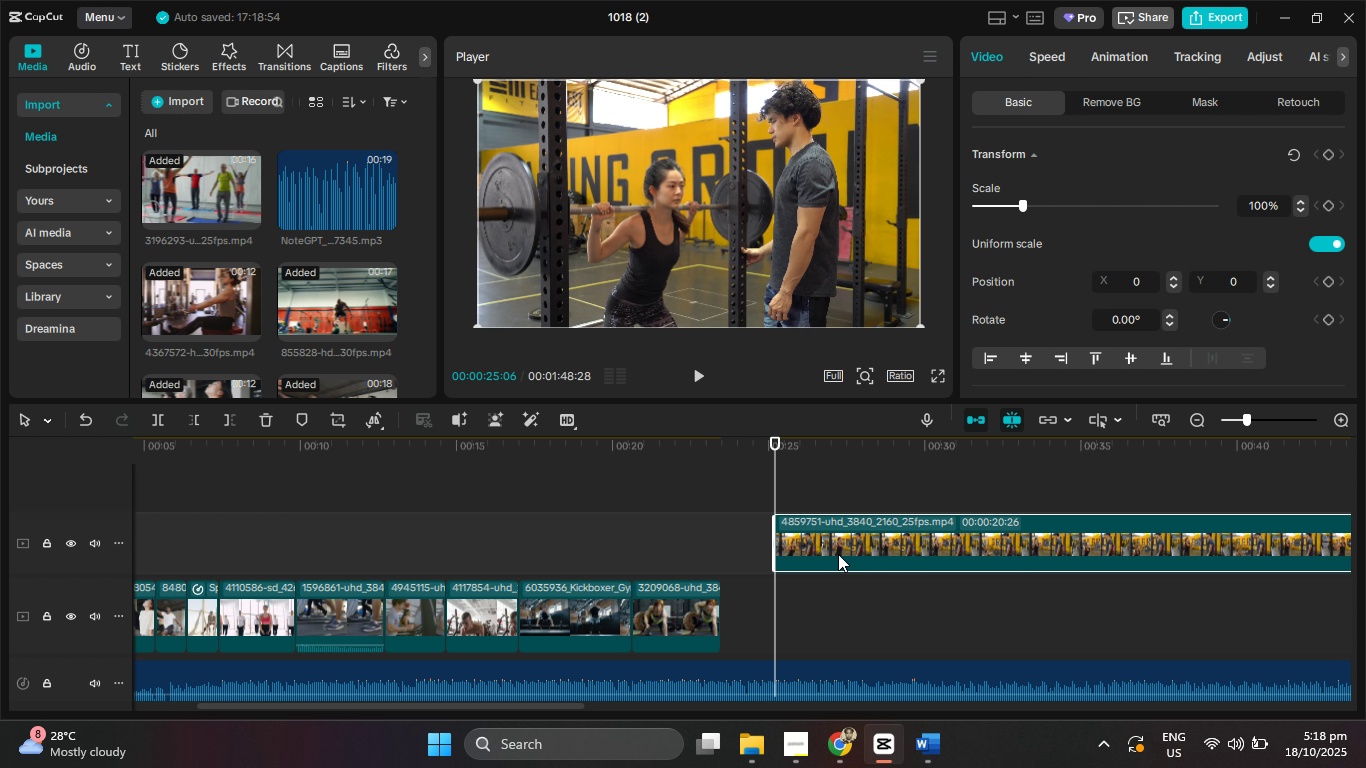 
left_click_drag(start_coordinate=[854, 532], to_coordinate=[800, 607])
 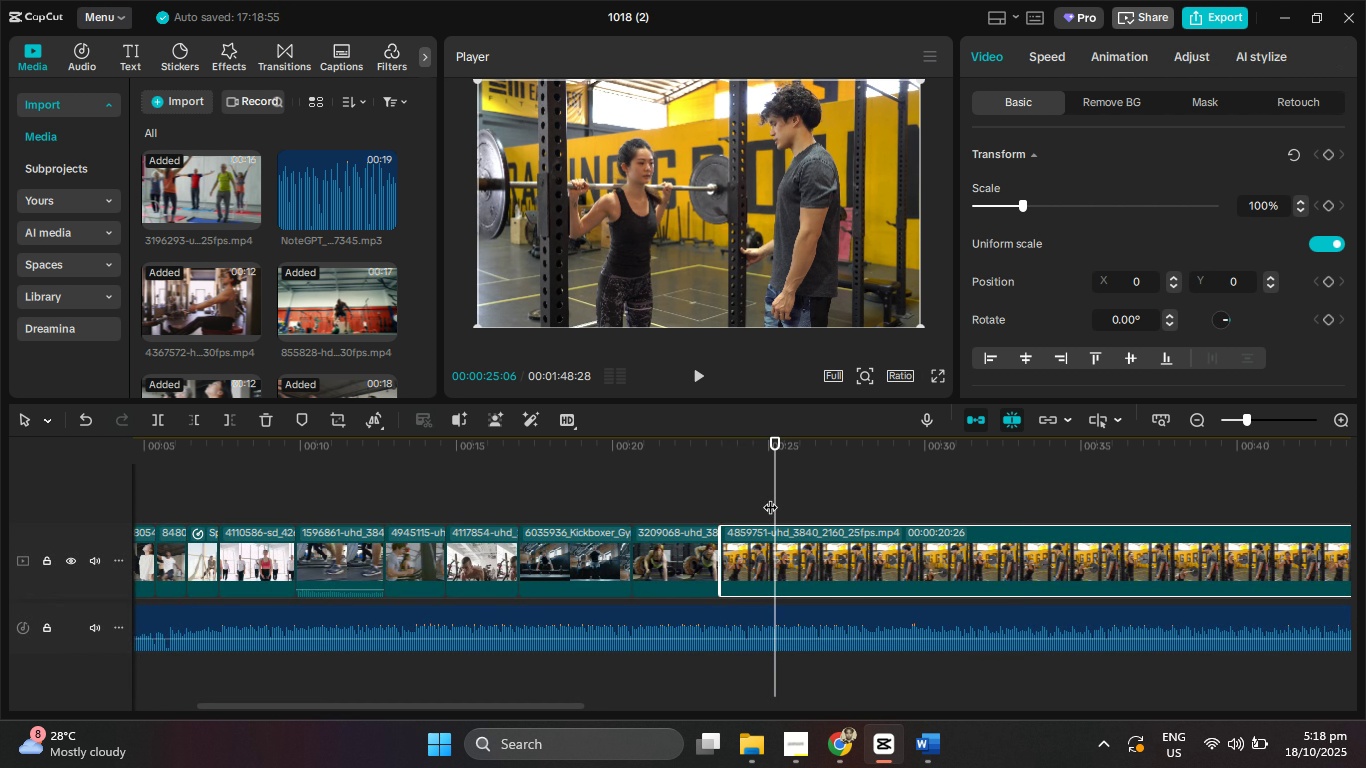 
left_click_drag(start_coordinate=[772, 499], to_coordinate=[725, 488])
 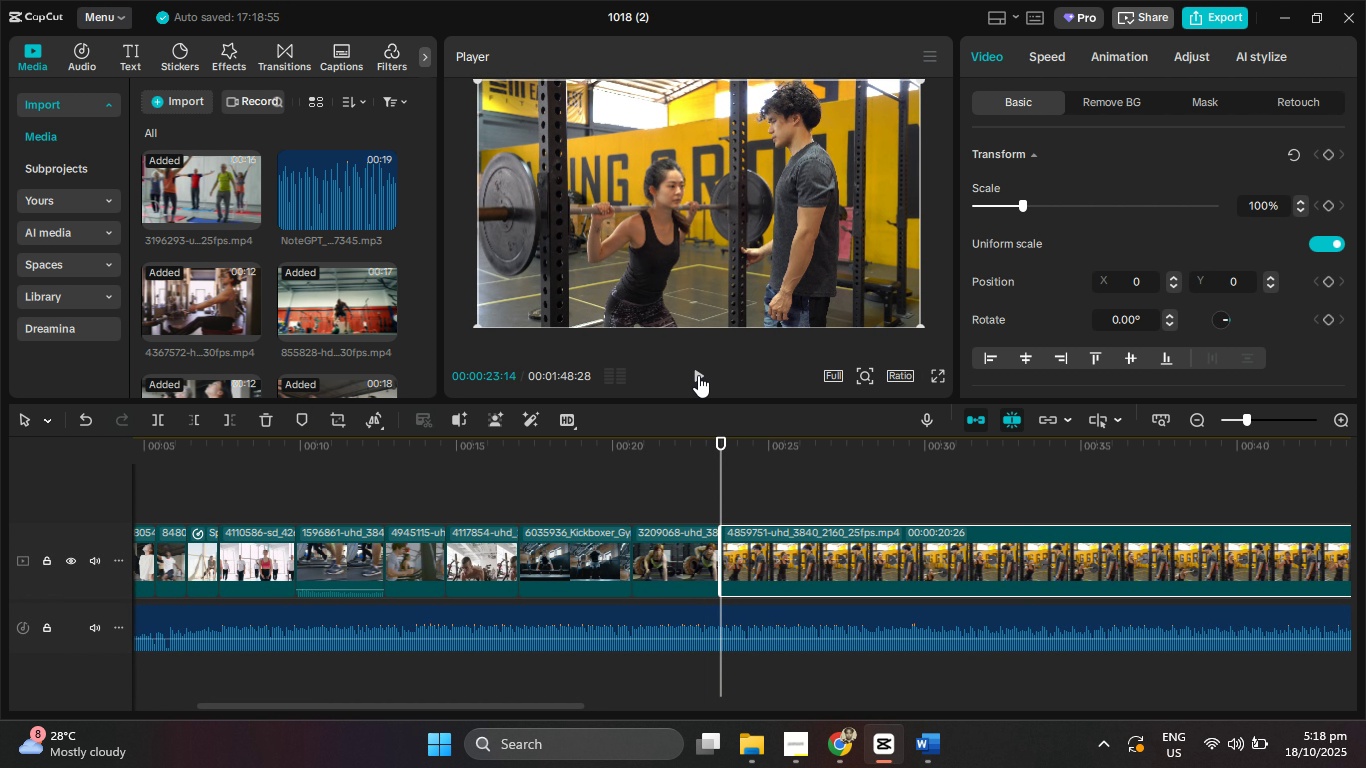 
left_click([698, 375])
 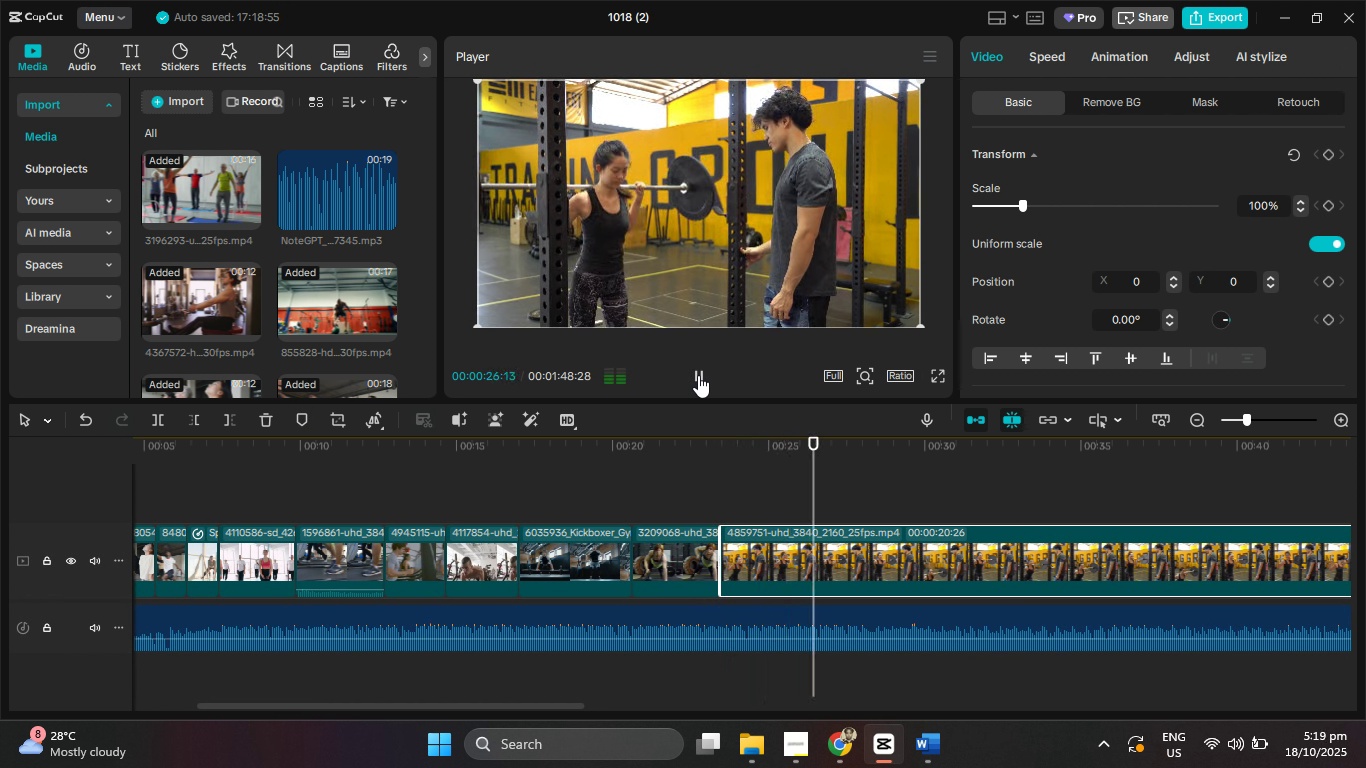 
left_click([698, 375])
 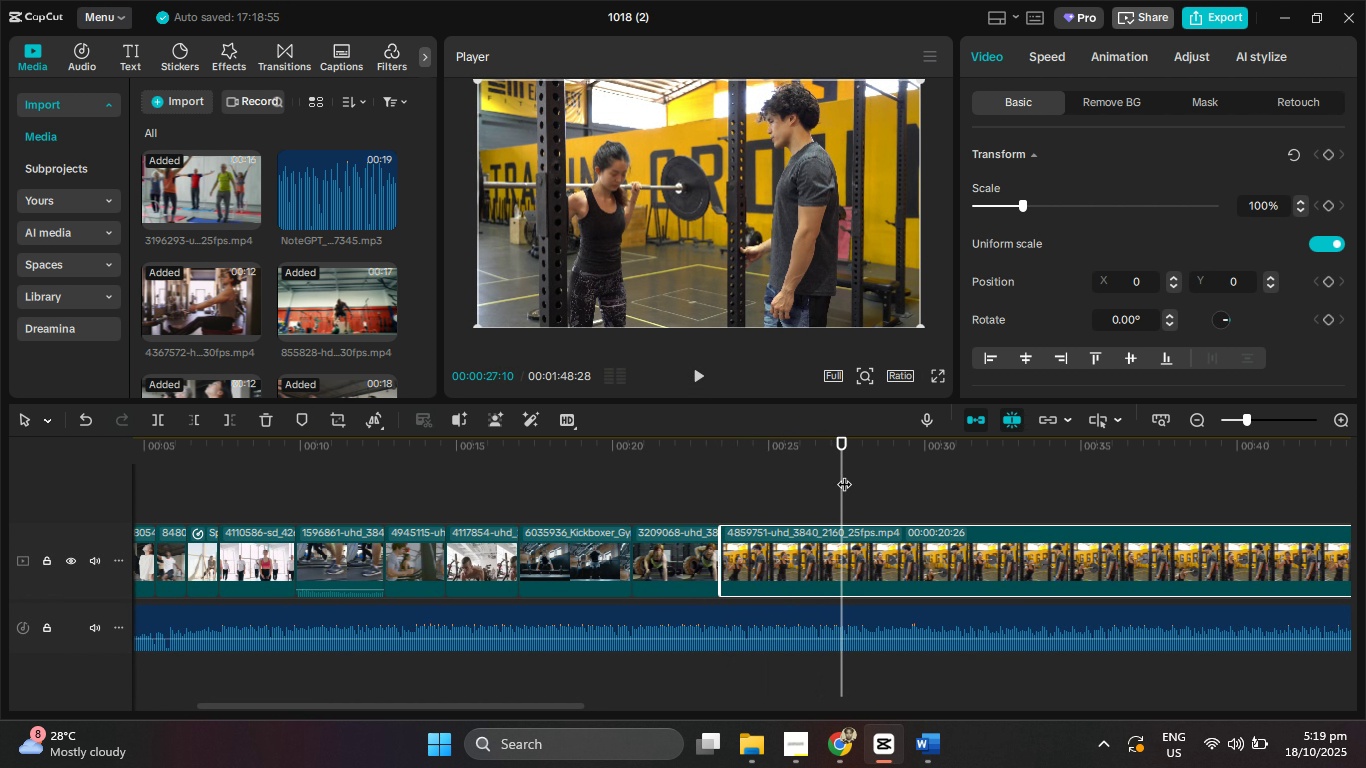 
left_click_drag(start_coordinate=[844, 474], to_coordinate=[855, 476])
 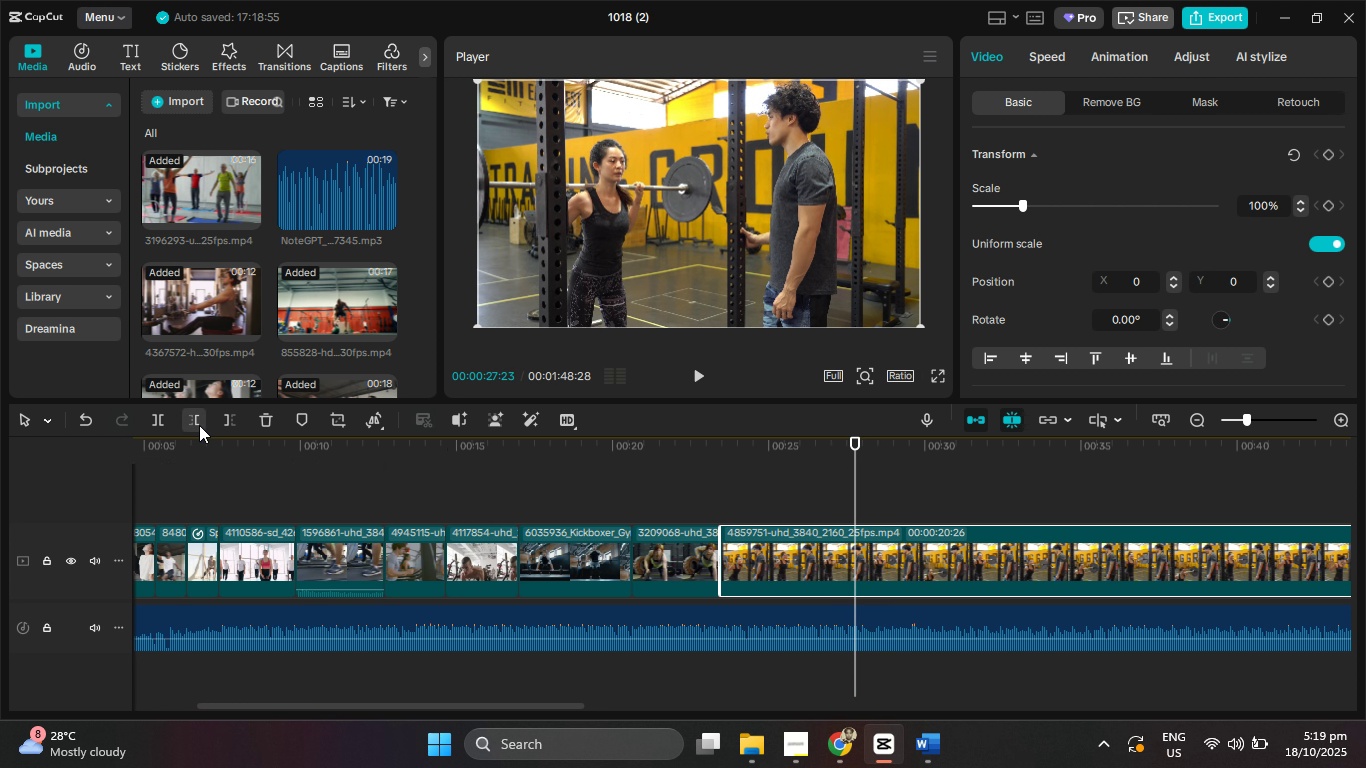 
left_click([199, 425])
 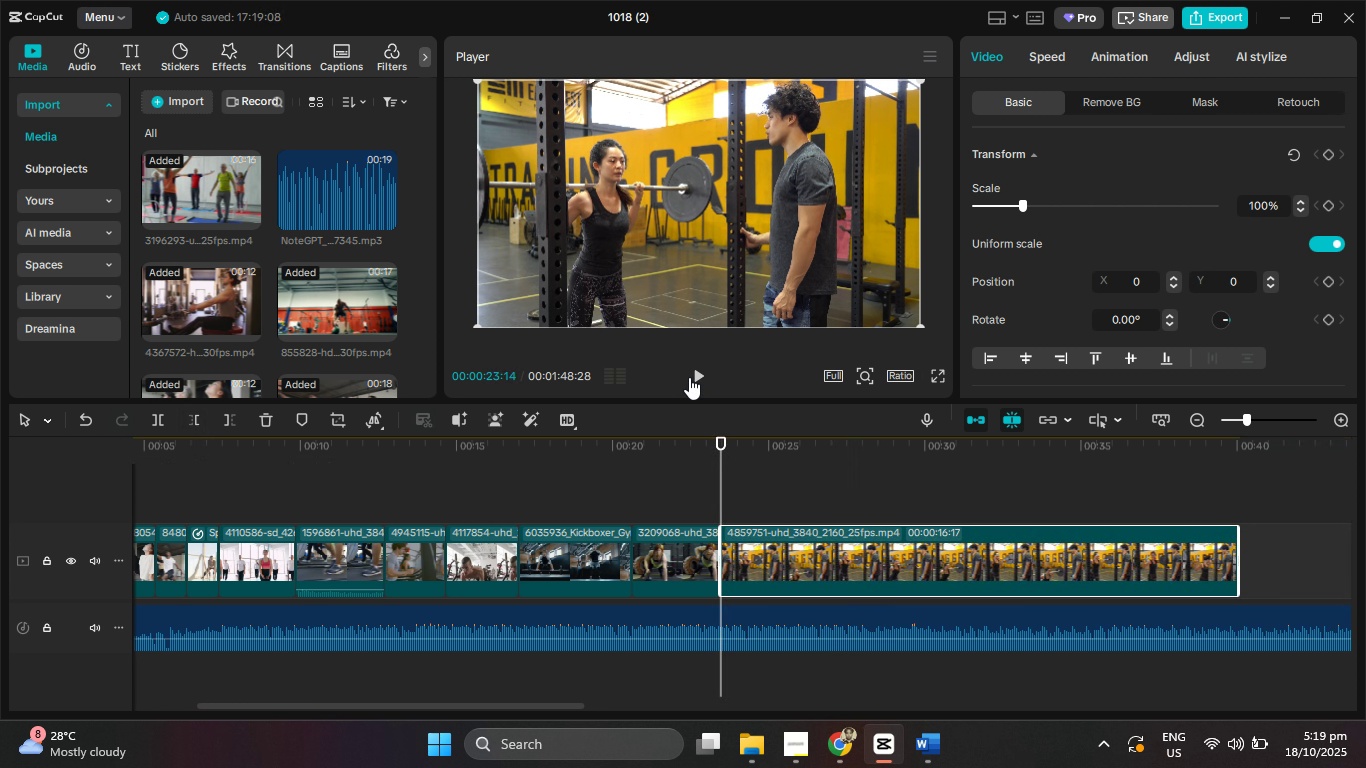 
left_click([689, 377])
 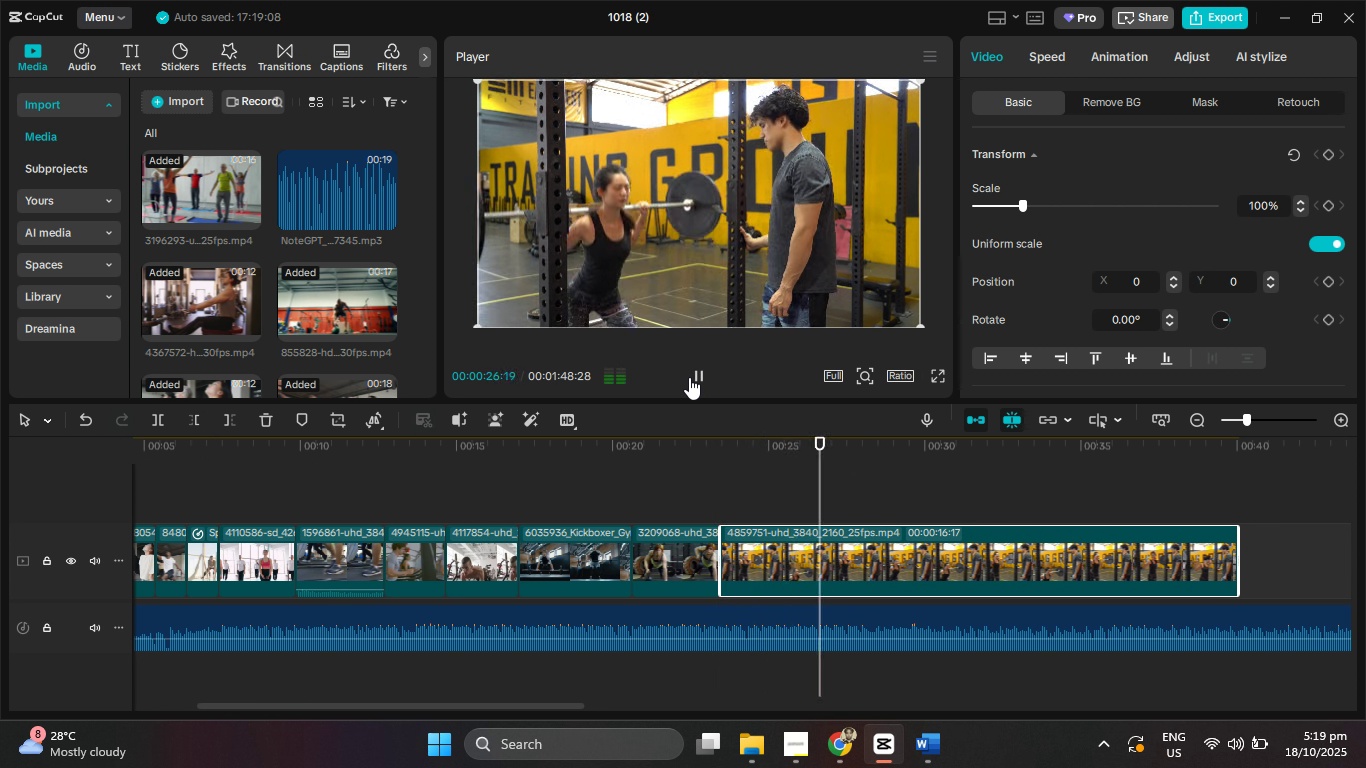 
left_click([689, 377])
 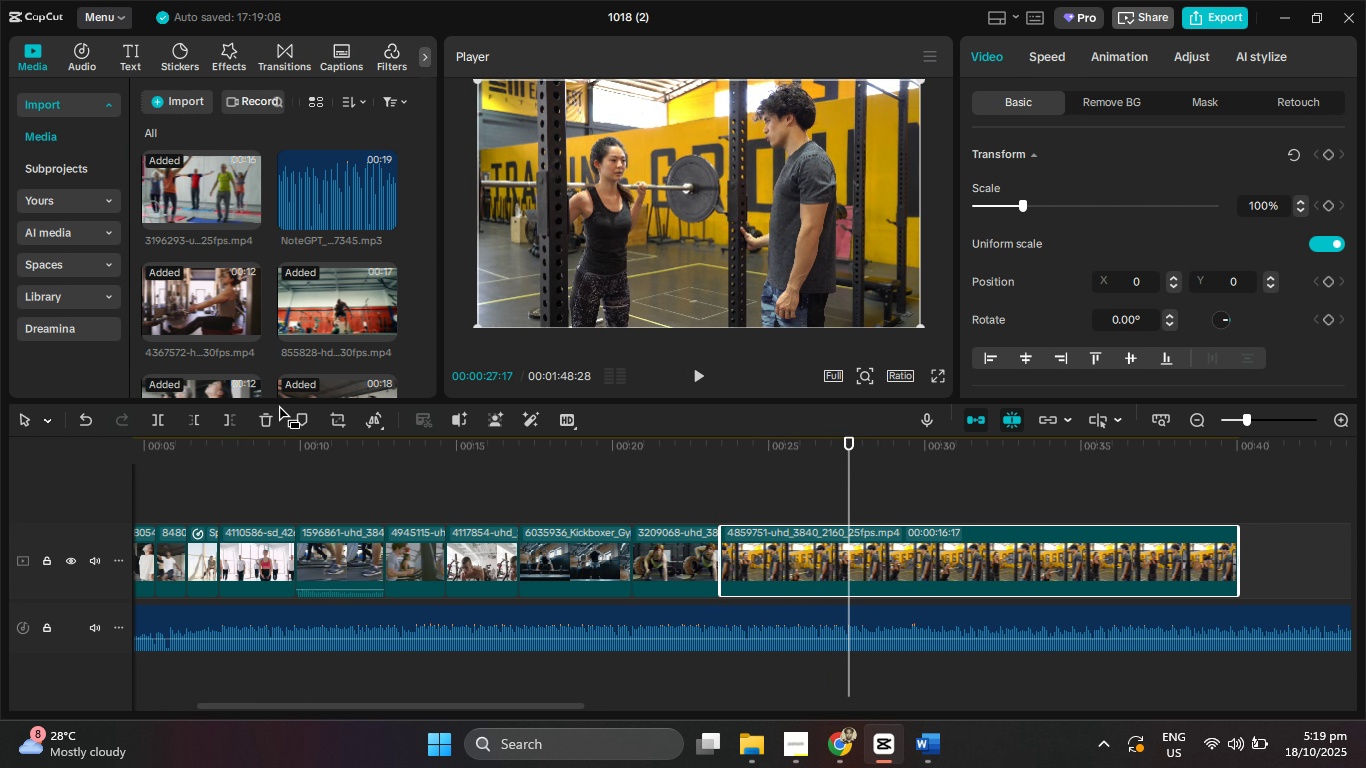 
left_click([222, 415])
 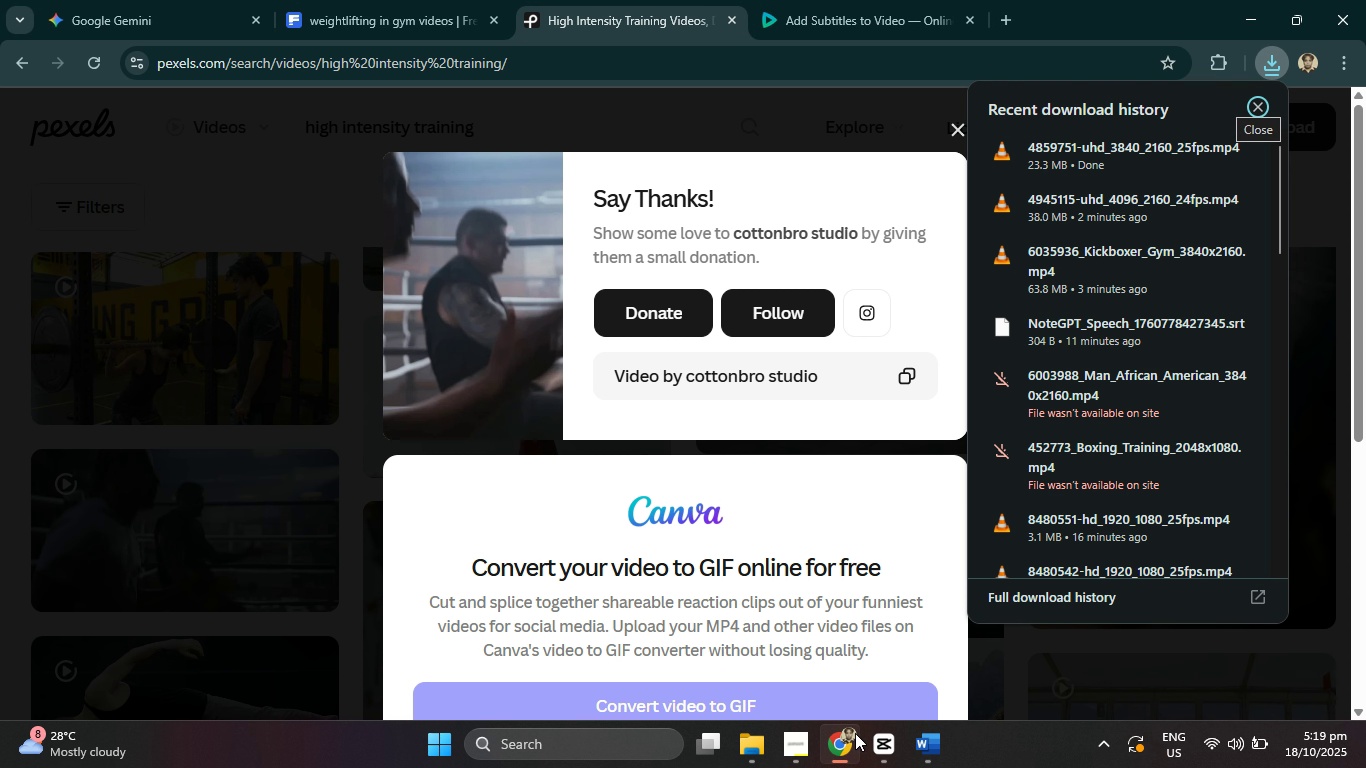 
left_click_drag(start_coordinate=[1152, 152], to_coordinate=[900, 568])
 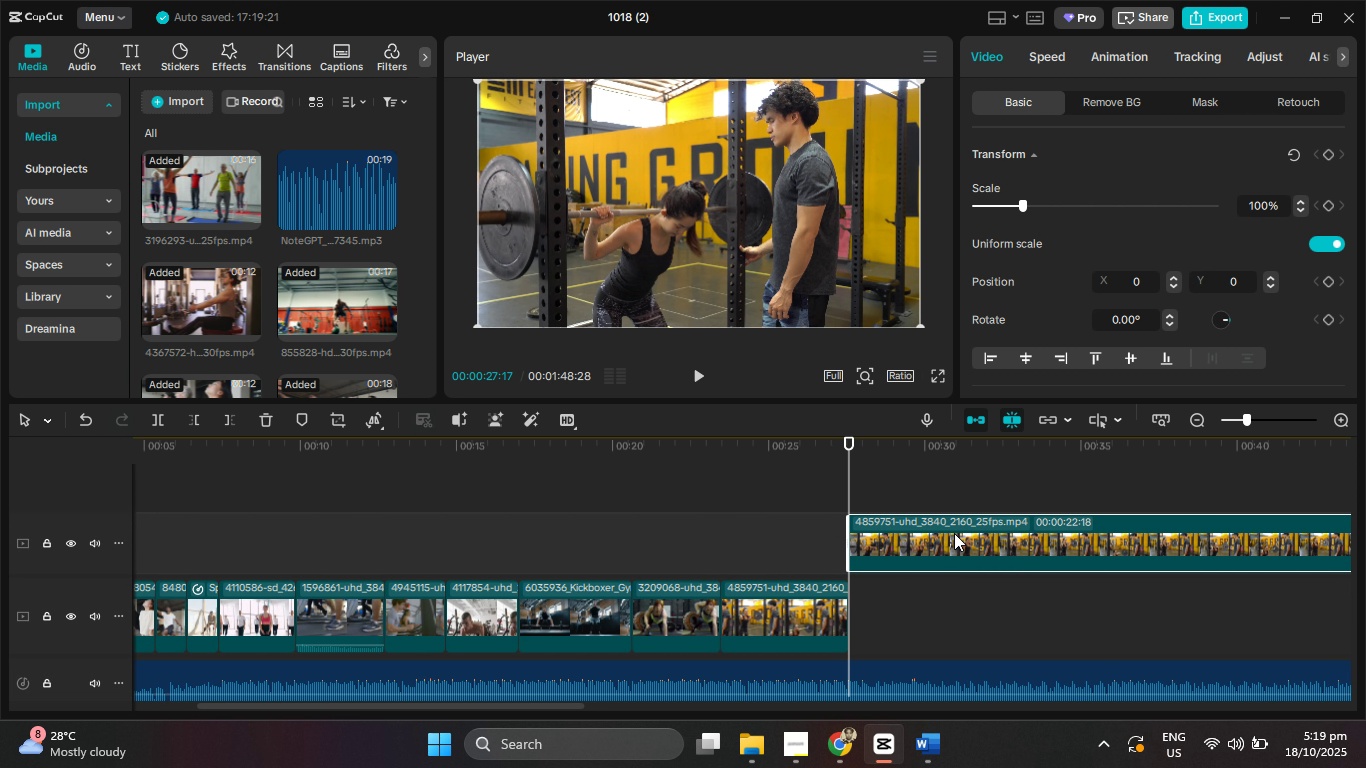 
key(Delete)
 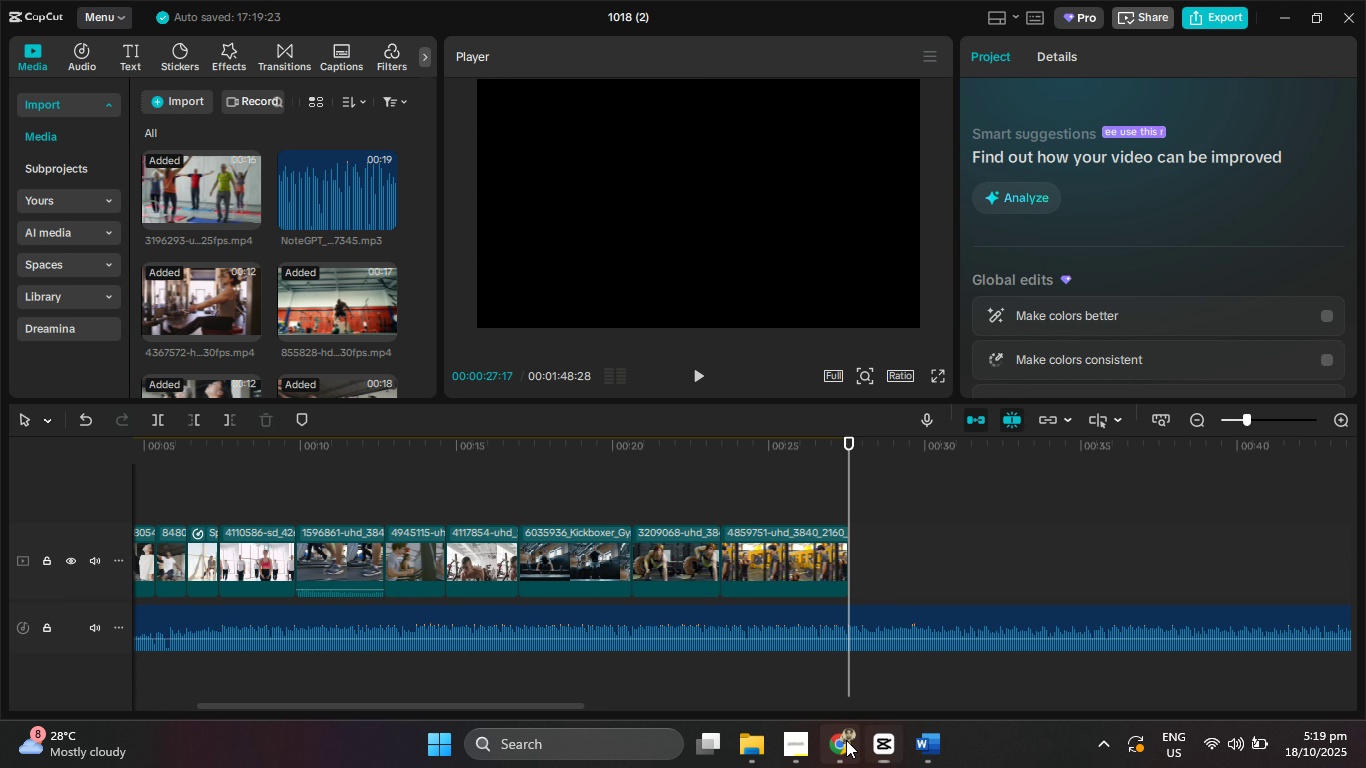 
left_click([846, 740])
 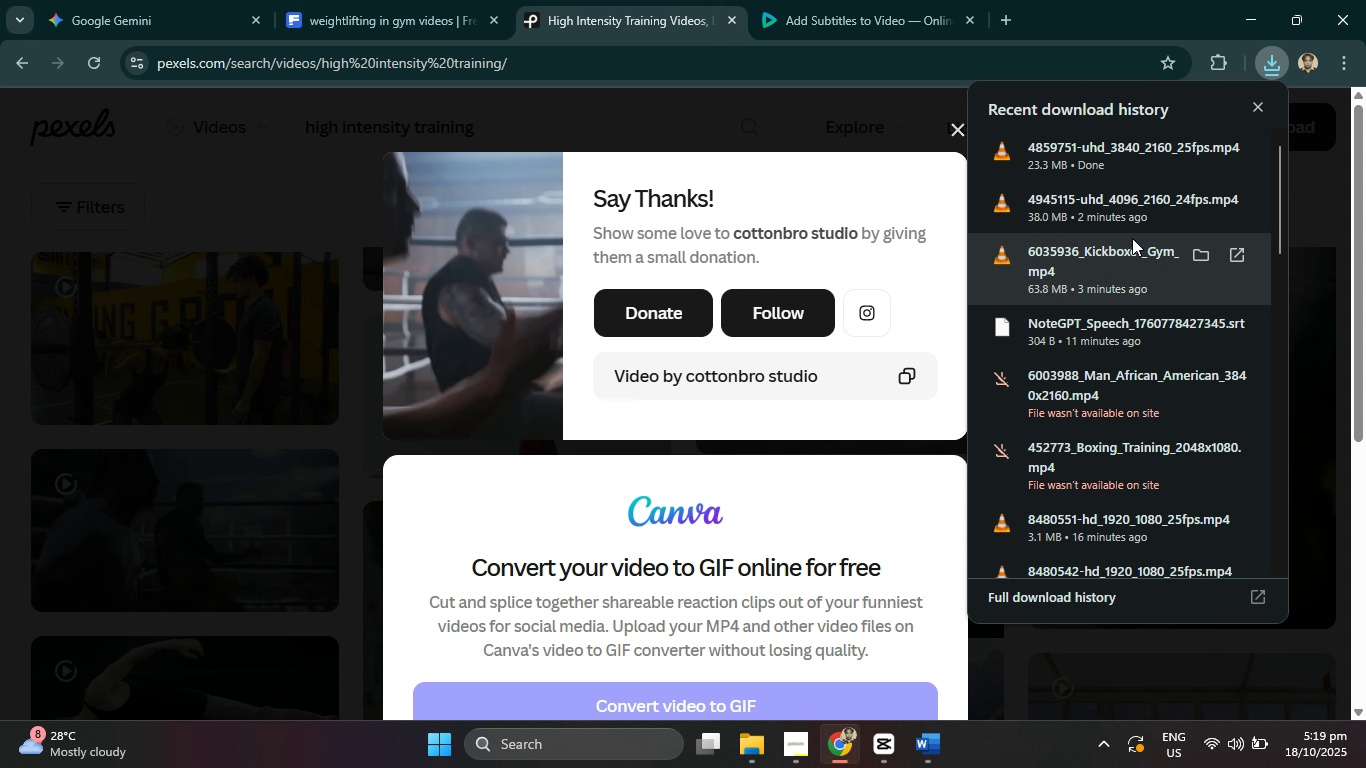 
scroll: coordinate [1132, 238], scroll_direction: up, amount: 4.0
 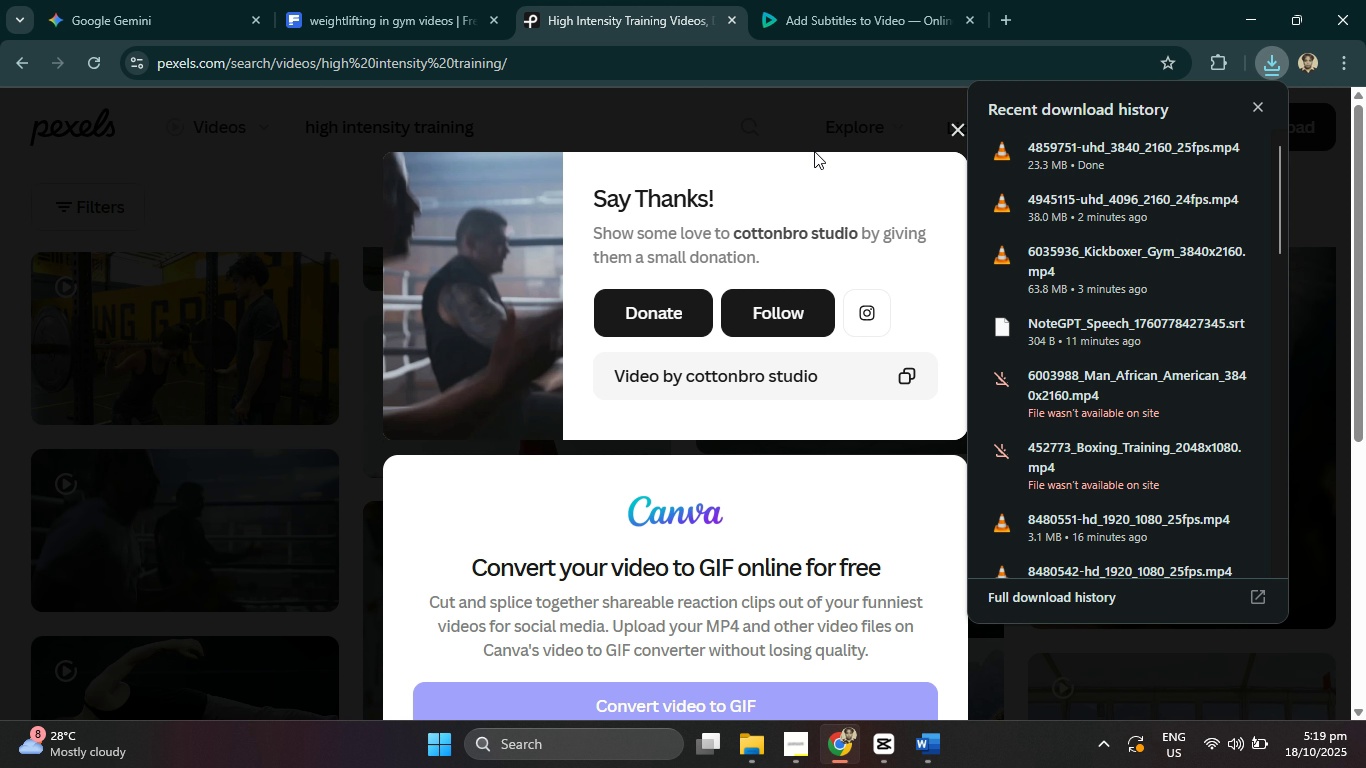 
left_click([804, 134])
 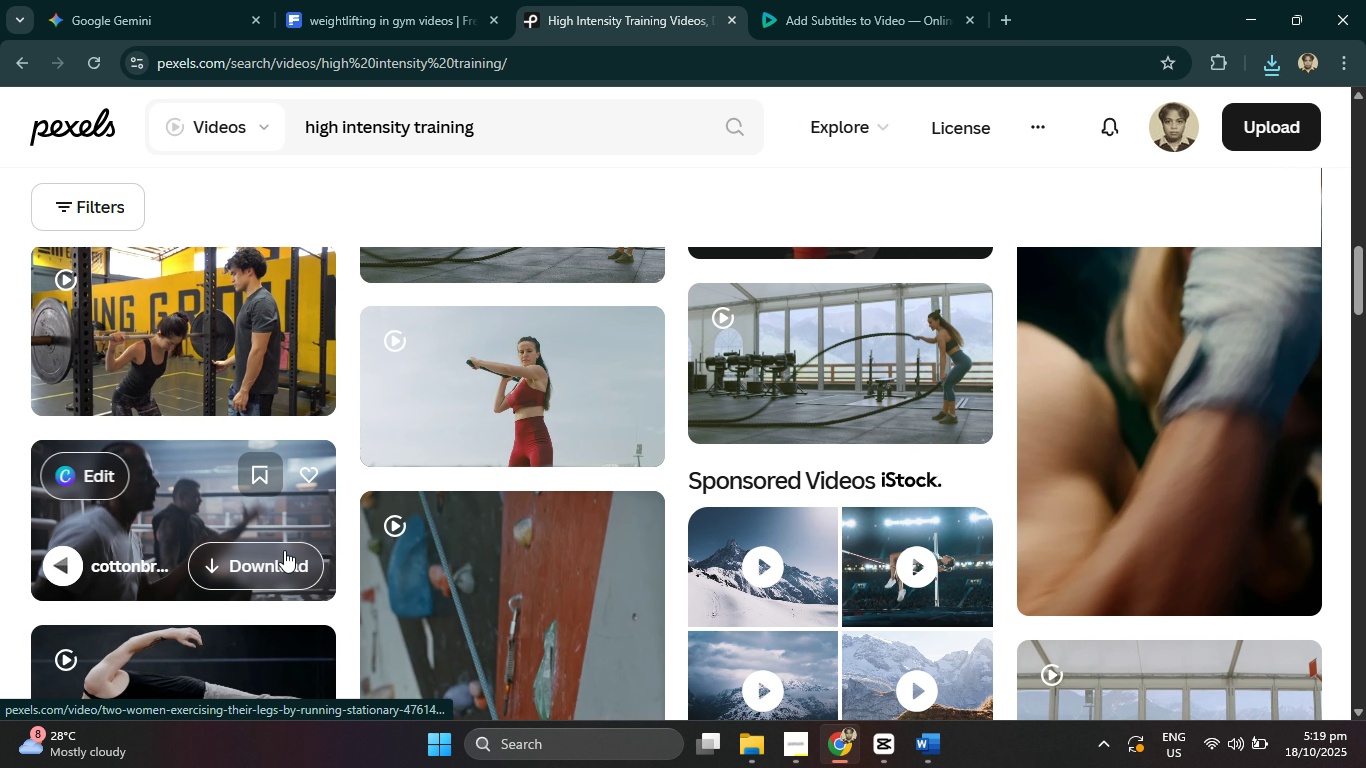 
left_click([284, 567])
 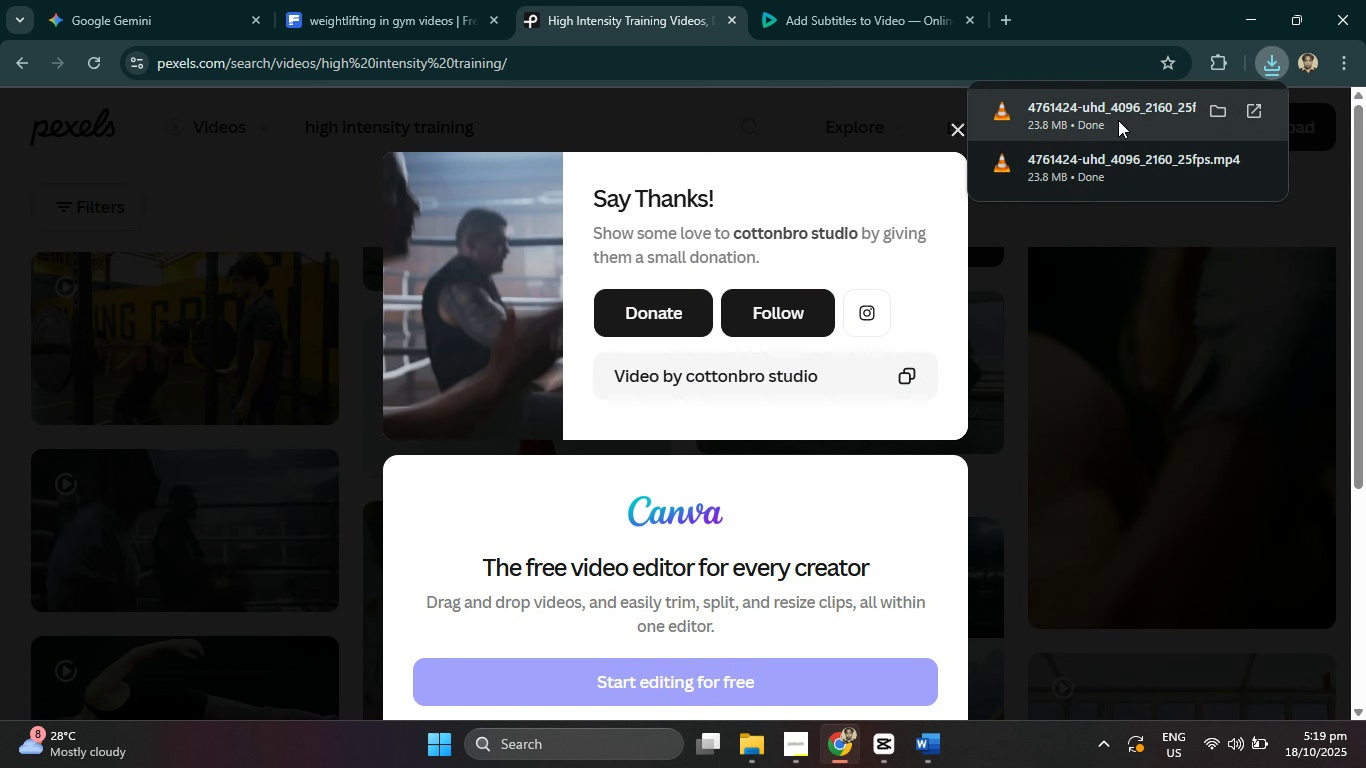 
left_click_drag(start_coordinate=[1118, 120], to_coordinate=[908, 549])
 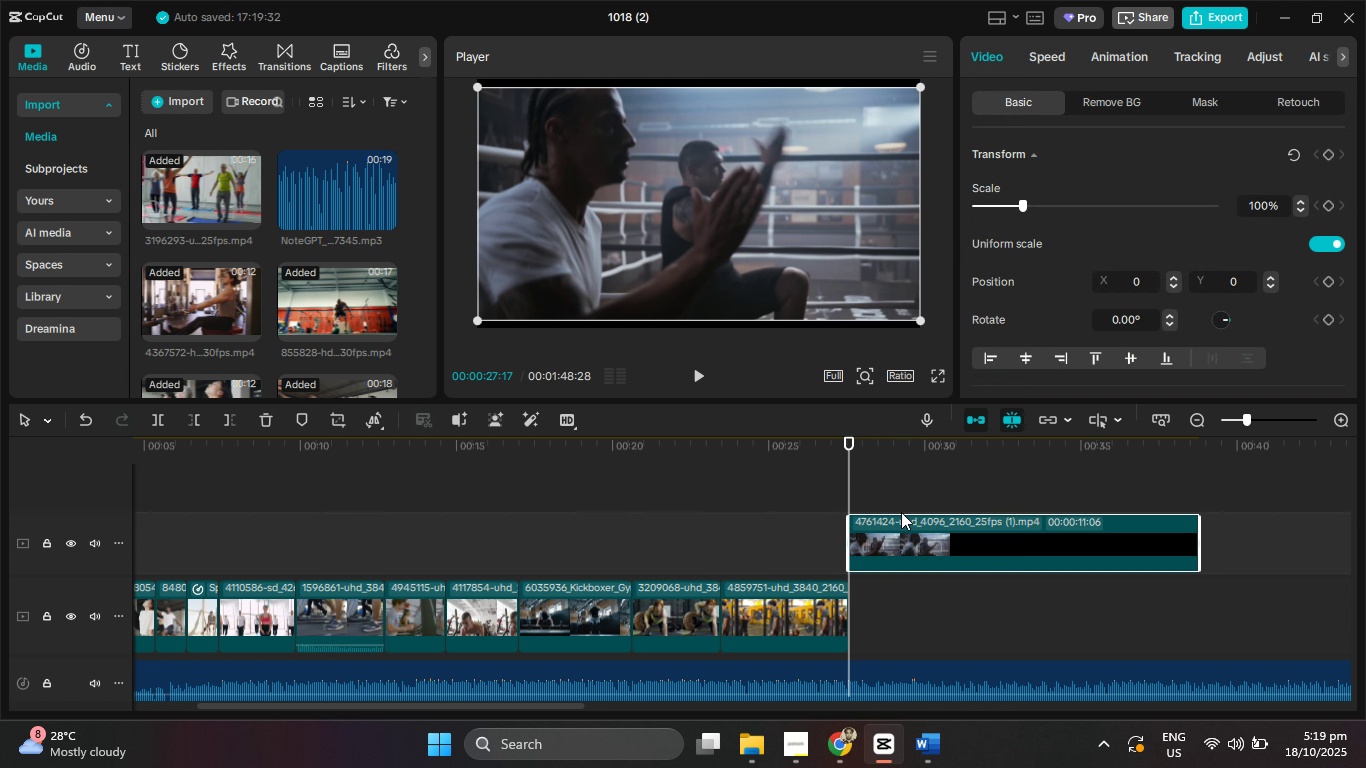 
left_click_drag(start_coordinate=[913, 536], to_coordinate=[910, 624])
 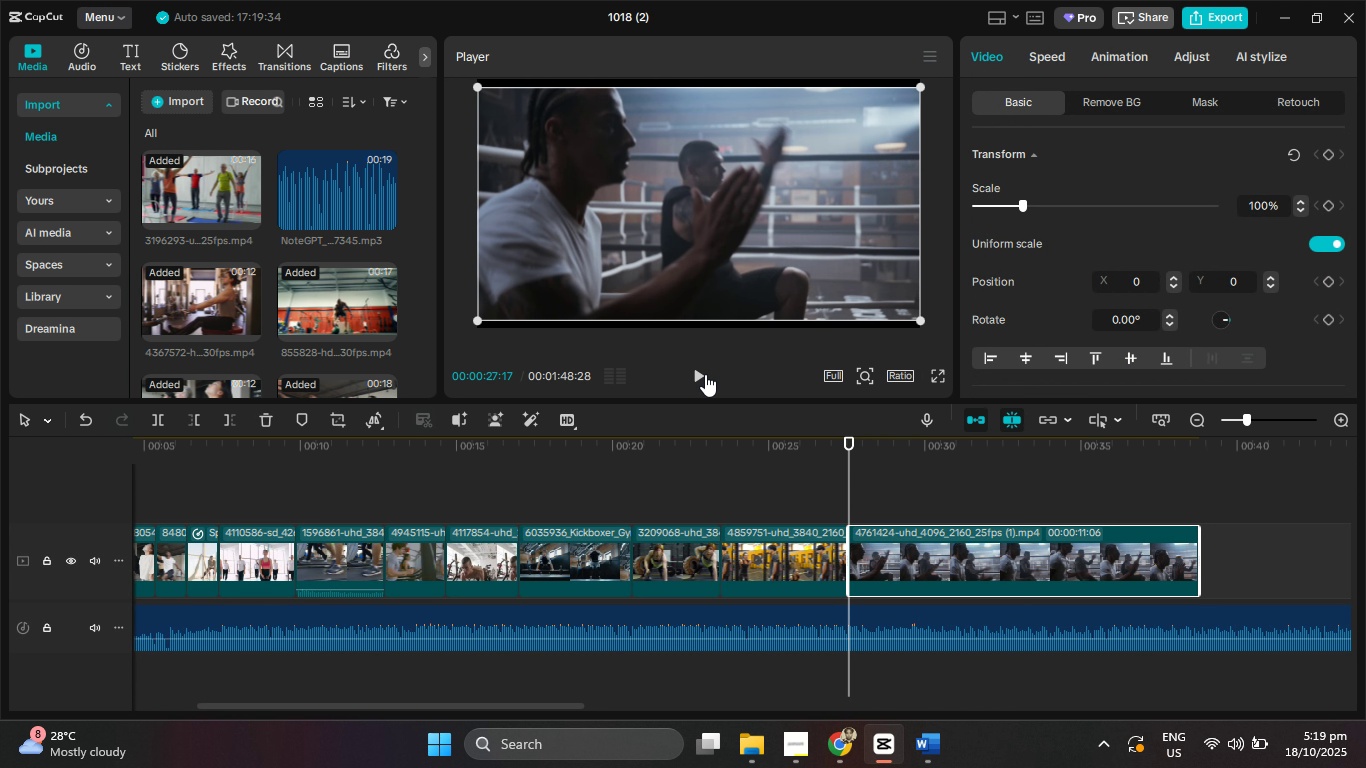 
left_click([703, 374])
 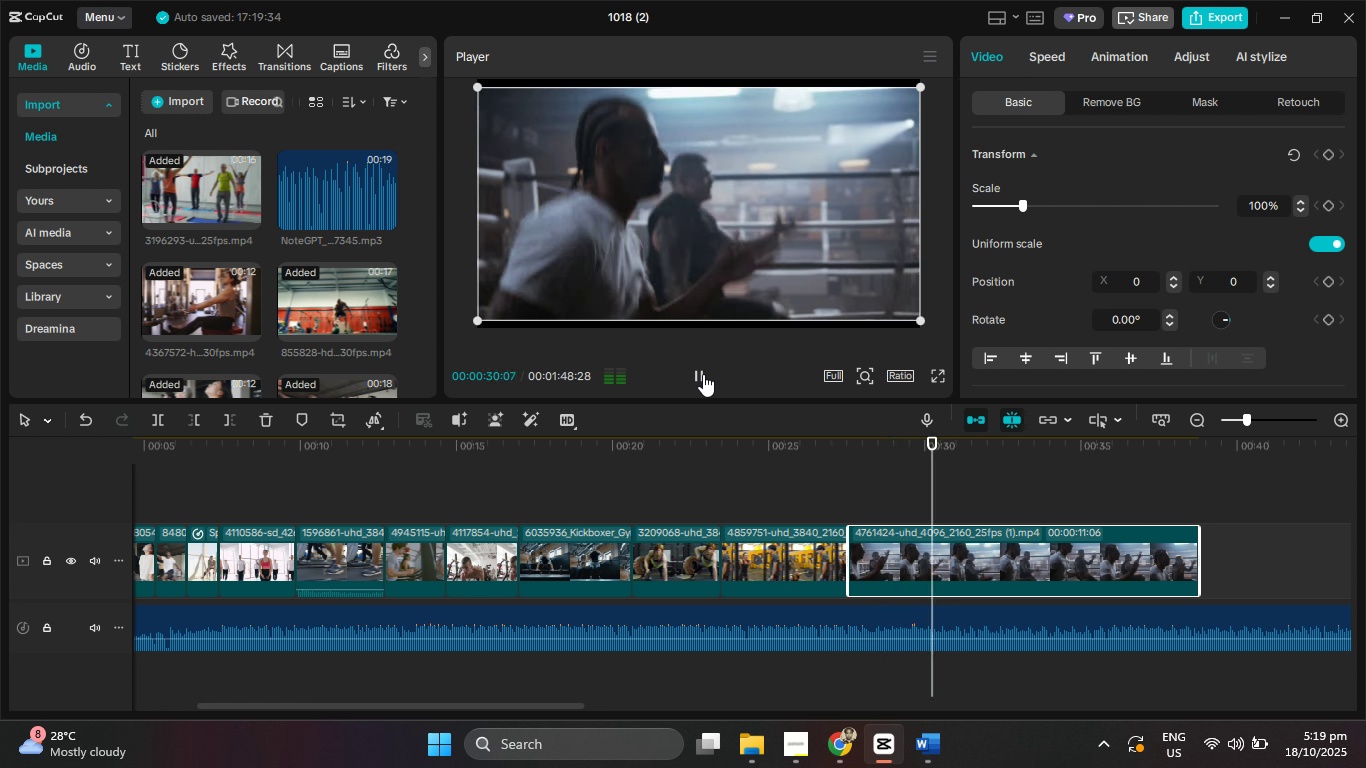 
left_click([703, 374])
 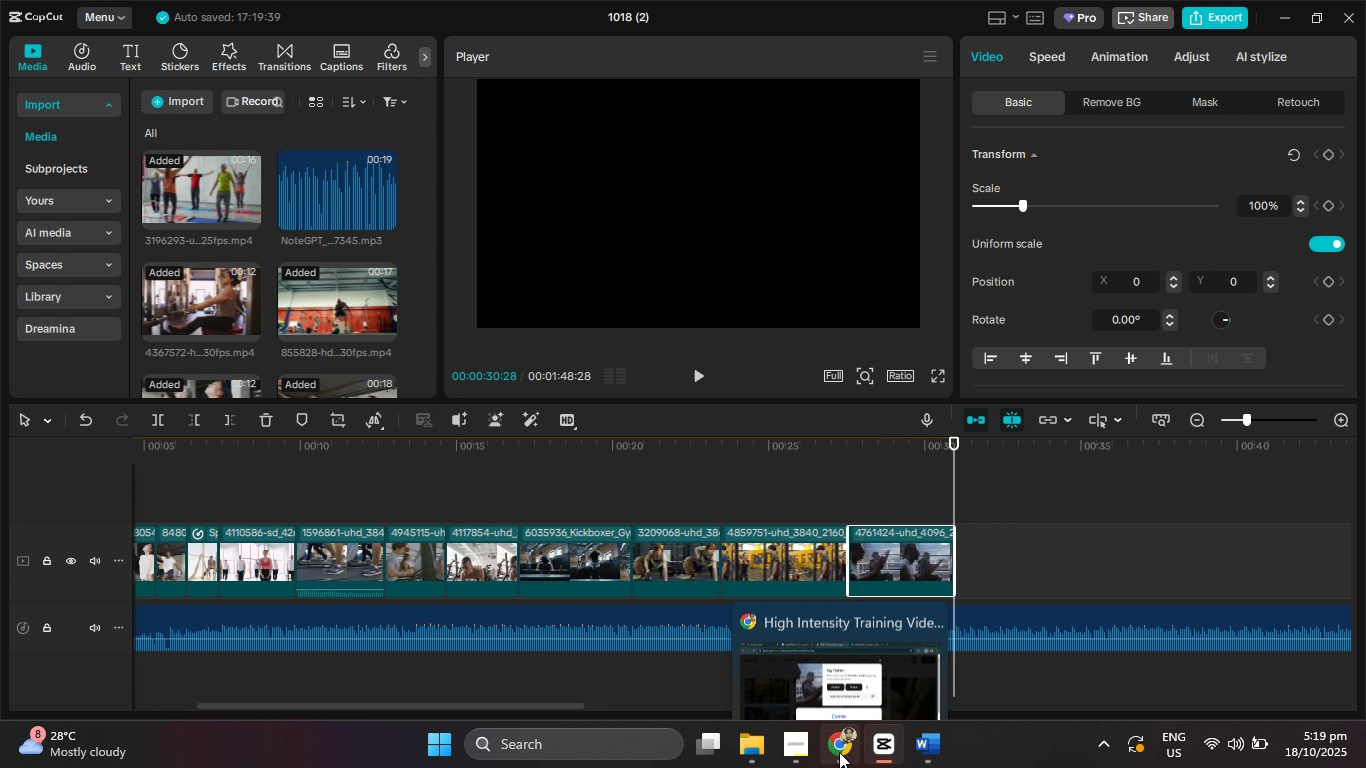 
left_click([839, 752])
 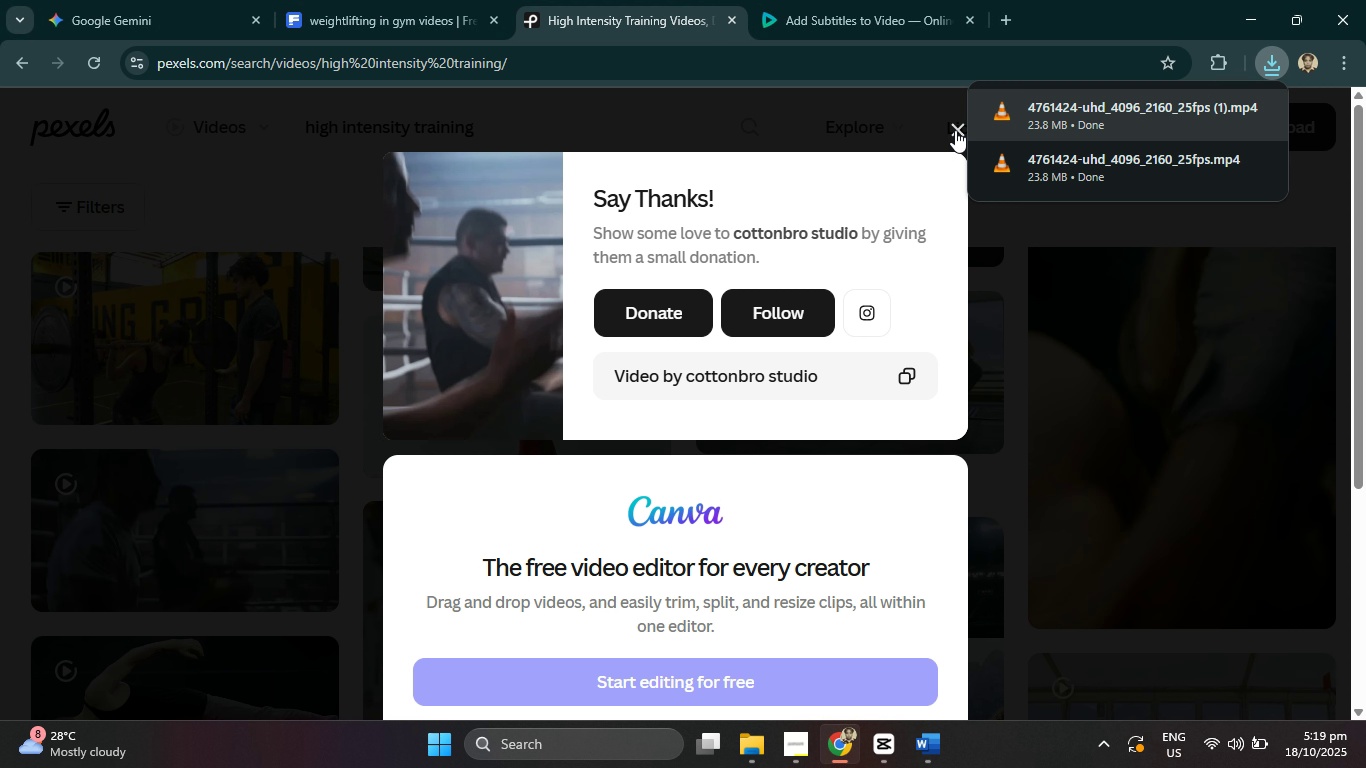 
left_click([955, 130])
 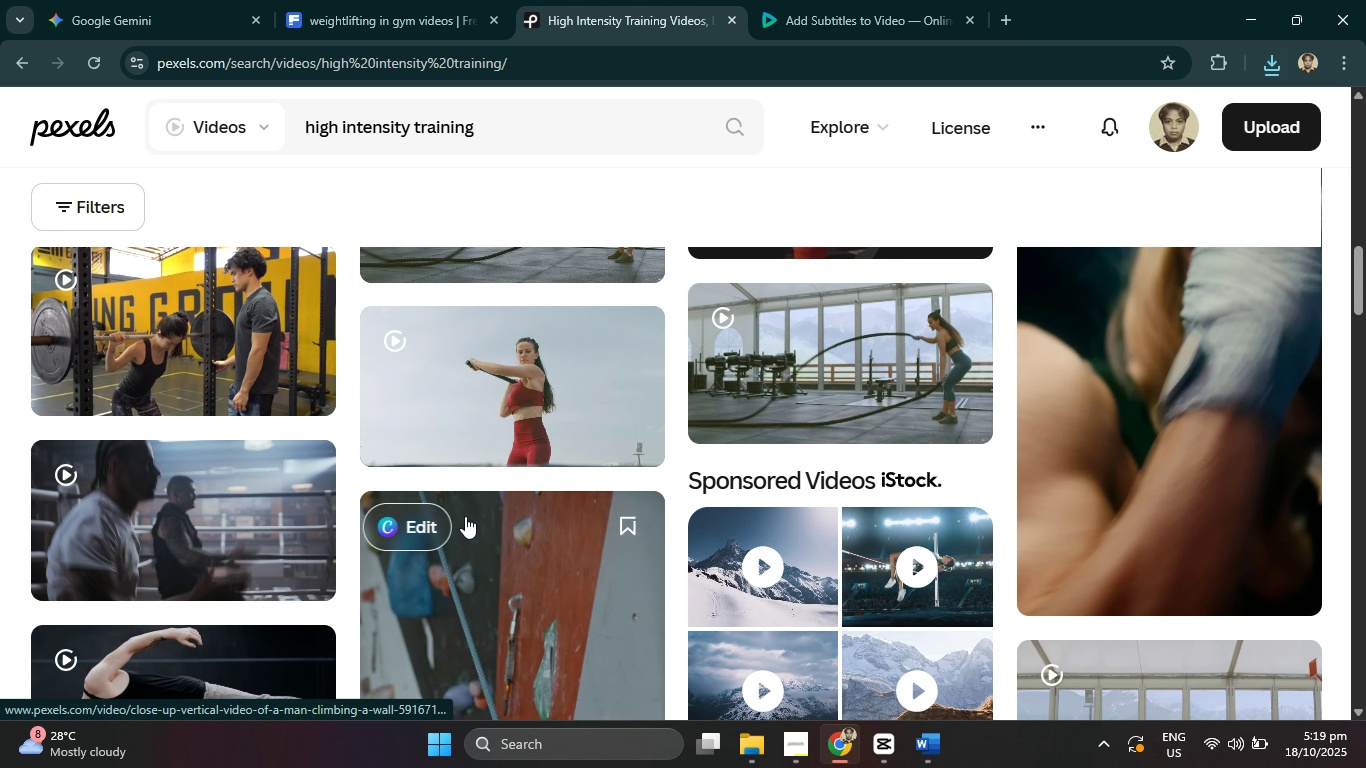 
scroll: coordinate [527, 621], scroll_direction: down, amount: 6.0
 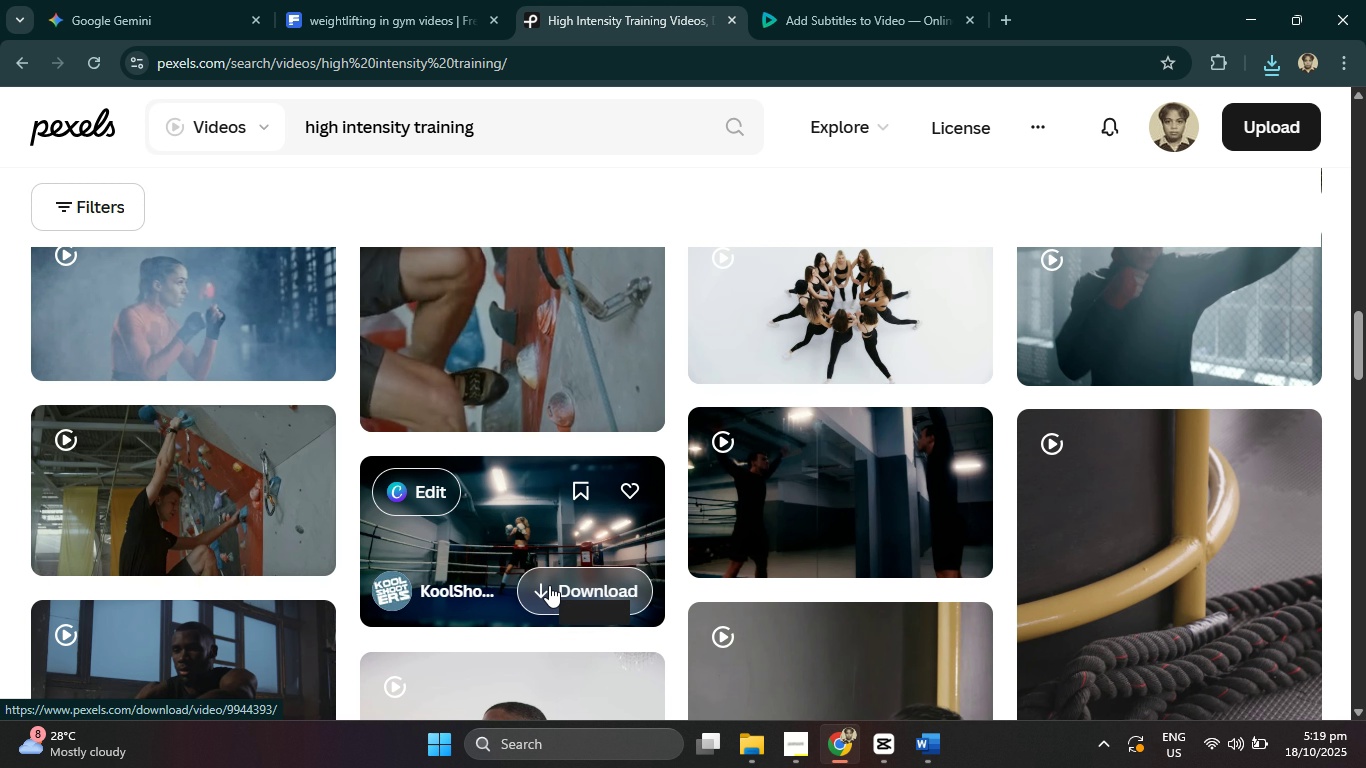 
left_click([549, 585])
 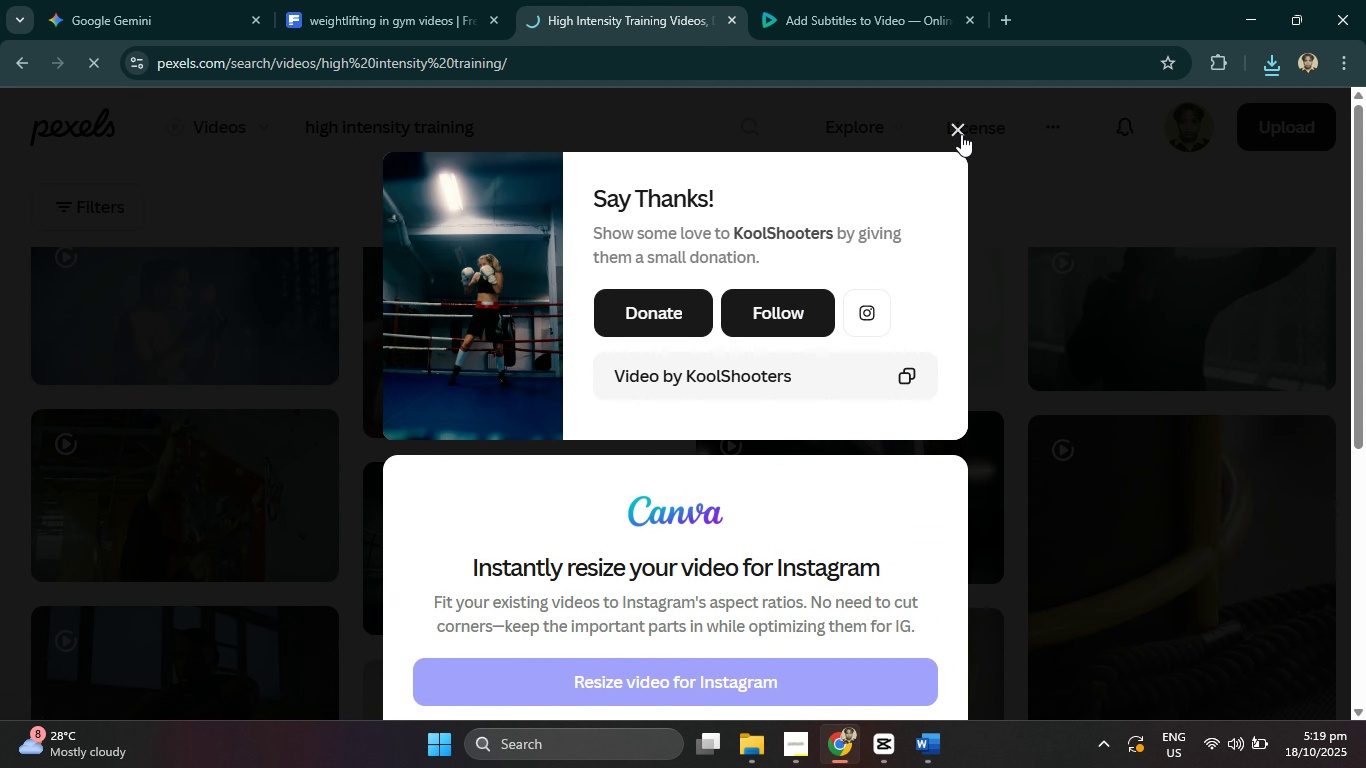 
left_click([961, 134])
 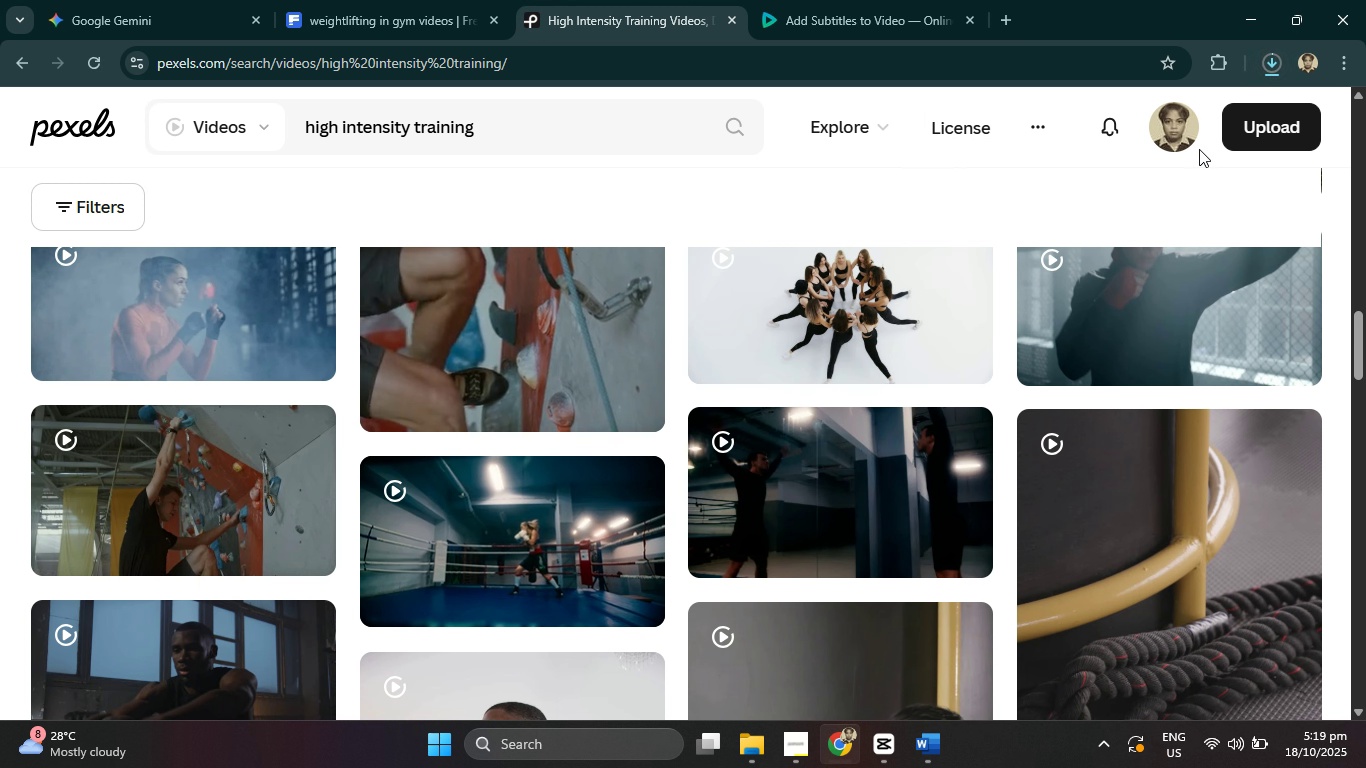 
scroll: coordinate [980, 462], scroll_direction: down, amount: 5.0
 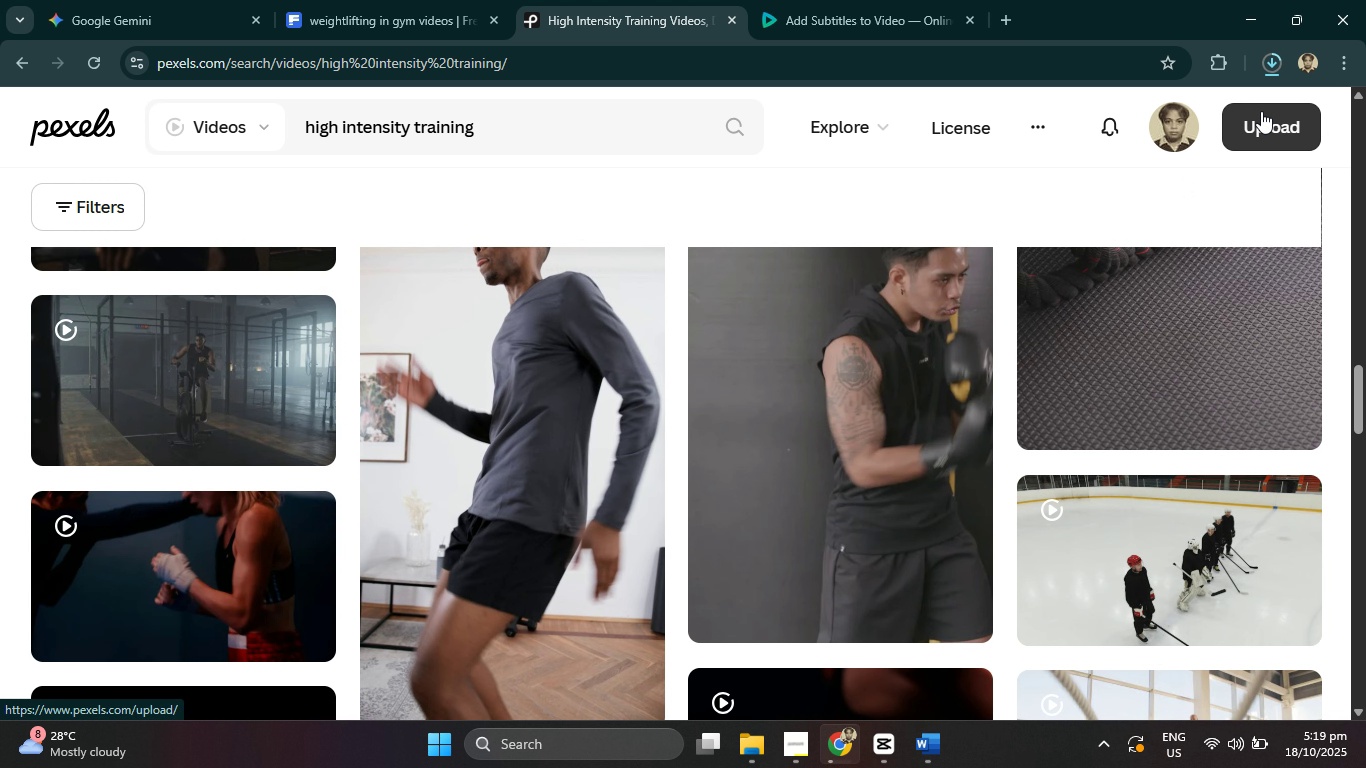 
scroll: coordinate [1175, 464], scroll_direction: up, amount: 14.0
 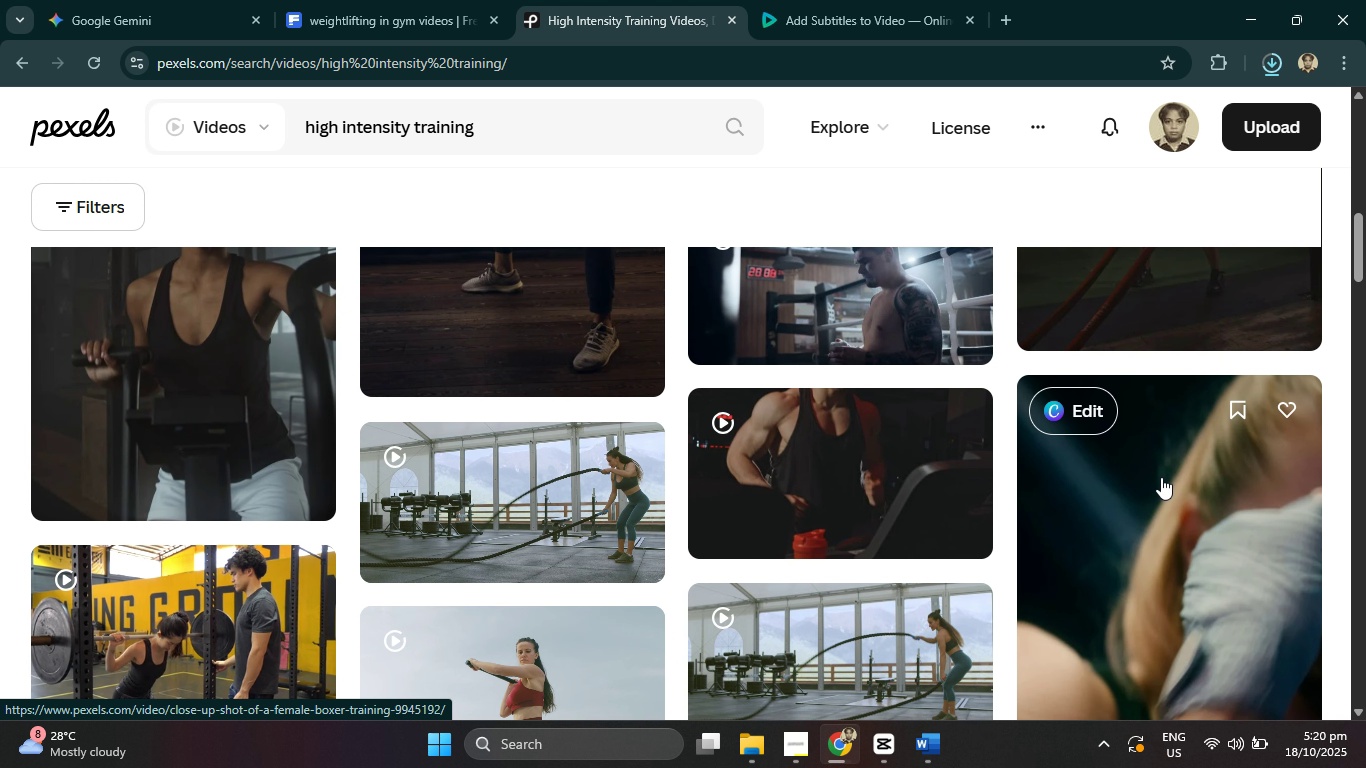 
wait(10.27)
 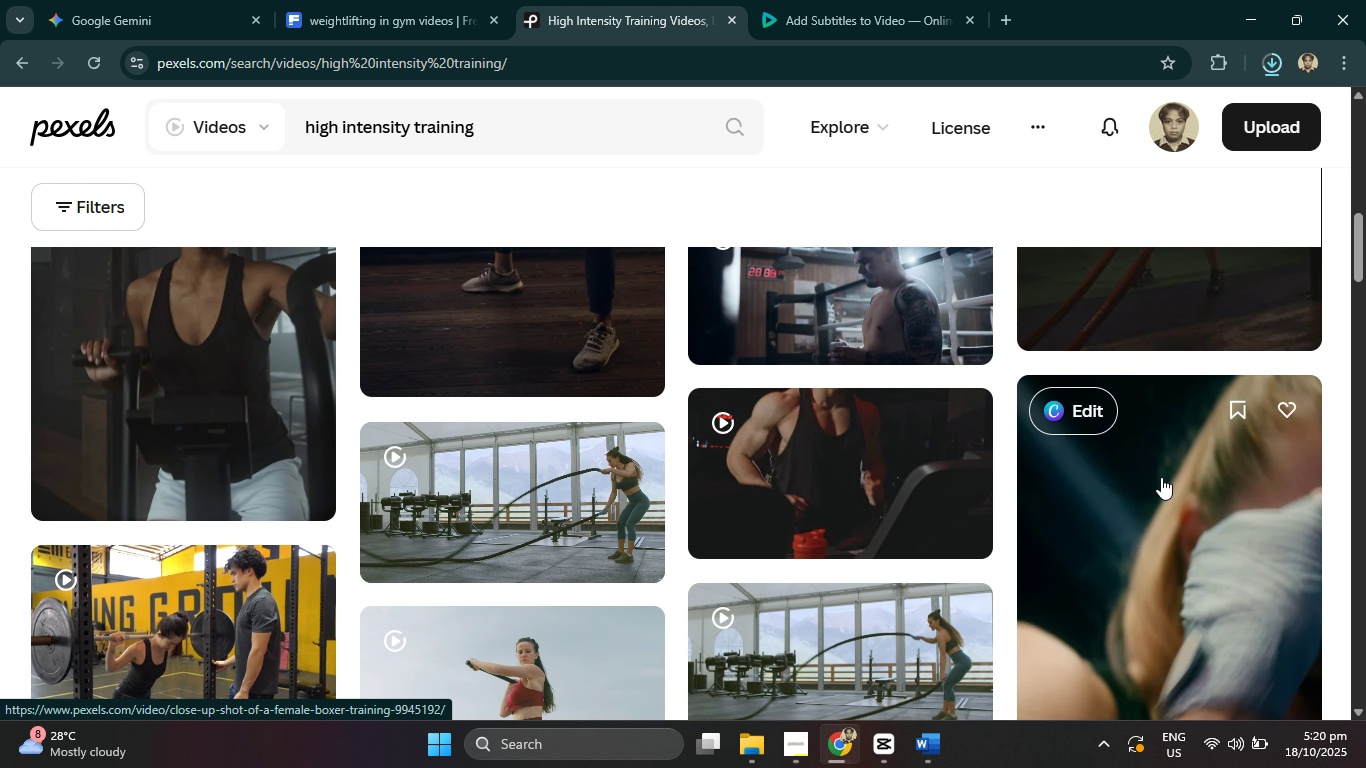 
left_click_drag(start_coordinate=[1129, 116], to_coordinate=[1023, 557])
 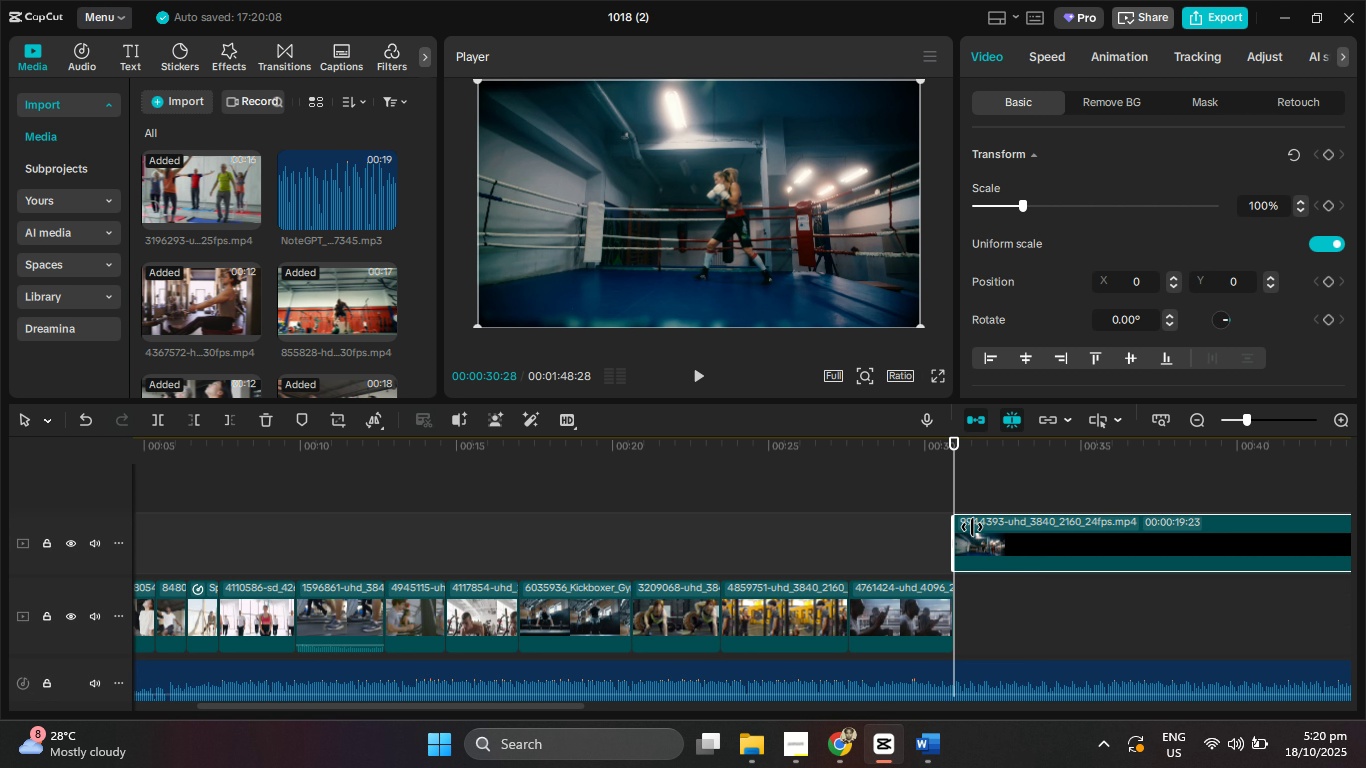 
left_click_drag(start_coordinate=[1002, 540], to_coordinate=[999, 627])
 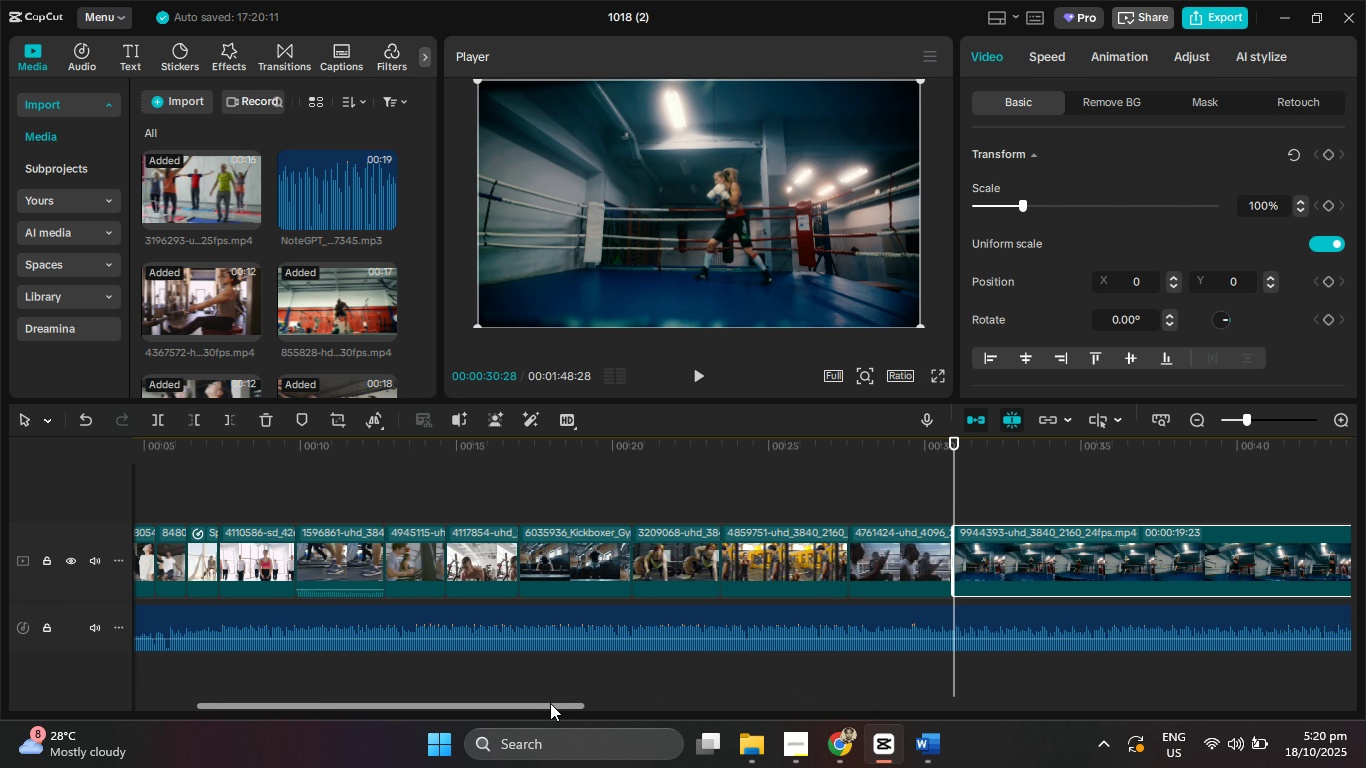 
left_click_drag(start_coordinate=[550, 703], to_coordinate=[732, 692])
 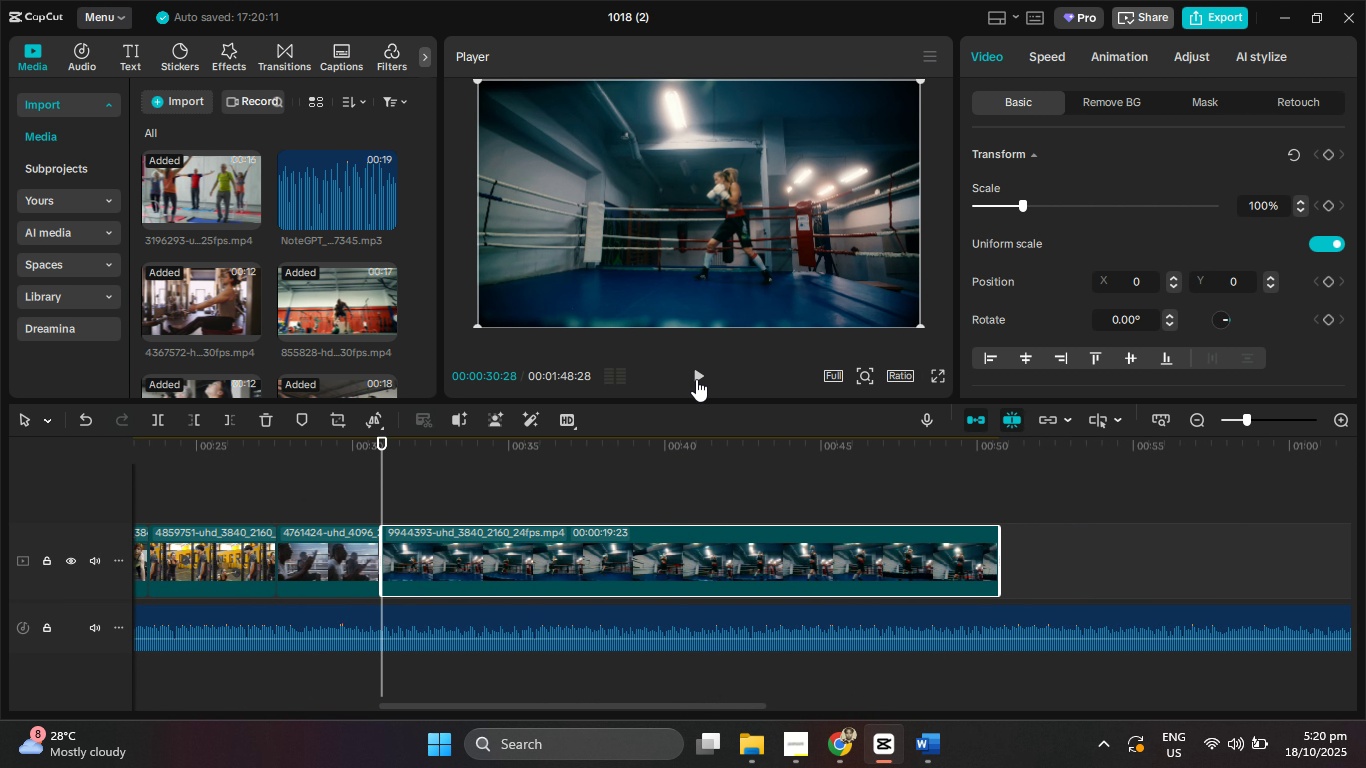 
left_click([696, 379])
 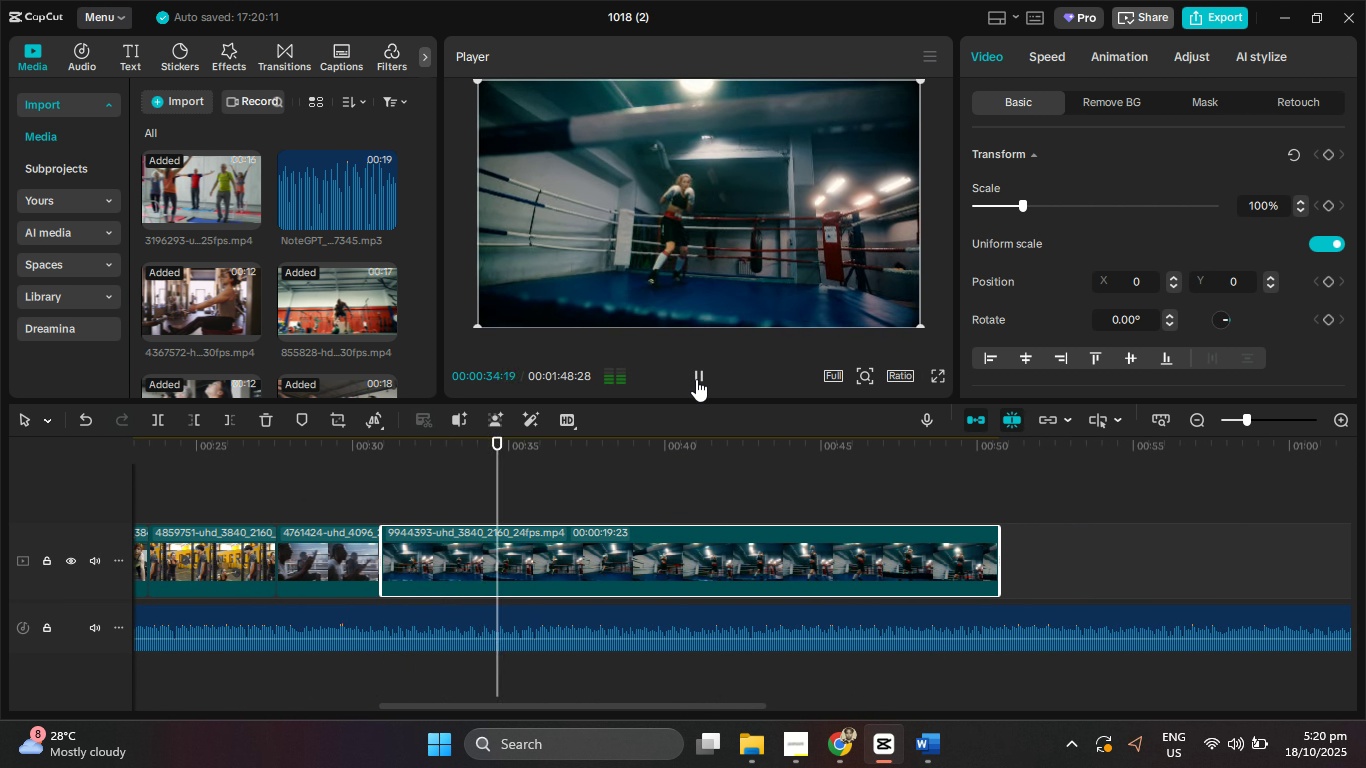 
double_click([696, 379])
 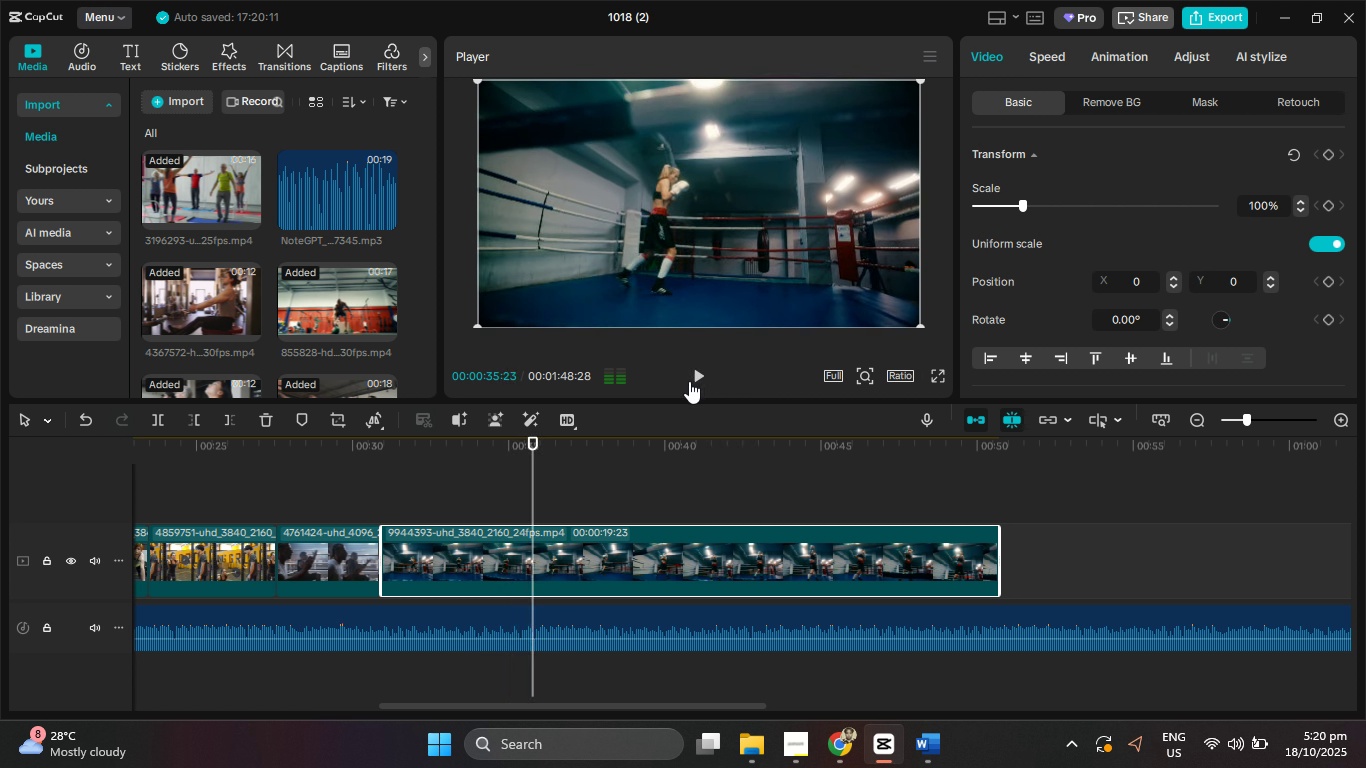 
triple_click([696, 379])
 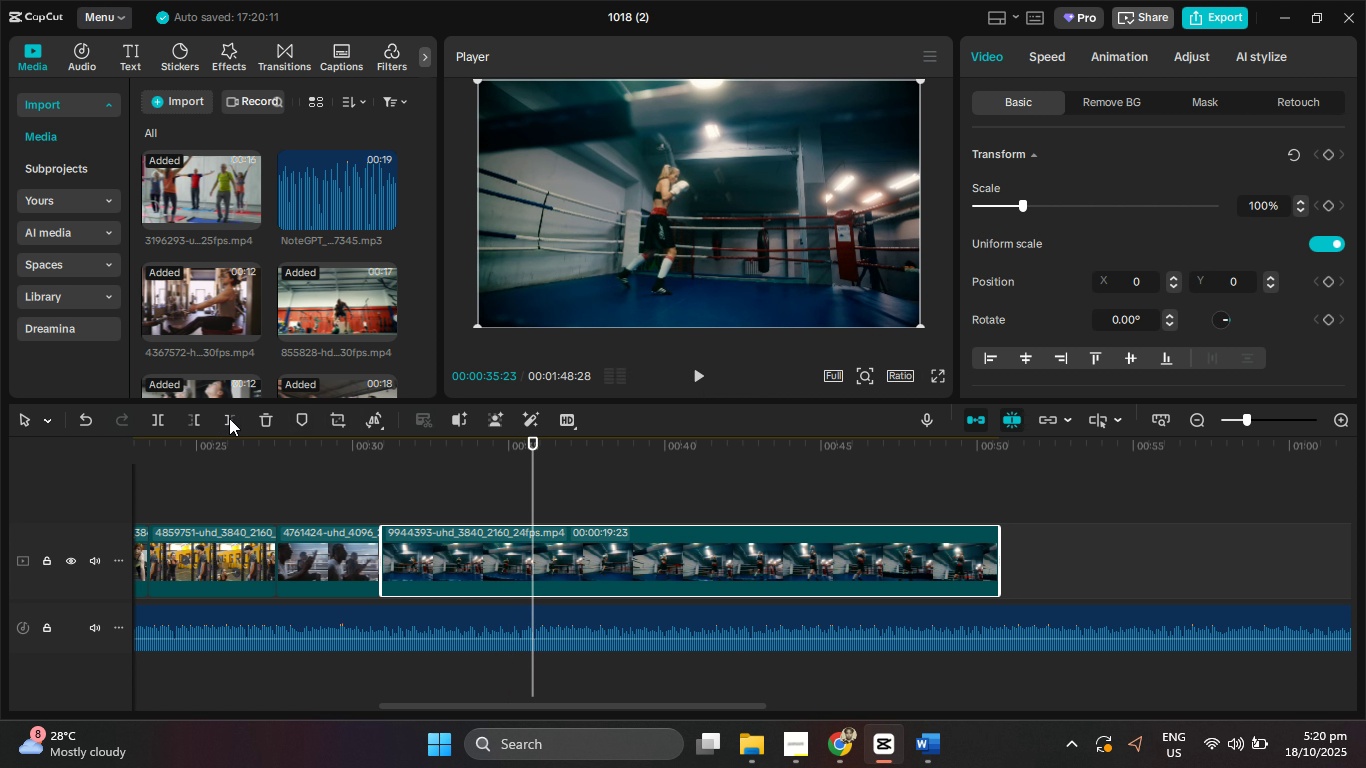 
left_click([229, 418])
 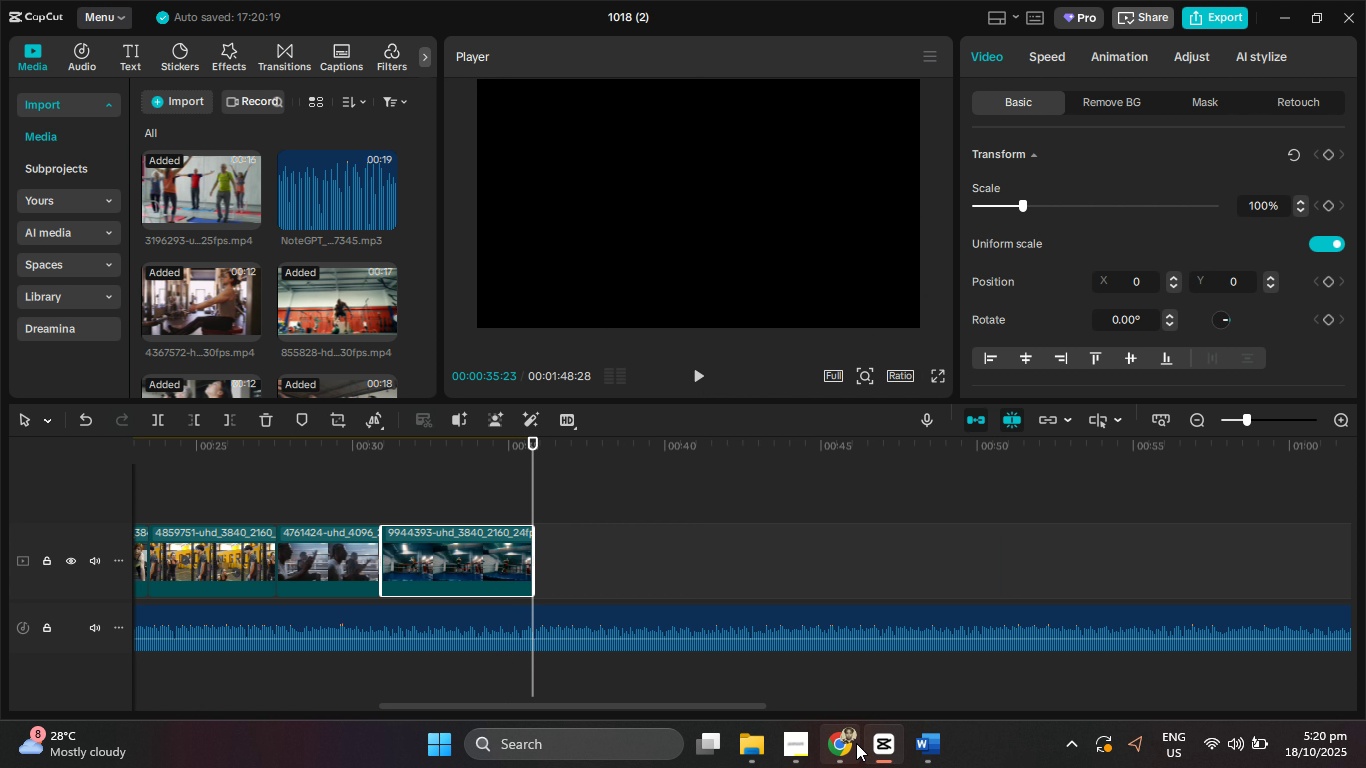 
left_click([850, 743])
 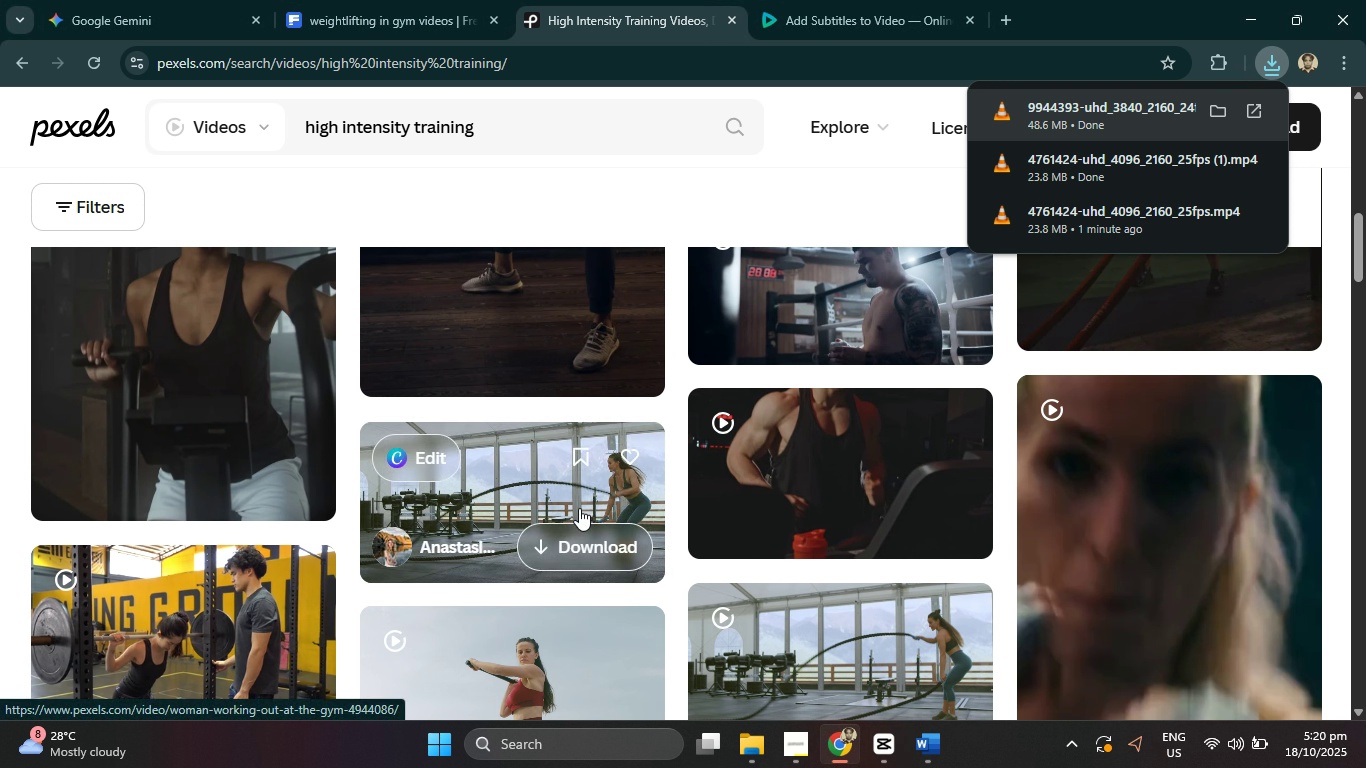 
scroll: coordinate [715, 565], scroll_direction: down, amount: 18.0
 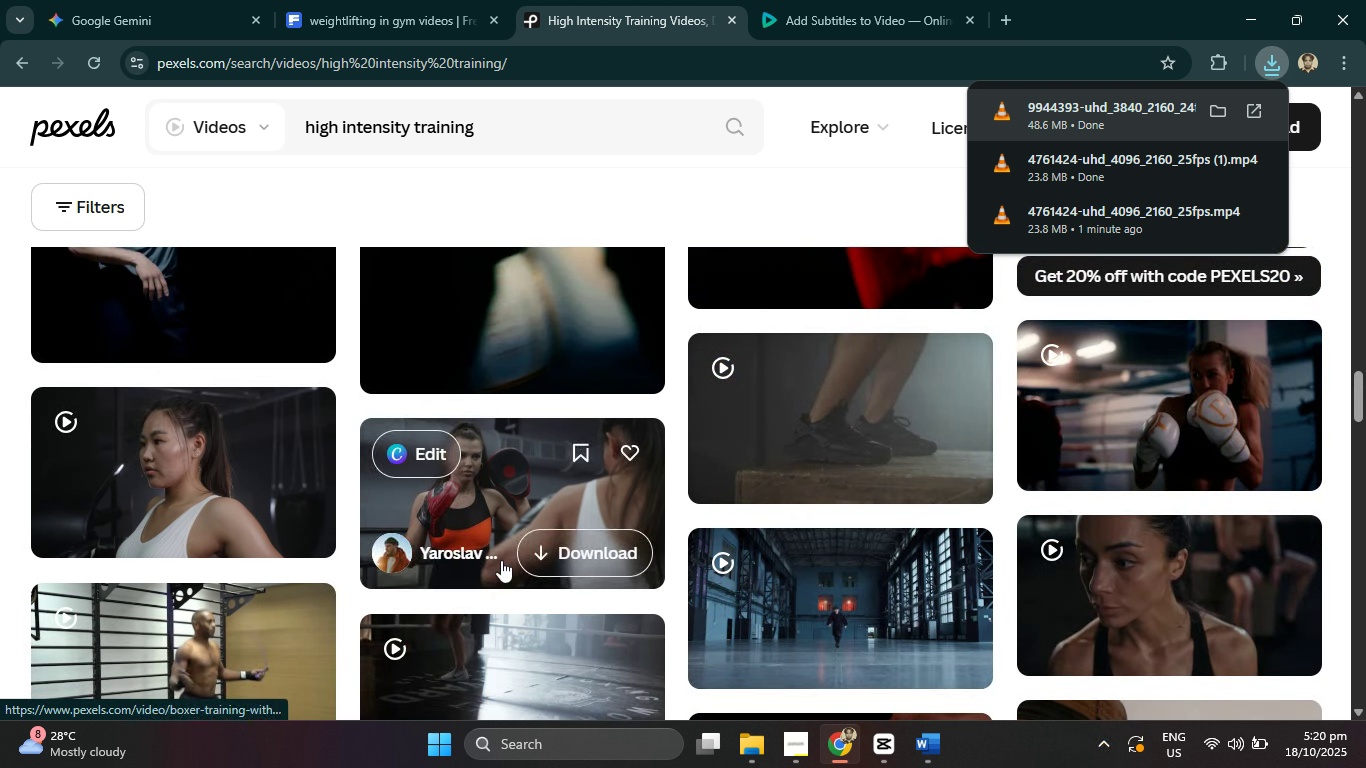 
scroll: coordinate [501, 551], scroll_direction: down, amount: 2.0
 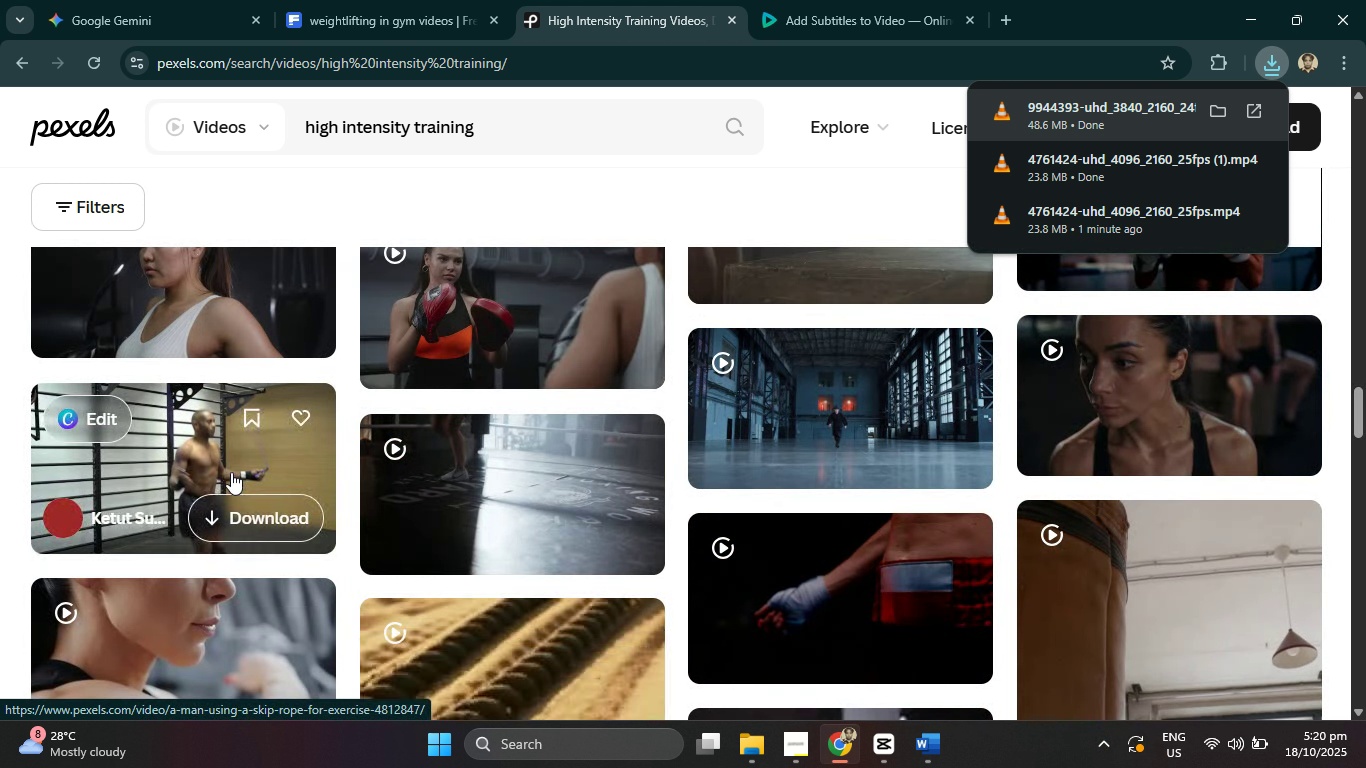 
left_click([234, 510])
 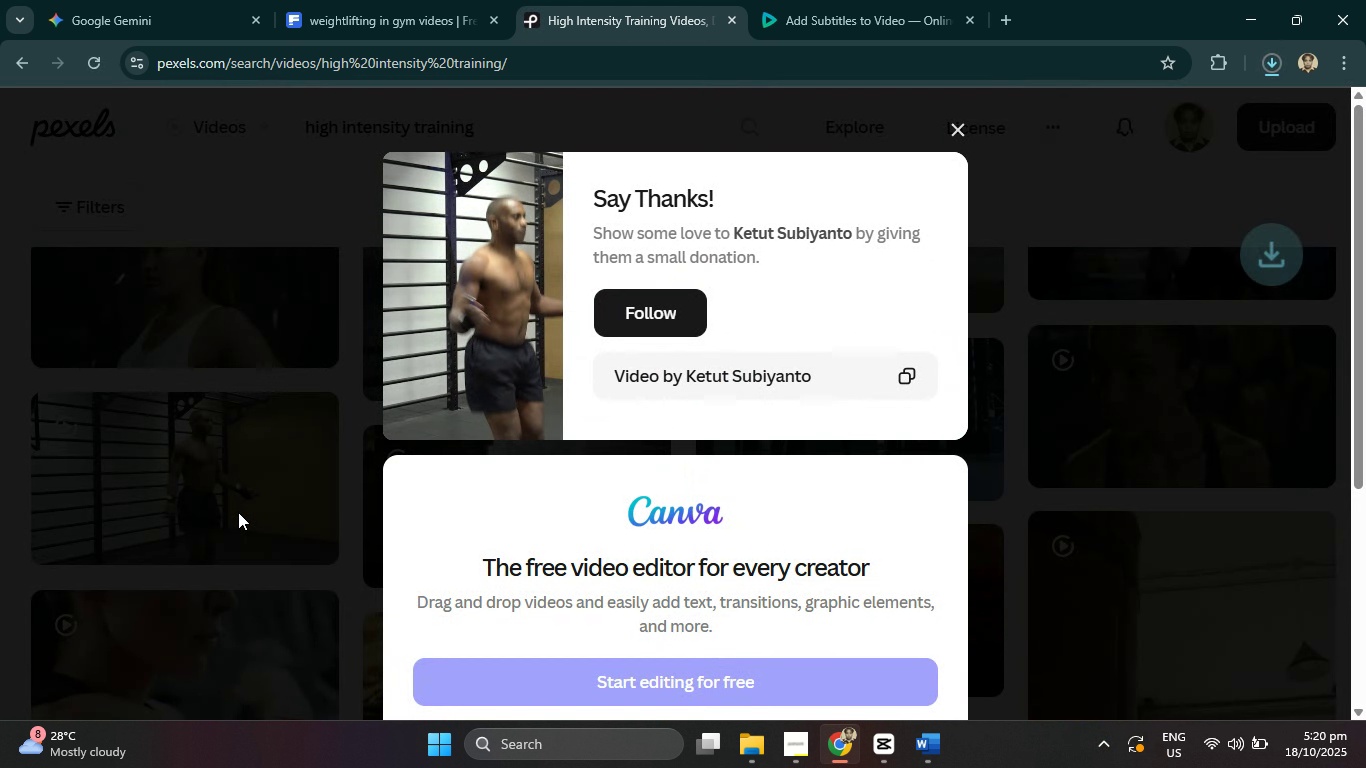 
mouse_move([582, 55])
 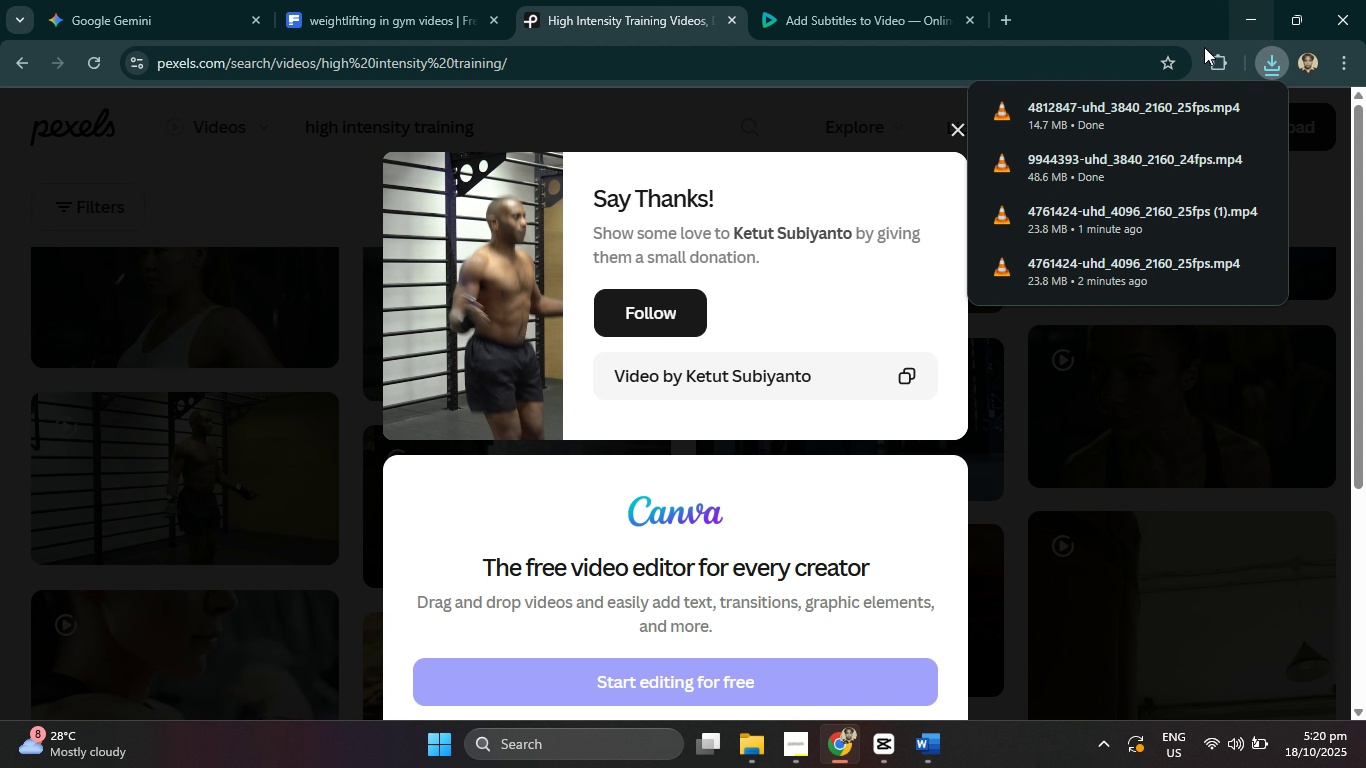 
left_click_drag(start_coordinate=[1052, 131], to_coordinate=[640, 571])
 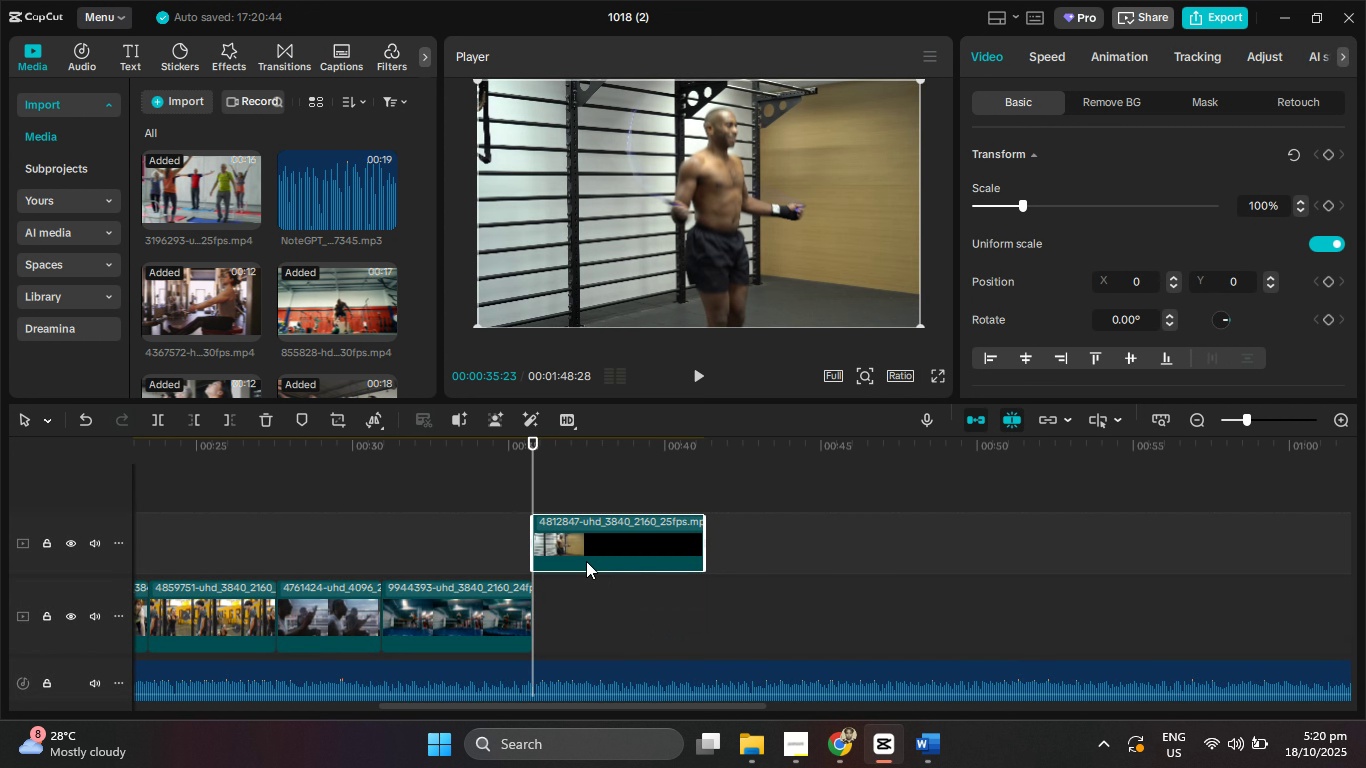 
left_click_drag(start_coordinate=[583, 558], to_coordinate=[580, 635])
 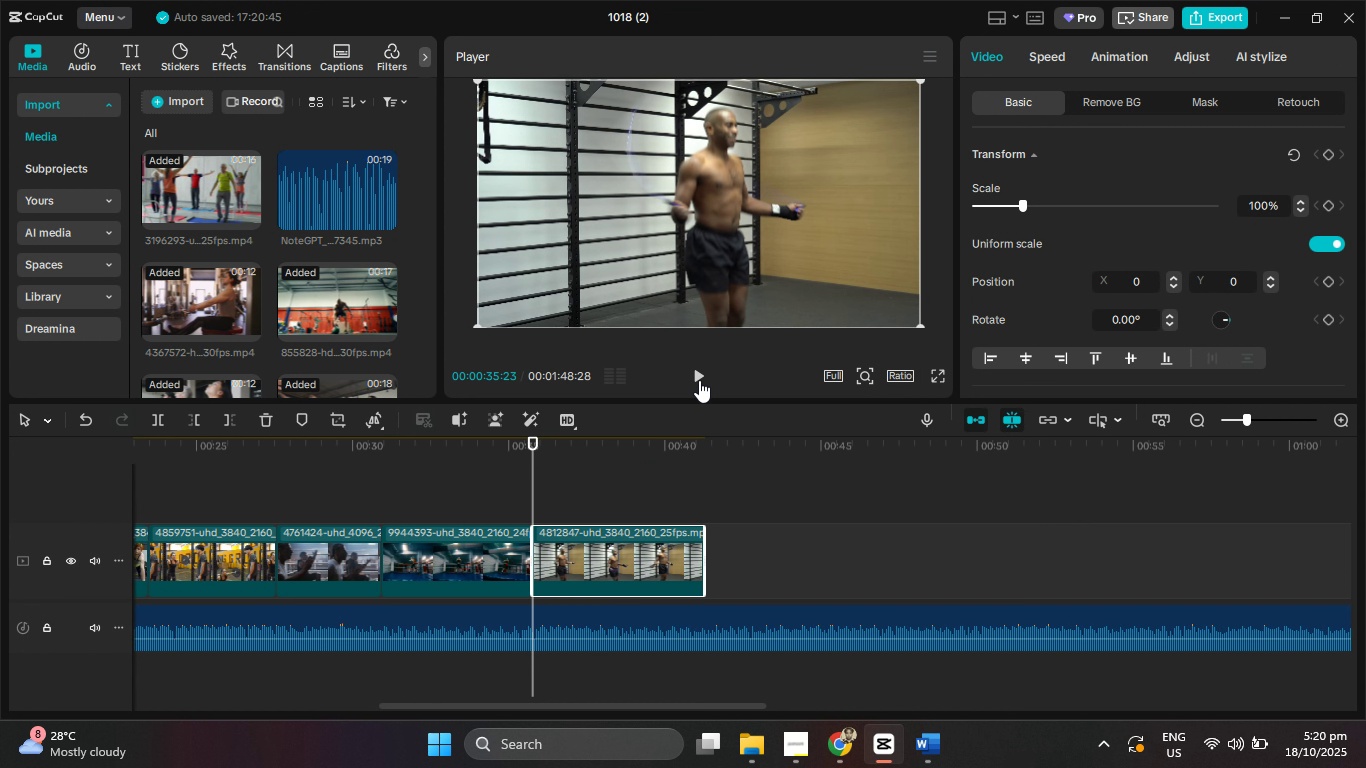 
left_click([699, 380])
 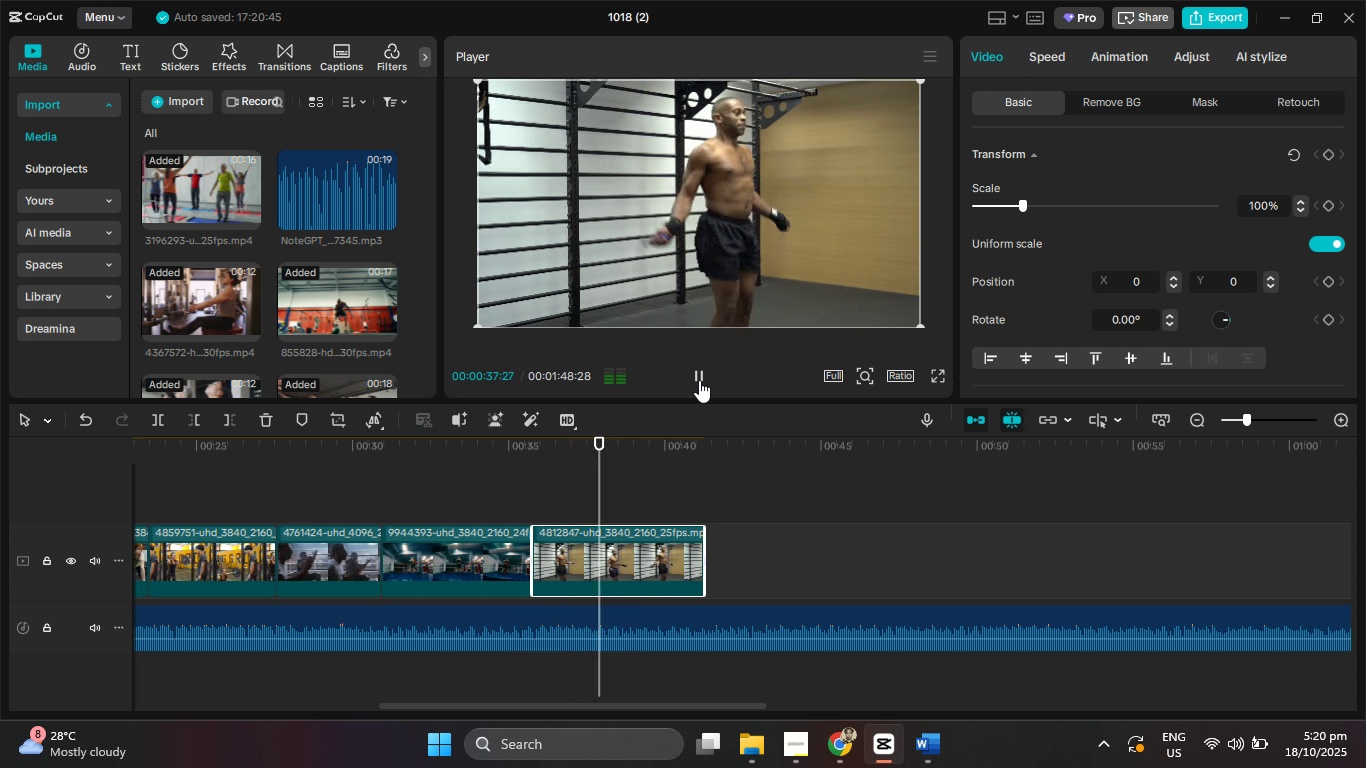 
left_click([699, 380])
 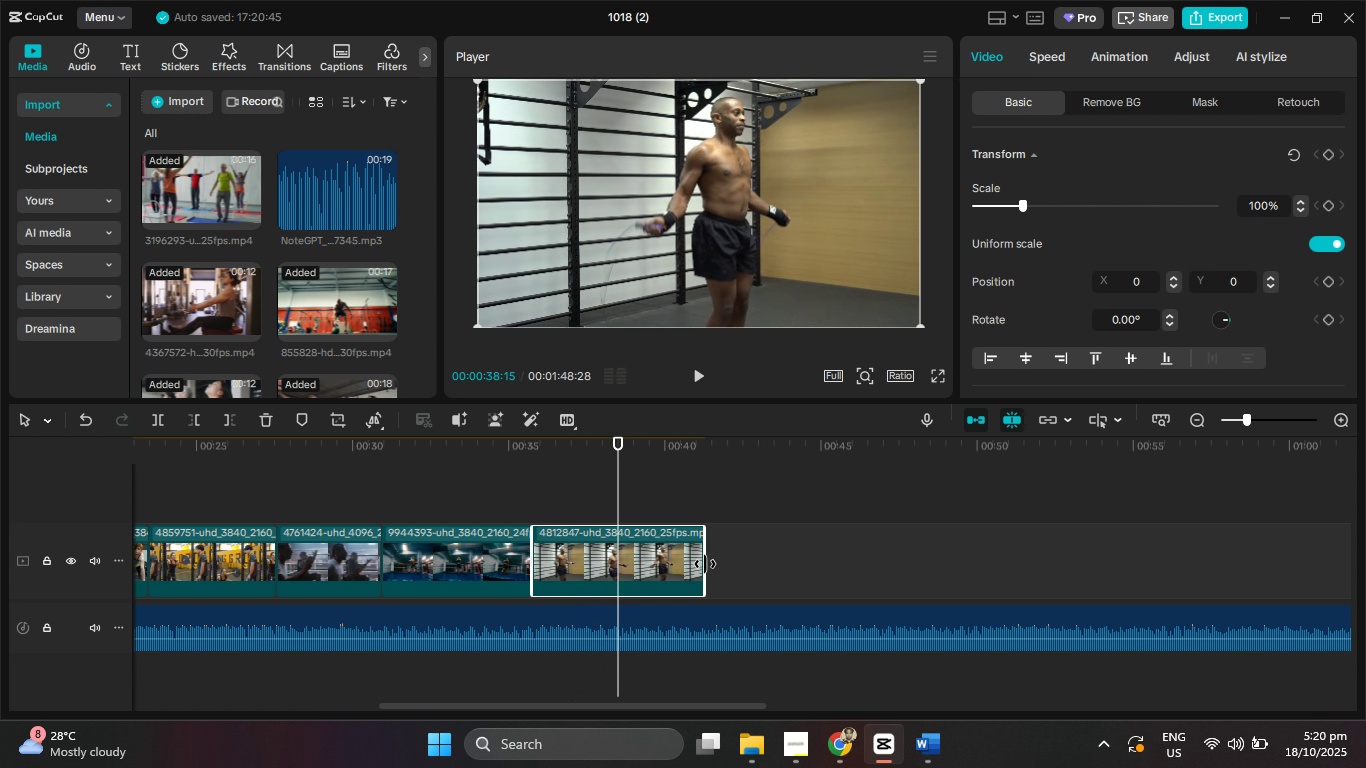 
left_click_drag(start_coordinate=[705, 564], to_coordinate=[616, 551])
 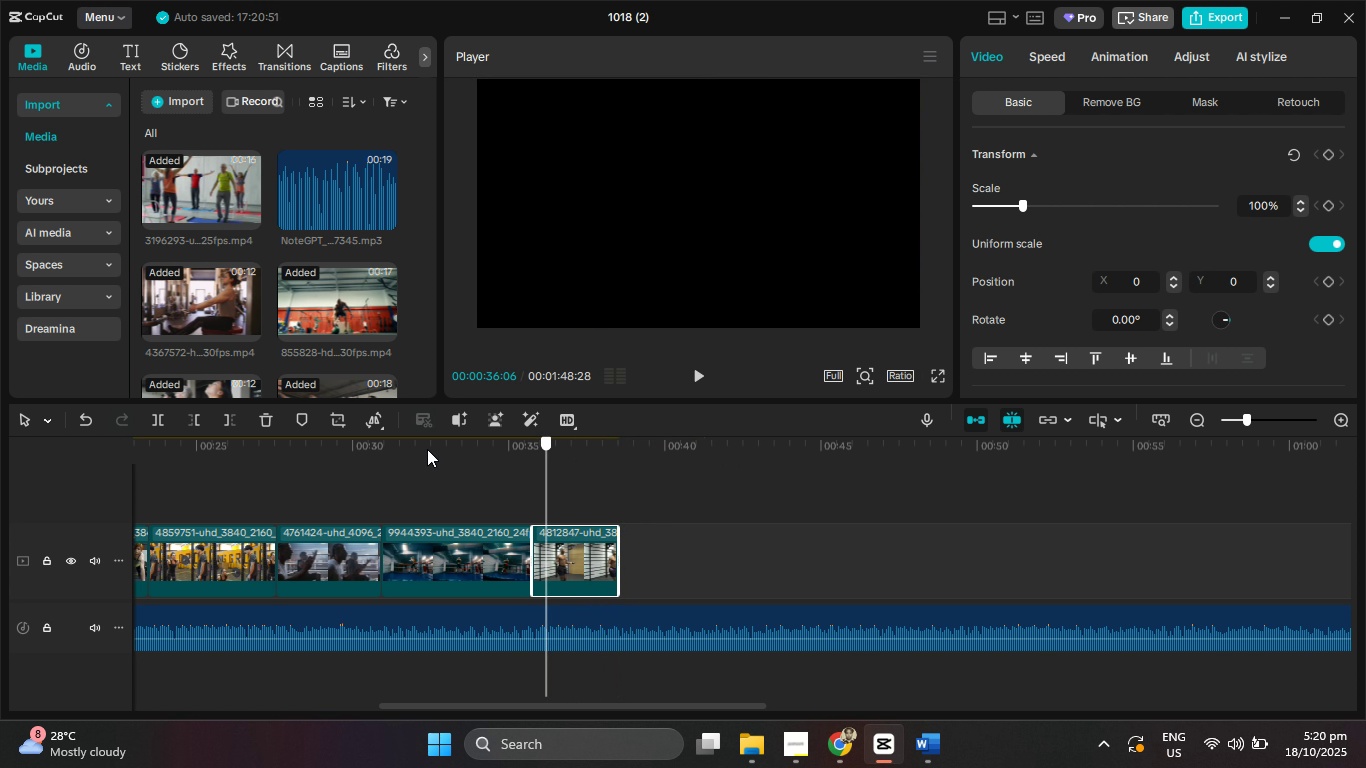 
left_click_drag(start_coordinate=[552, 451], to_coordinate=[0, 440])
 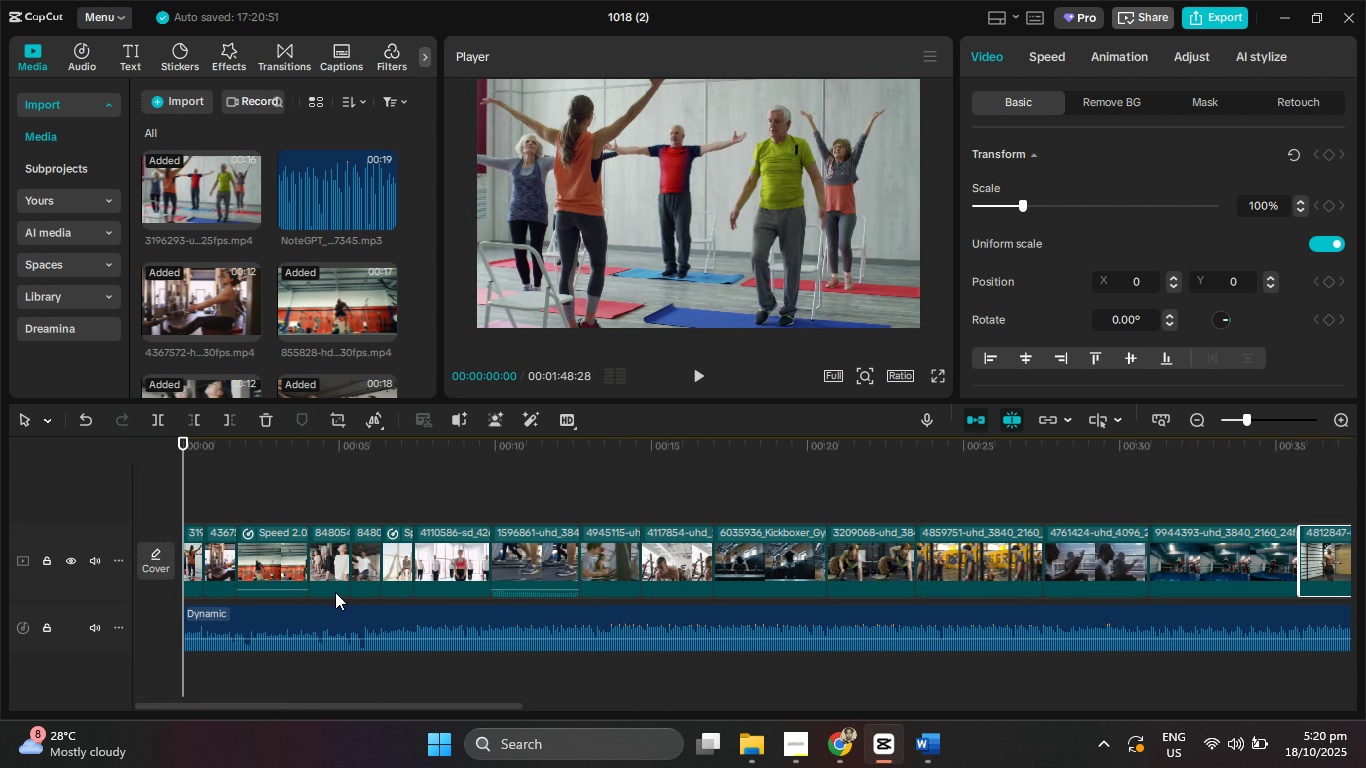 
hold_key(key=ControlLeft, duration=0.73)
scroll: coordinate [341, 576], scroll_direction: up, amount: 11.0
 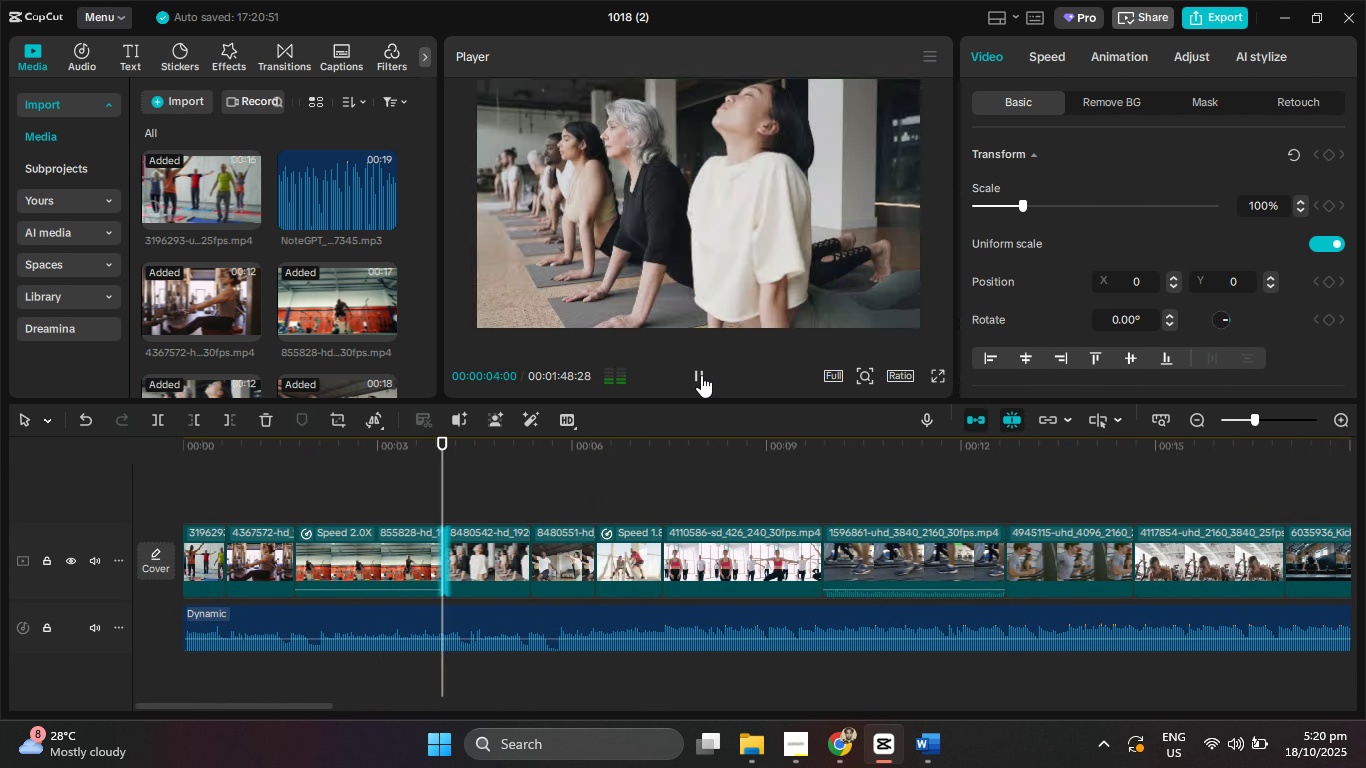 
wait(6.2)
 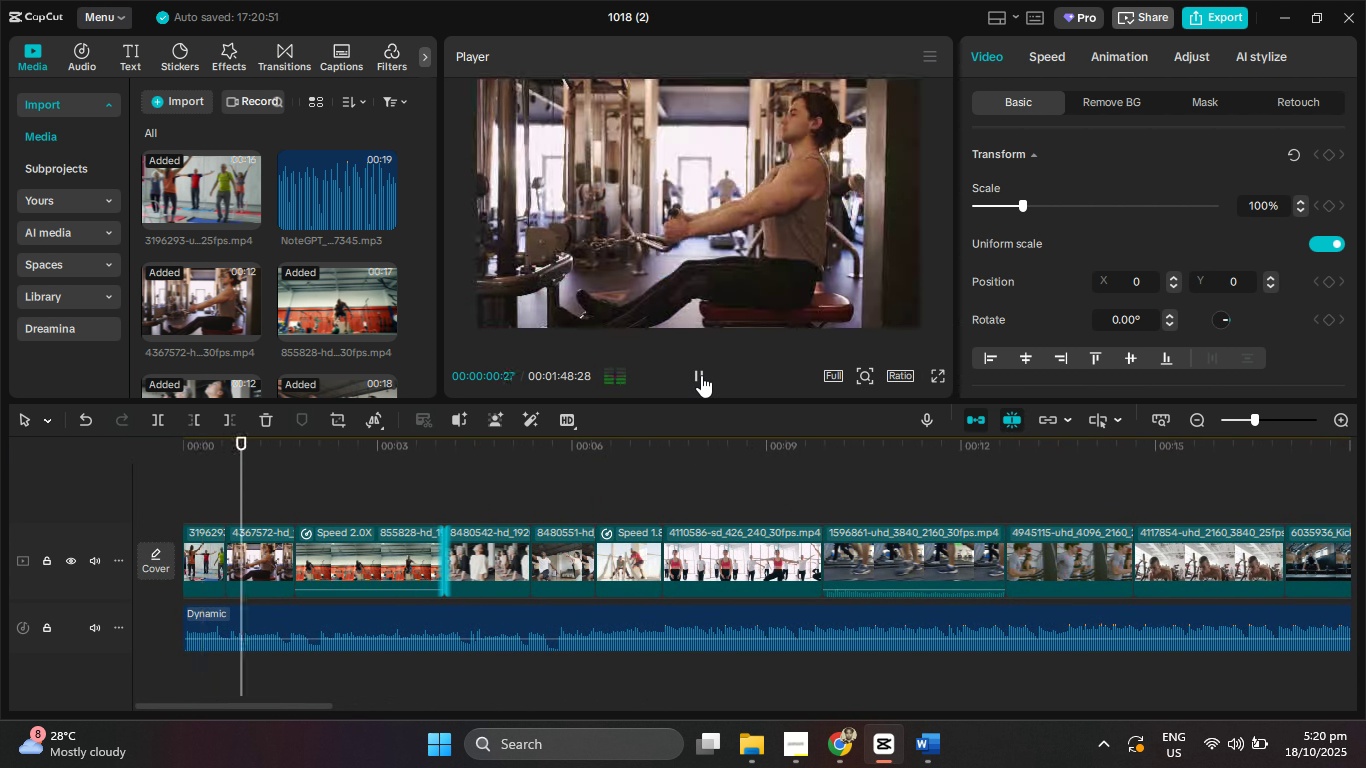 
left_click([701, 375])
 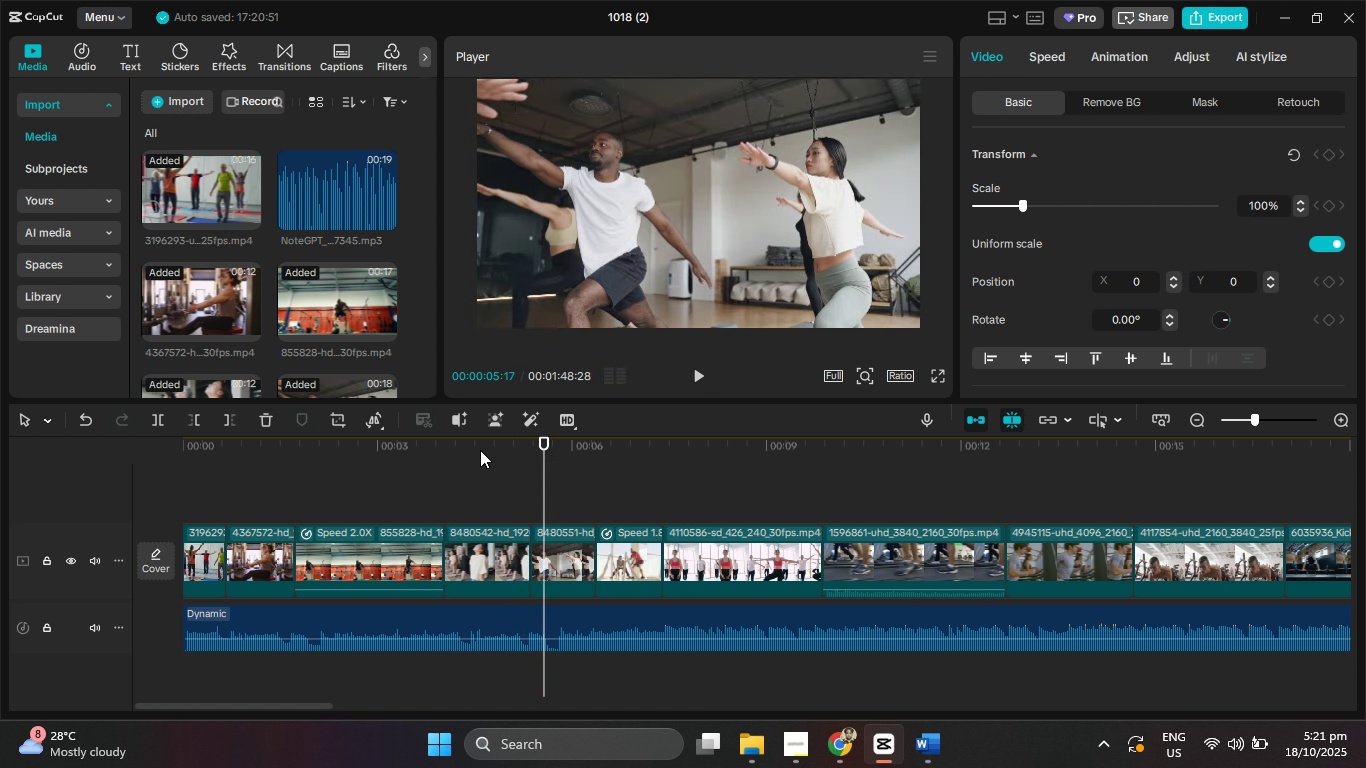 
left_click_drag(start_coordinate=[480, 450], to_coordinate=[386, 449])
 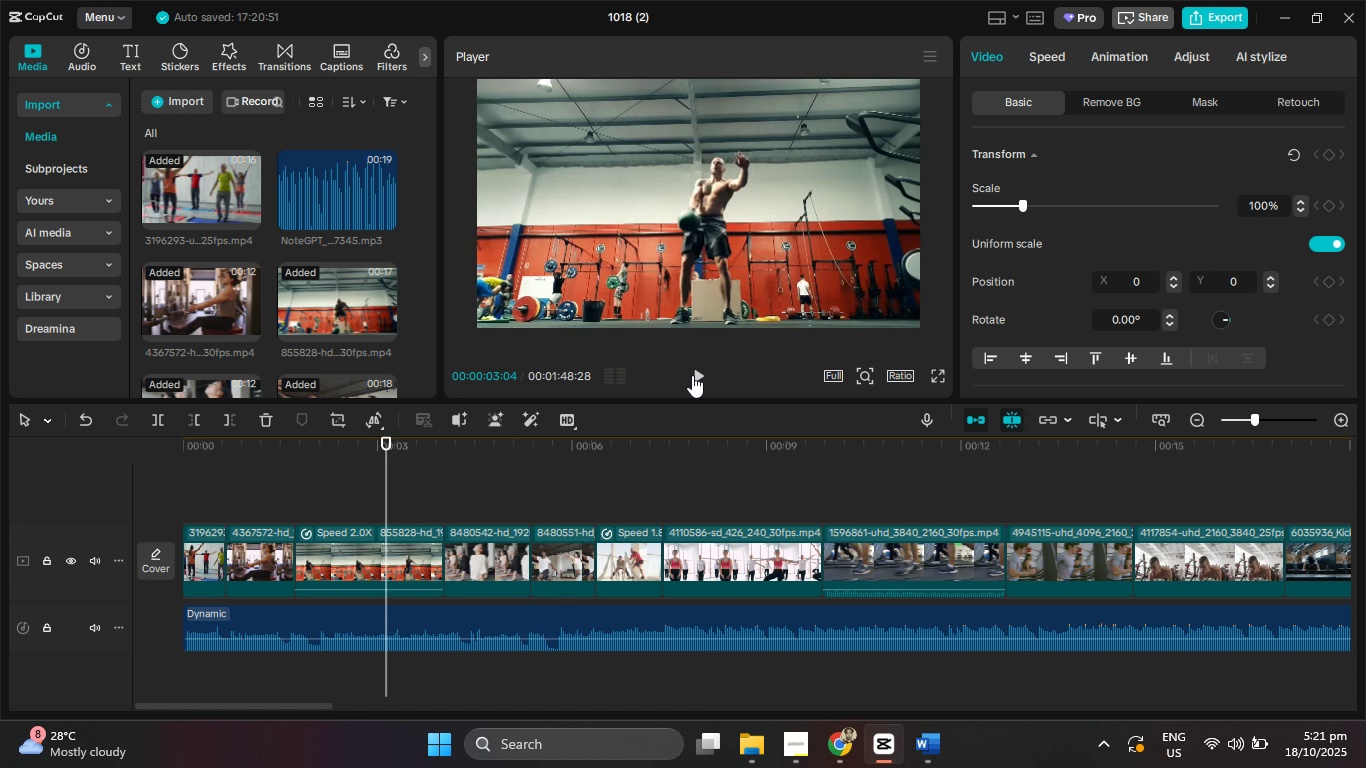 
left_click([692, 375])
 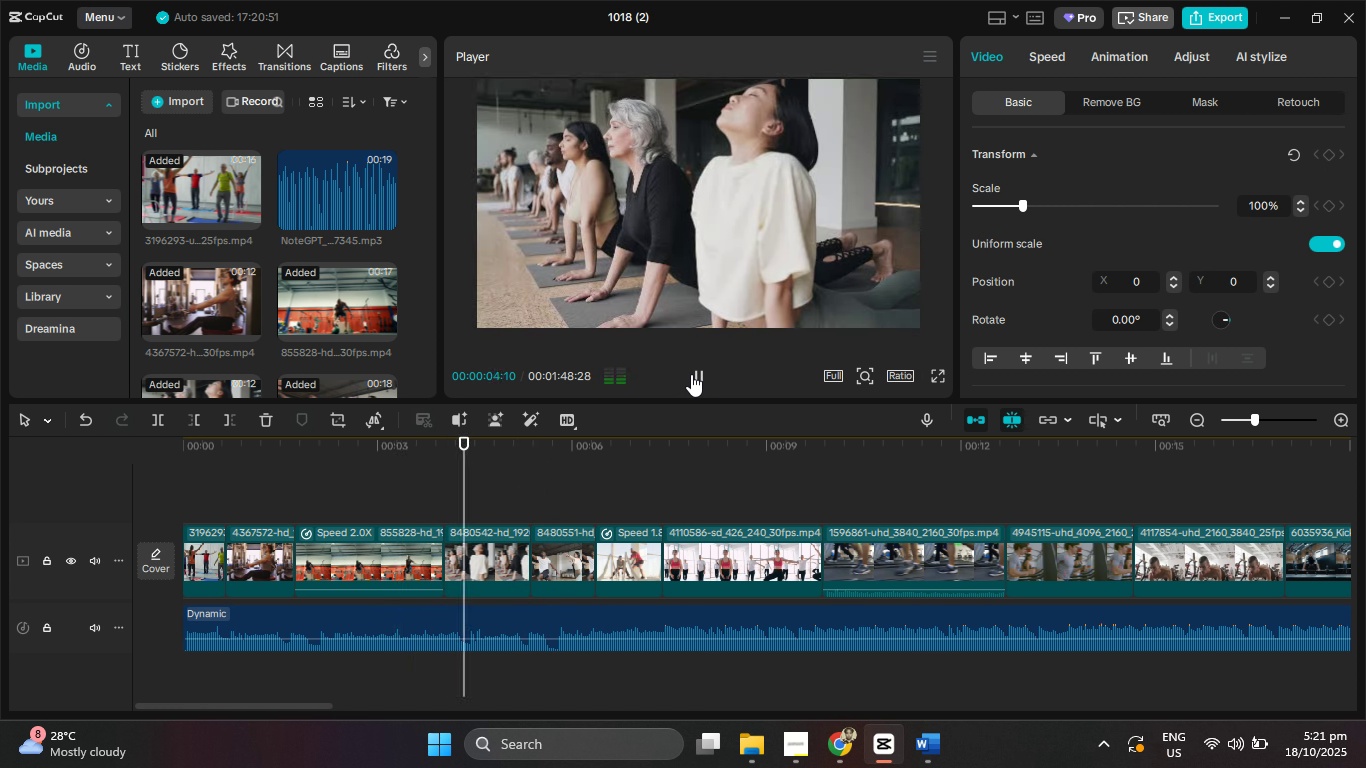 
left_click_drag(start_coordinate=[691, 374], to_coordinate=[685, 374])
 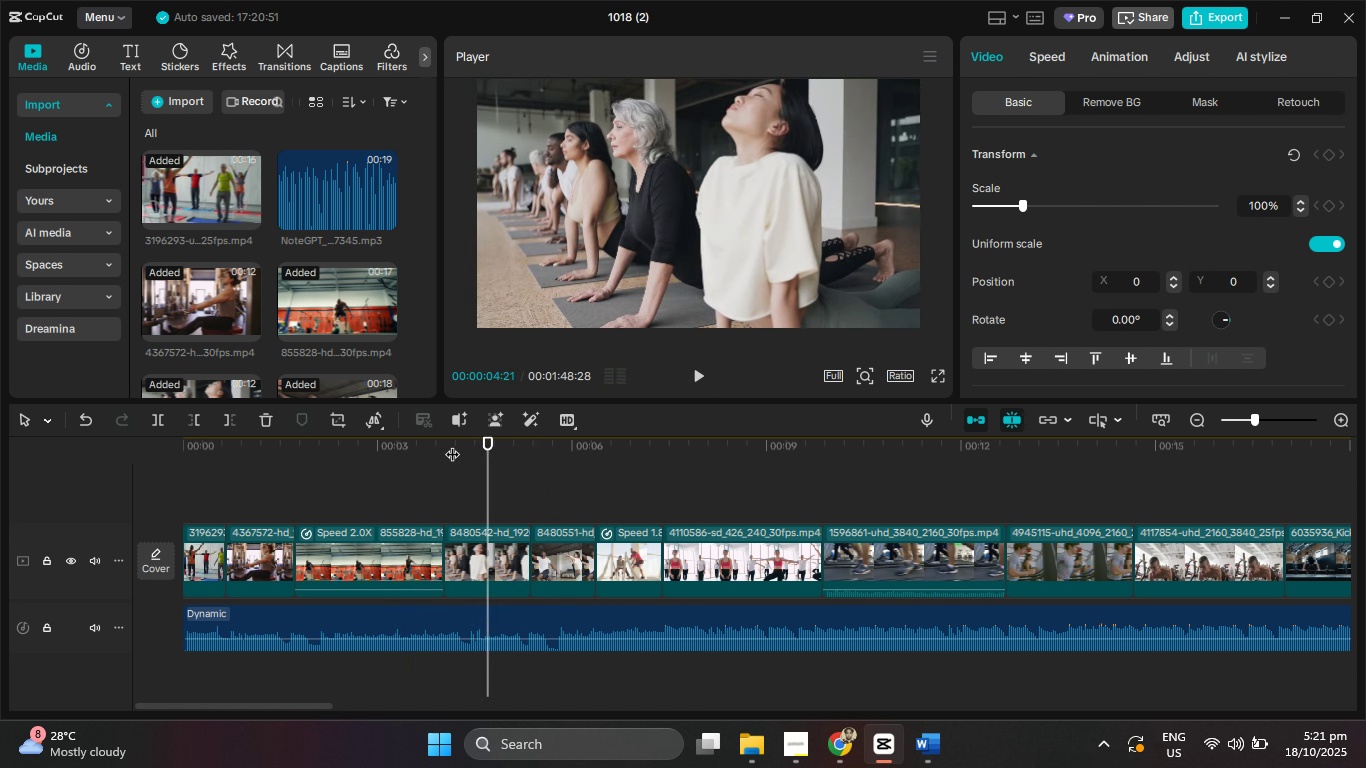 
left_click_drag(start_coordinate=[465, 449], to_coordinate=[389, 444])
 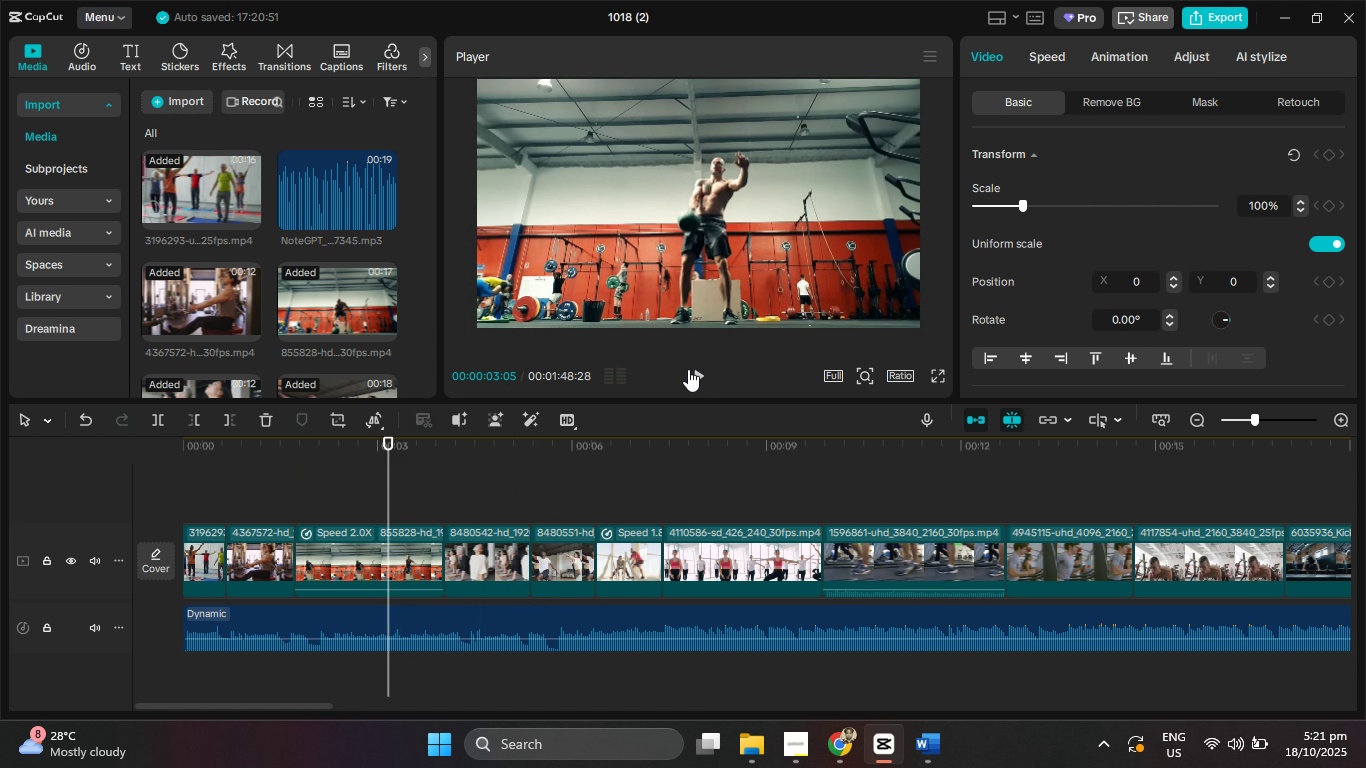 
left_click([688, 369])
 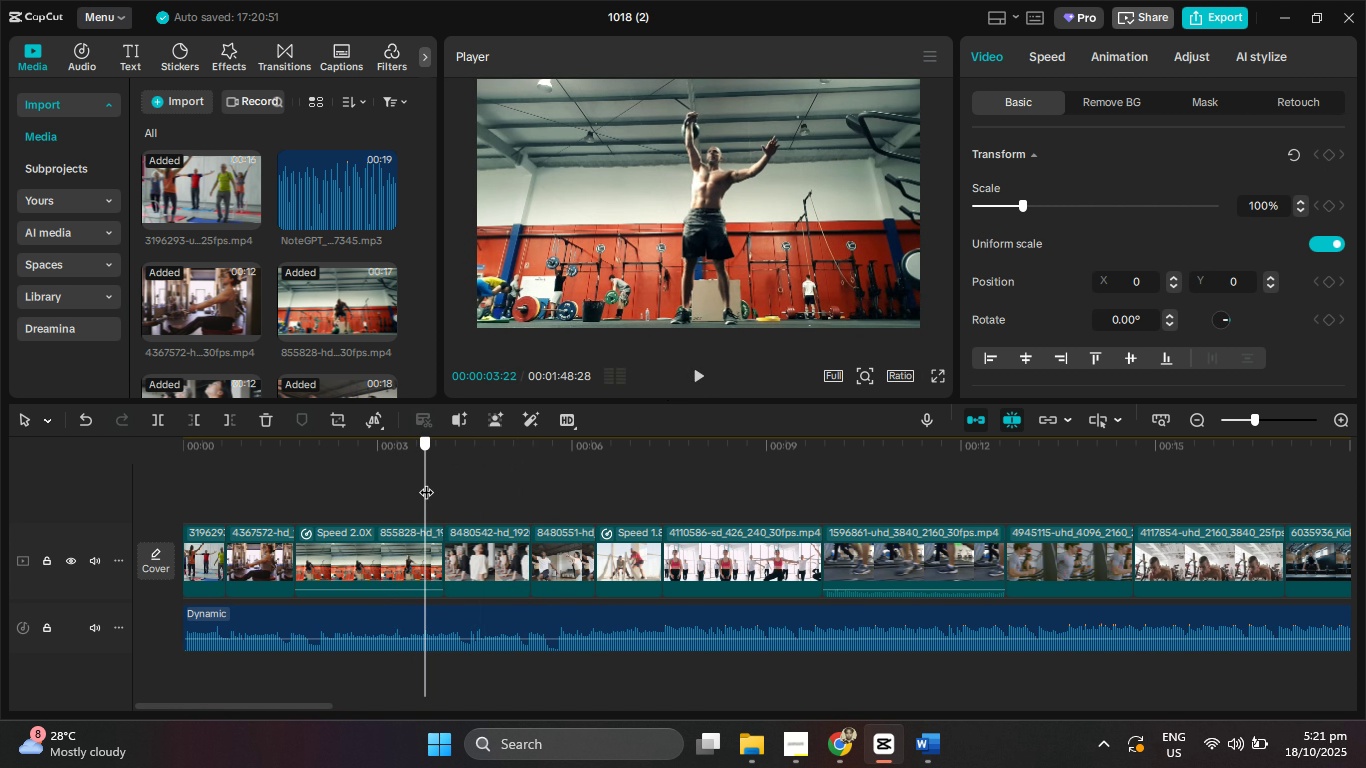 
left_click([419, 554])
 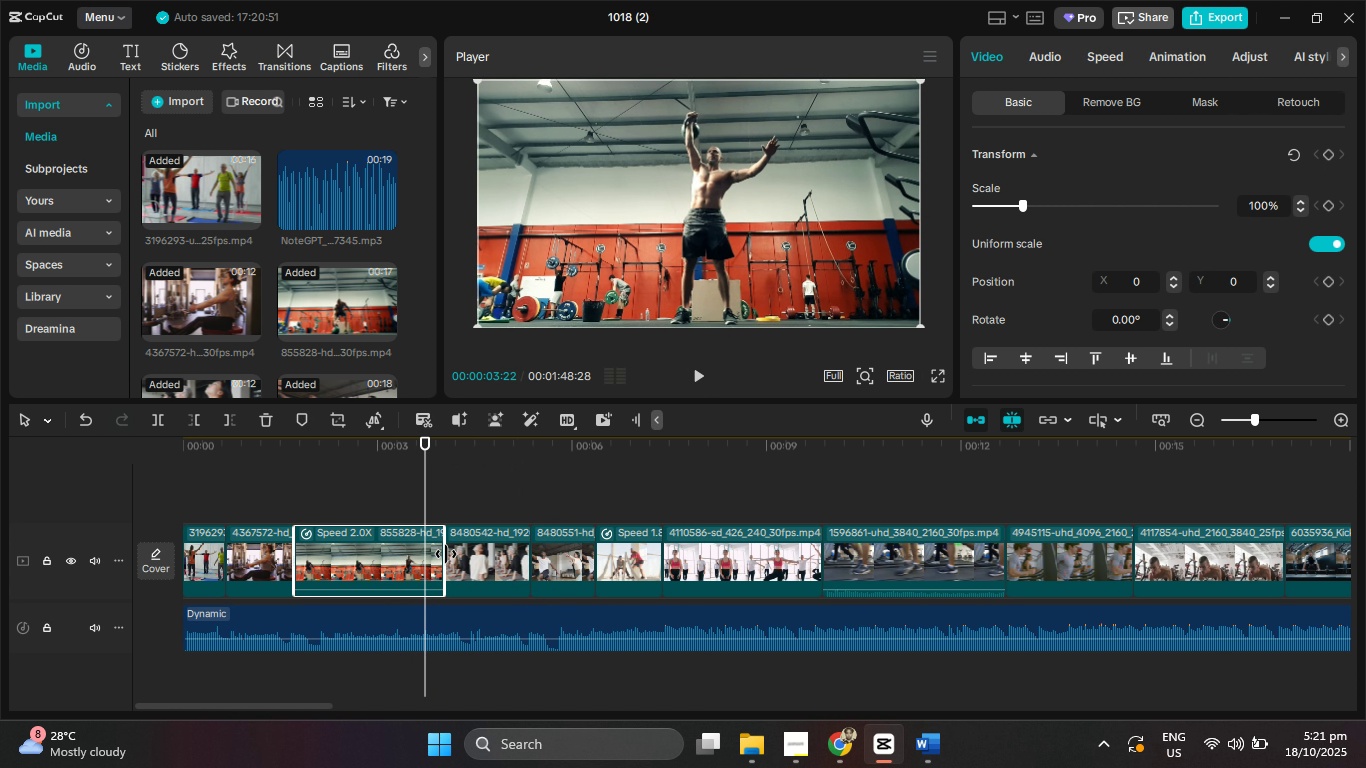 
left_click_drag(start_coordinate=[446, 554], to_coordinate=[422, 554])
 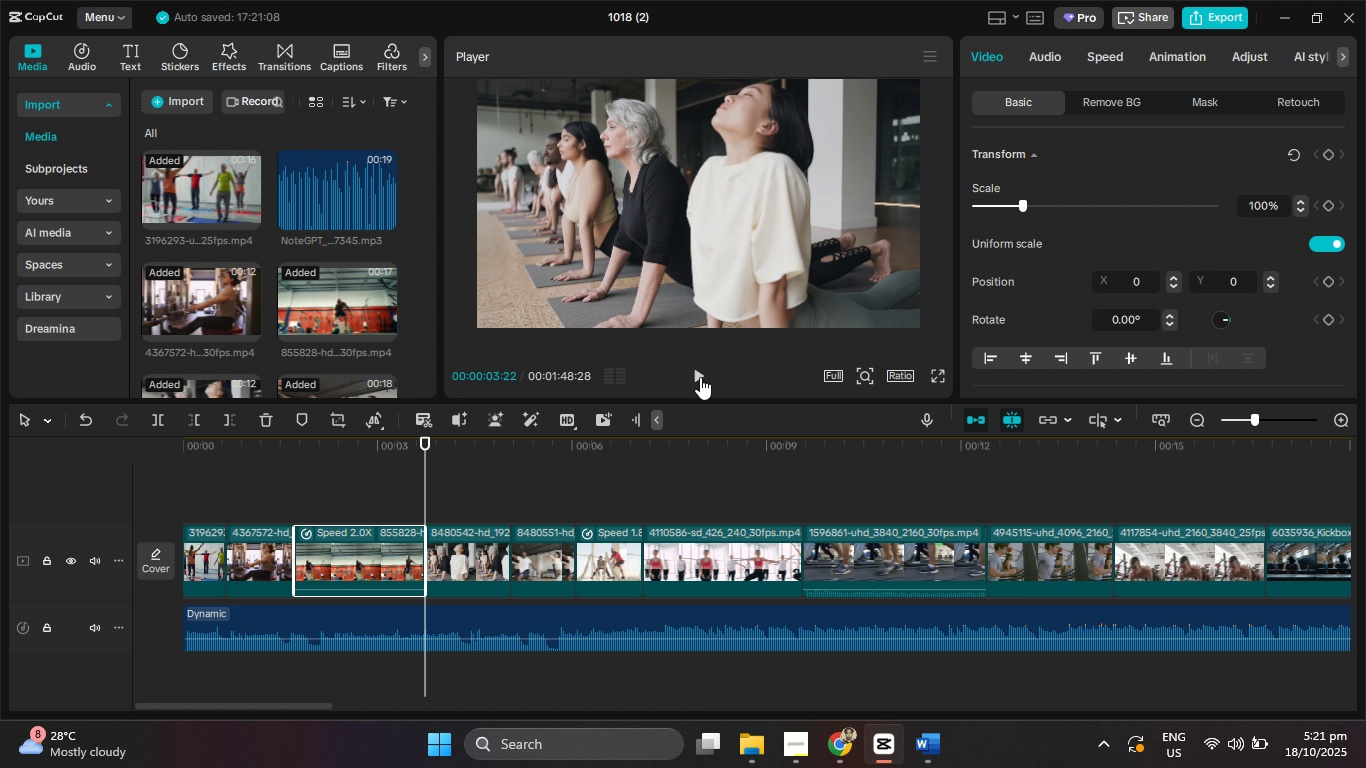 
left_click([698, 377])
 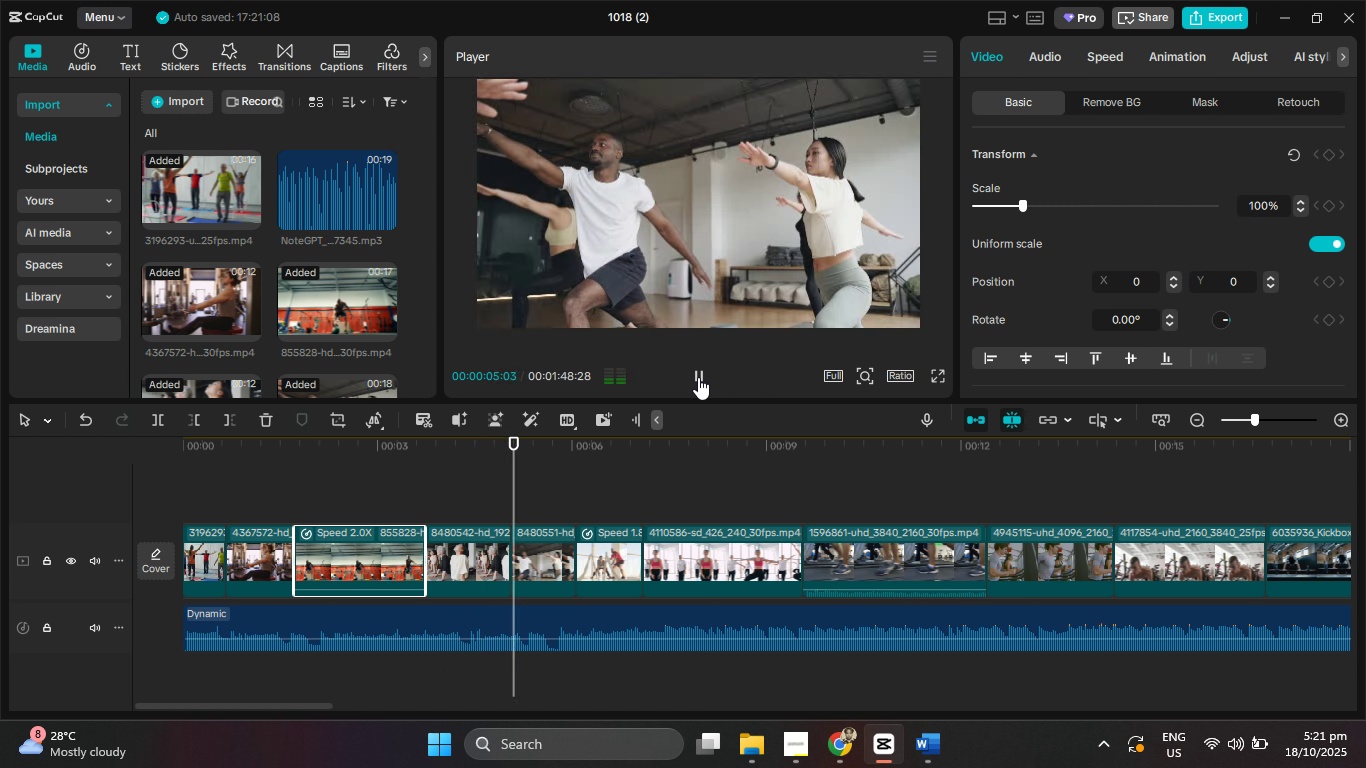 
left_click([698, 377])
 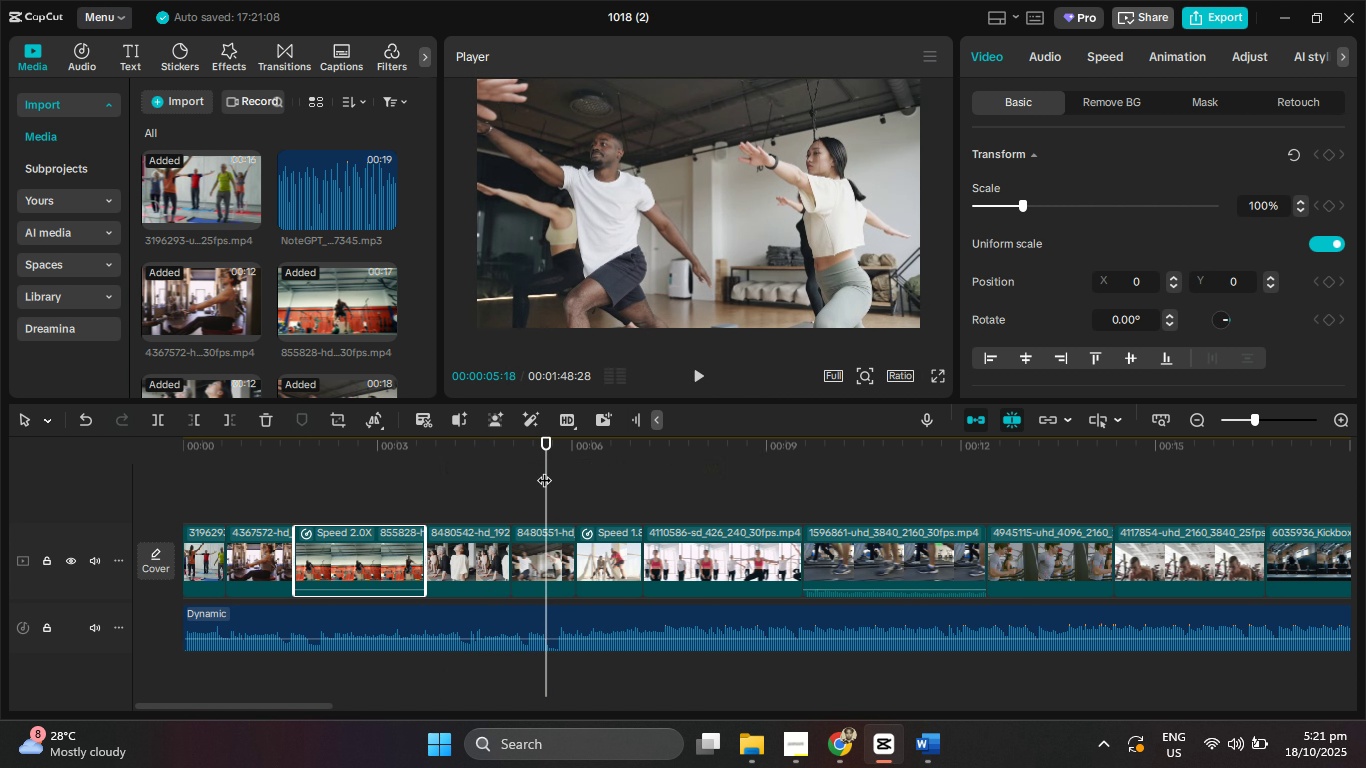 
left_click_drag(start_coordinate=[544, 470], to_coordinate=[529, 474])
 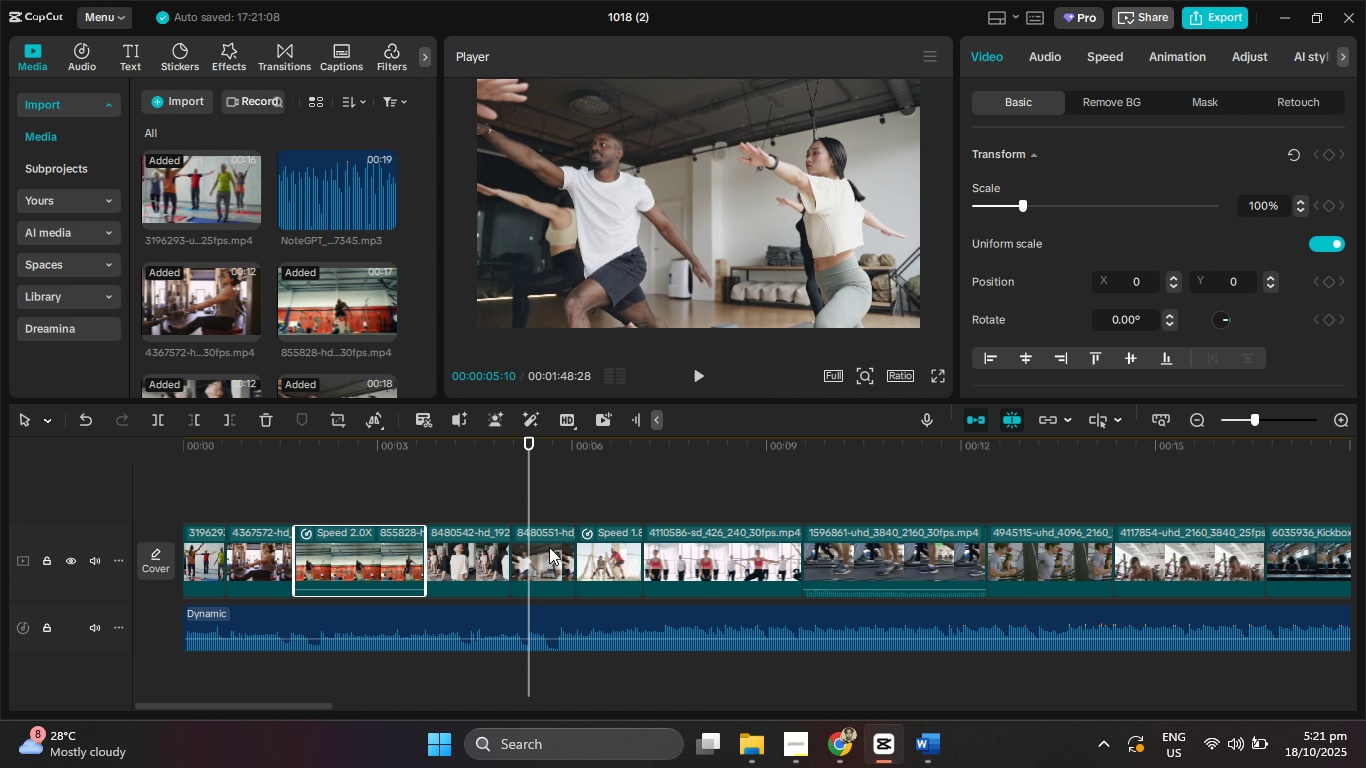 
left_click([549, 547])
 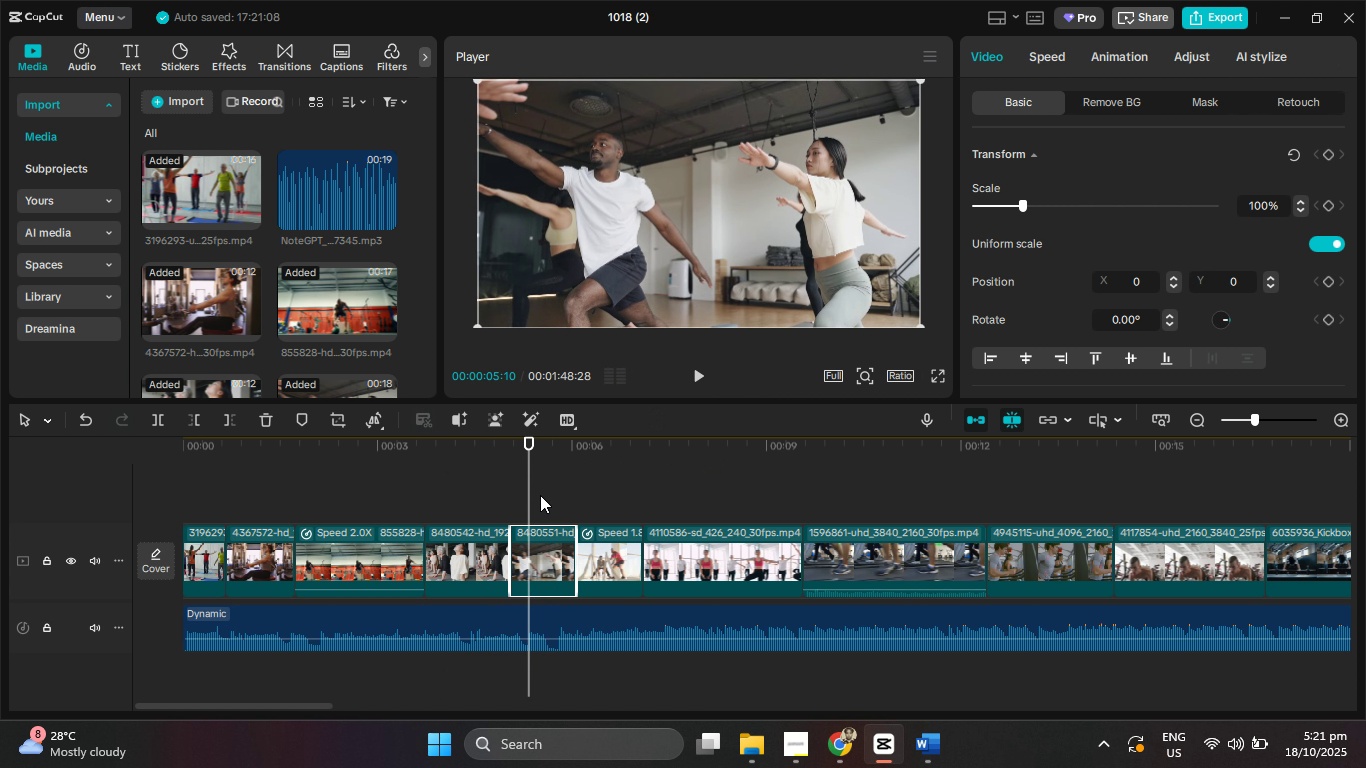 
left_click_drag(start_coordinate=[540, 495], to_coordinate=[516, 495])
 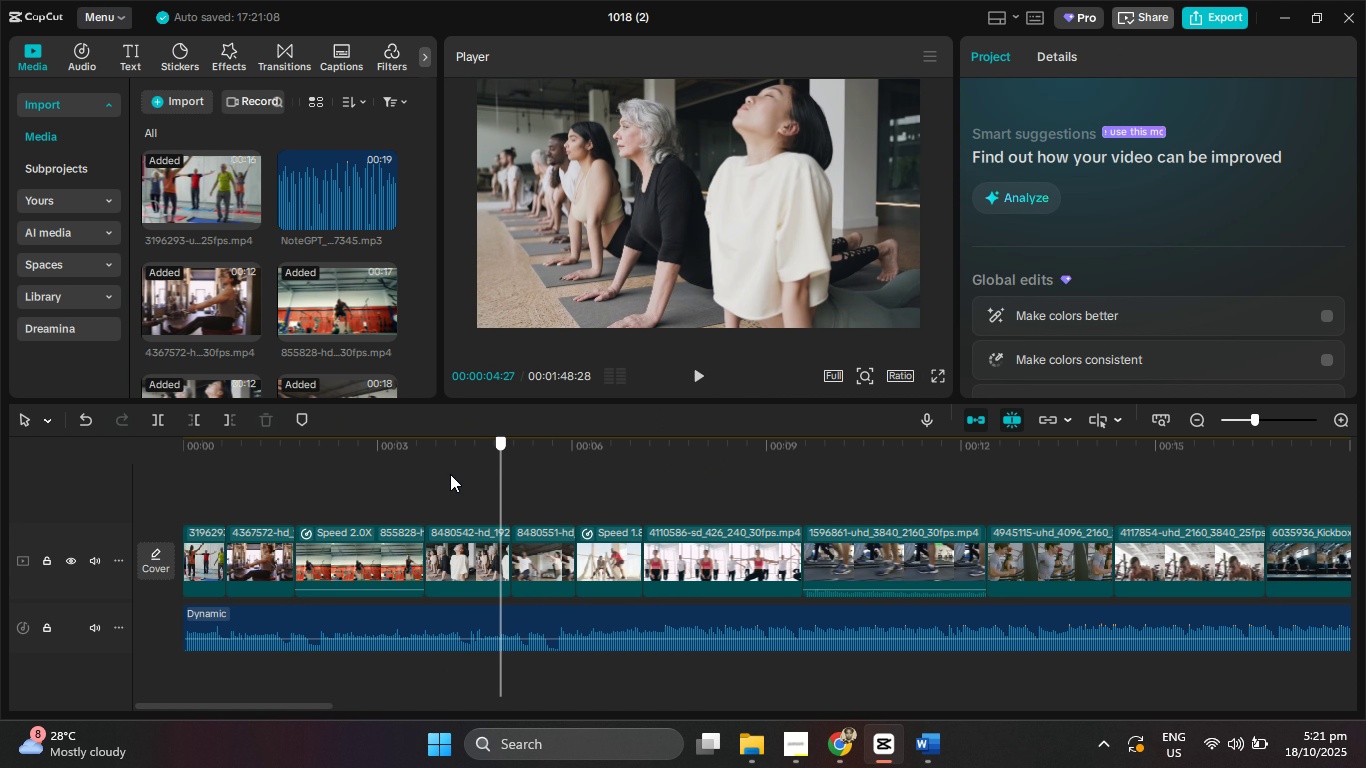 
left_click_drag(start_coordinate=[505, 475], to_coordinate=[427, 474])
 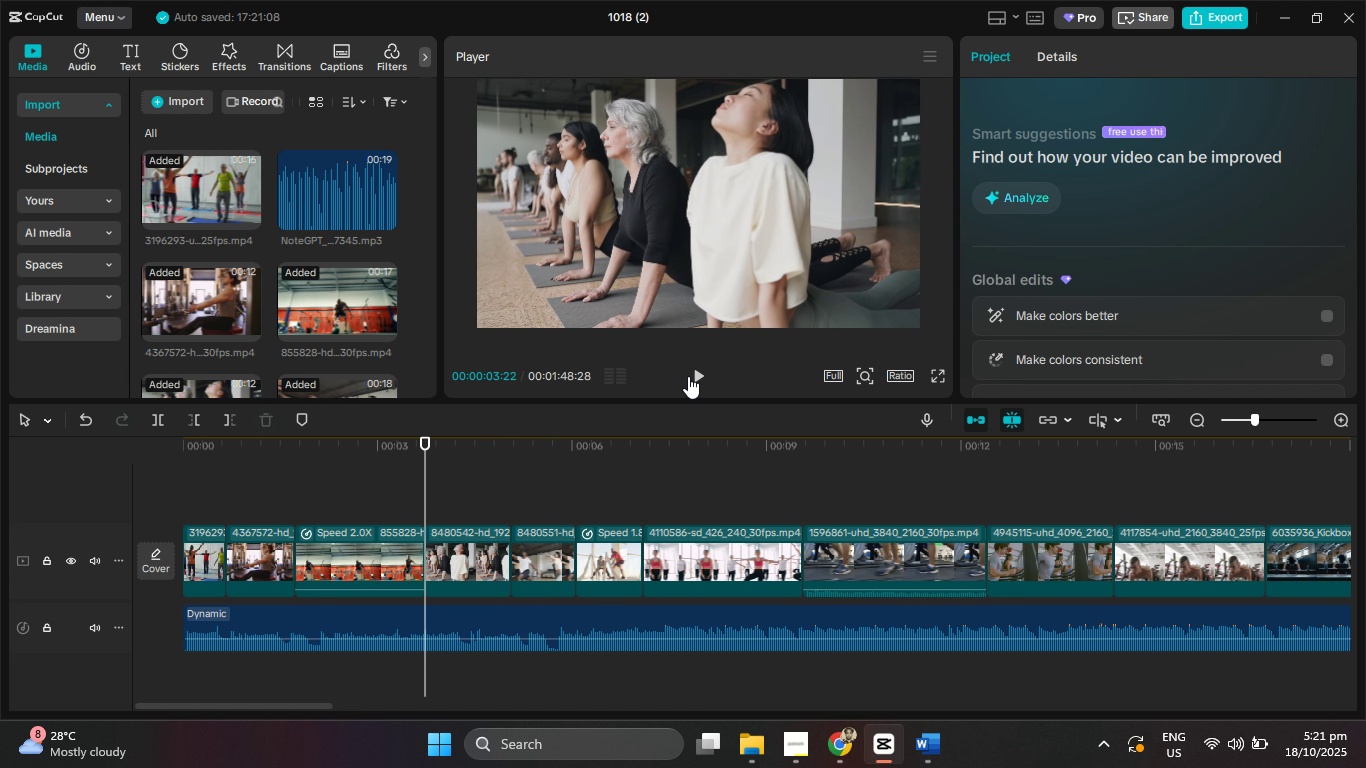 
left_click([688, 376])
 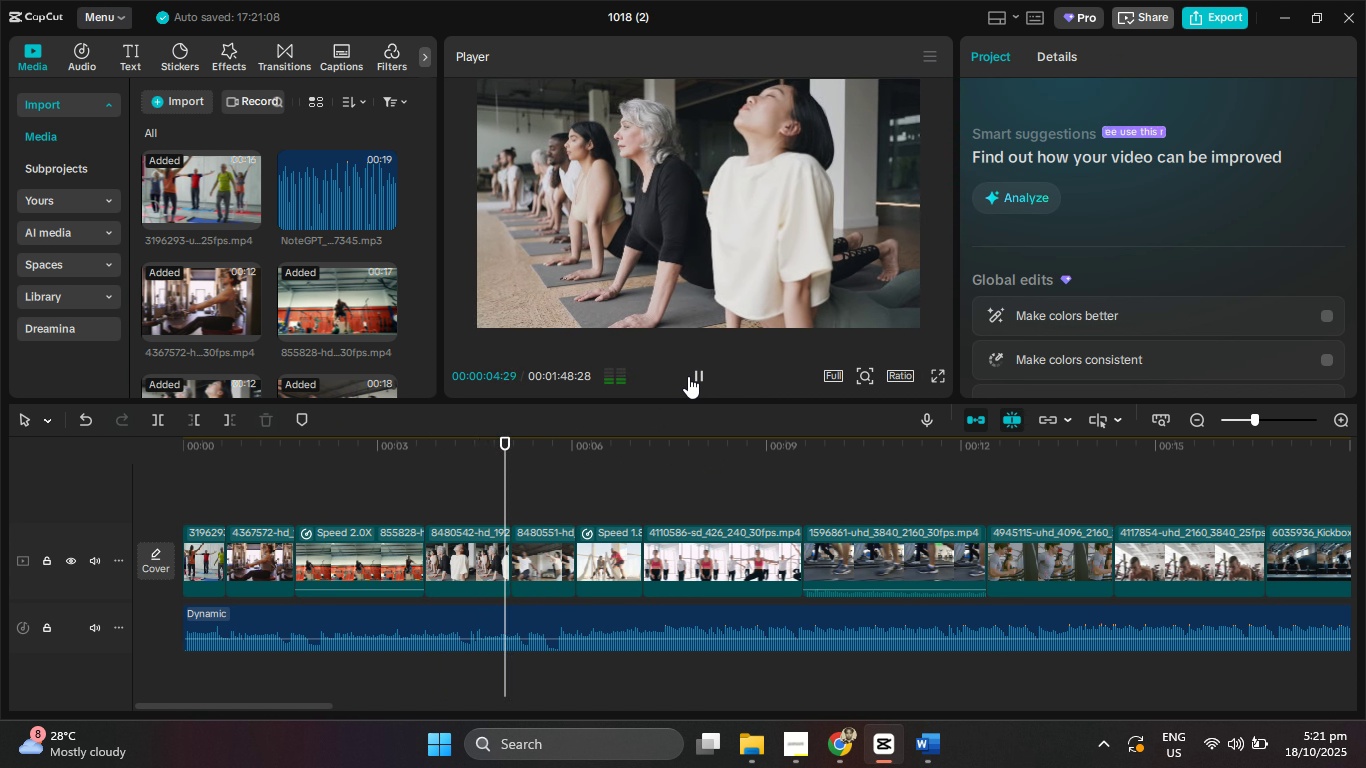 
left_click([688, 376])
 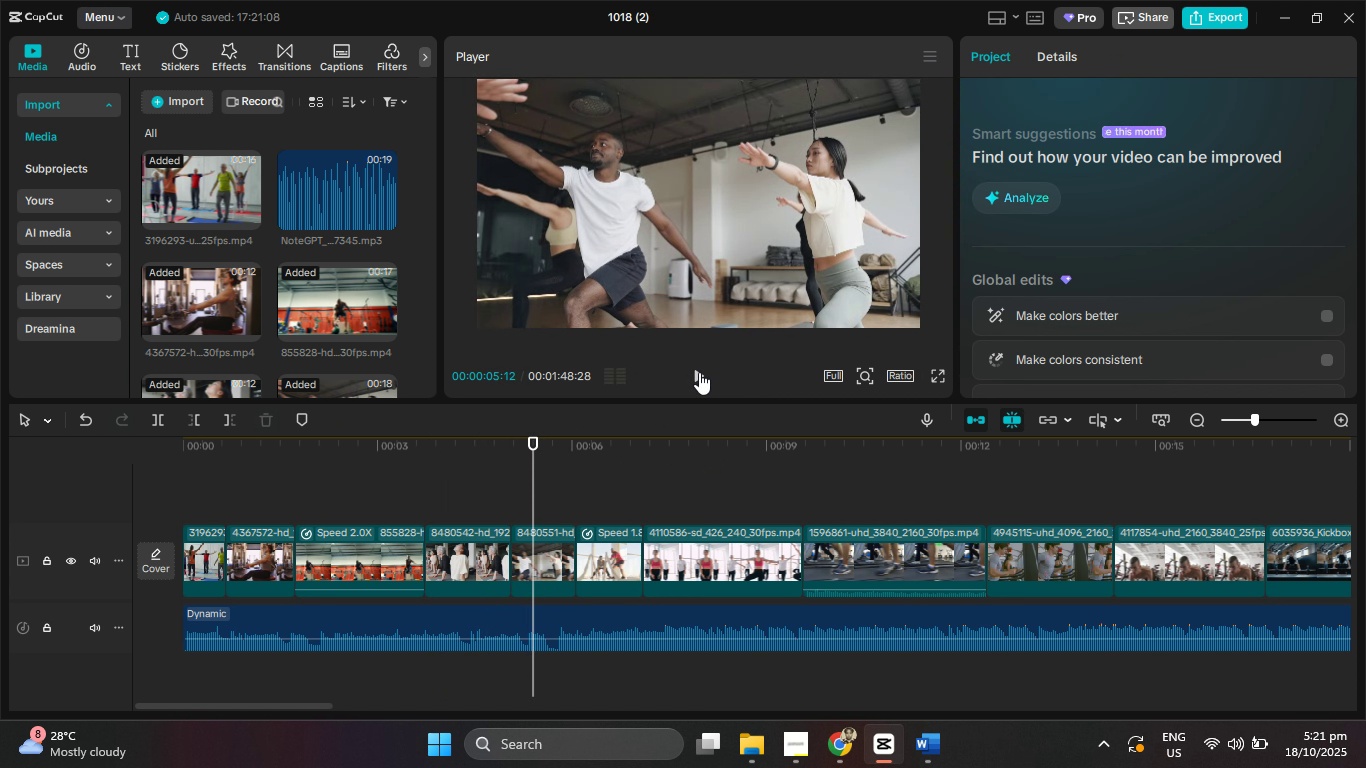 
left_click([699, 372])
 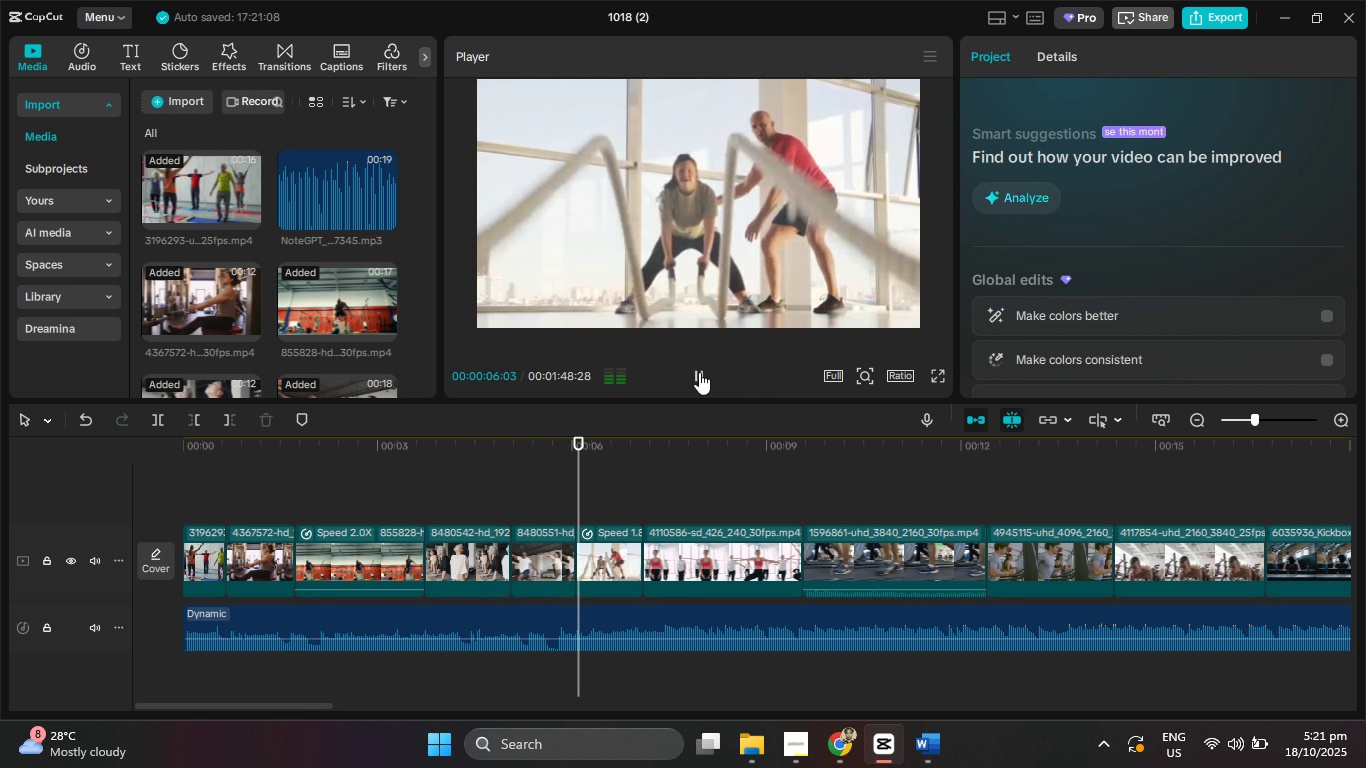 
left_click([699, 372])
 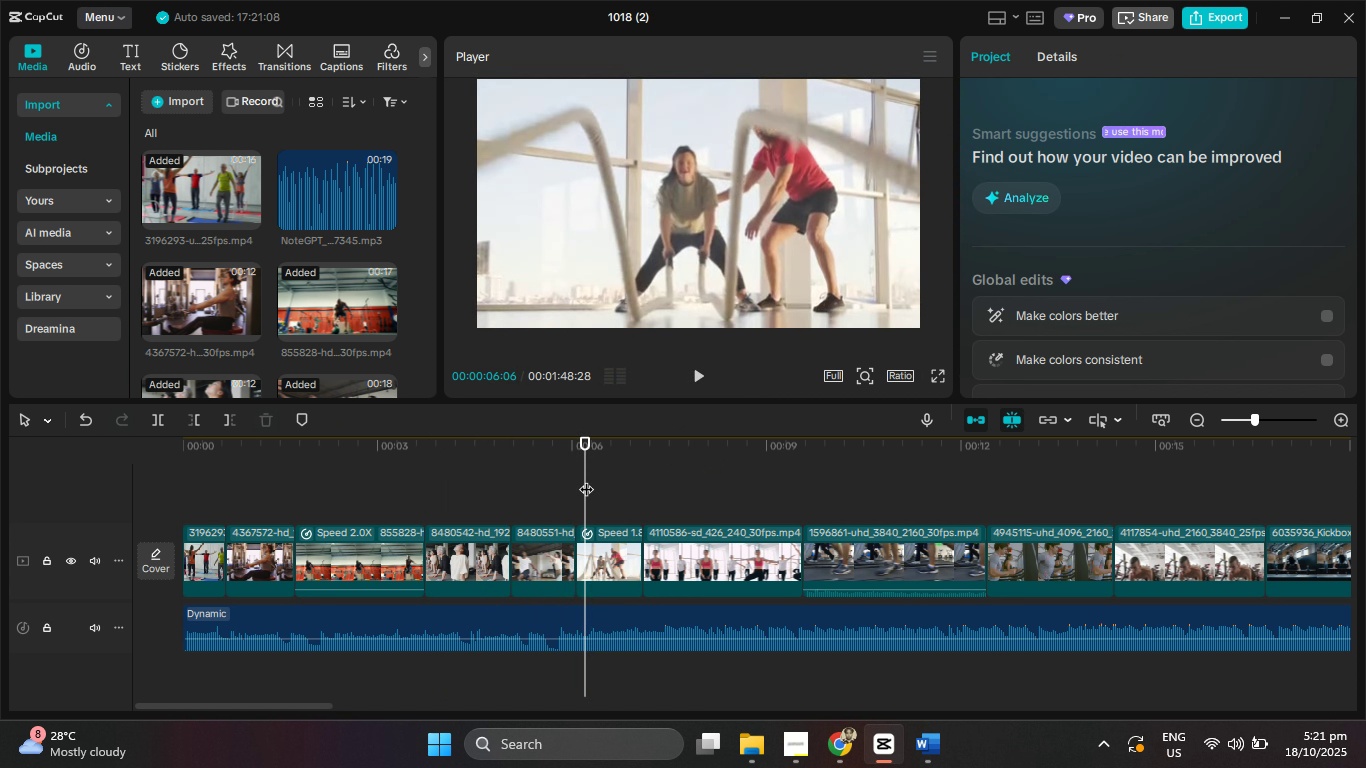 
left_click_drag(start_coordinate=[586, 479], to_coordinate=[560, 482])
 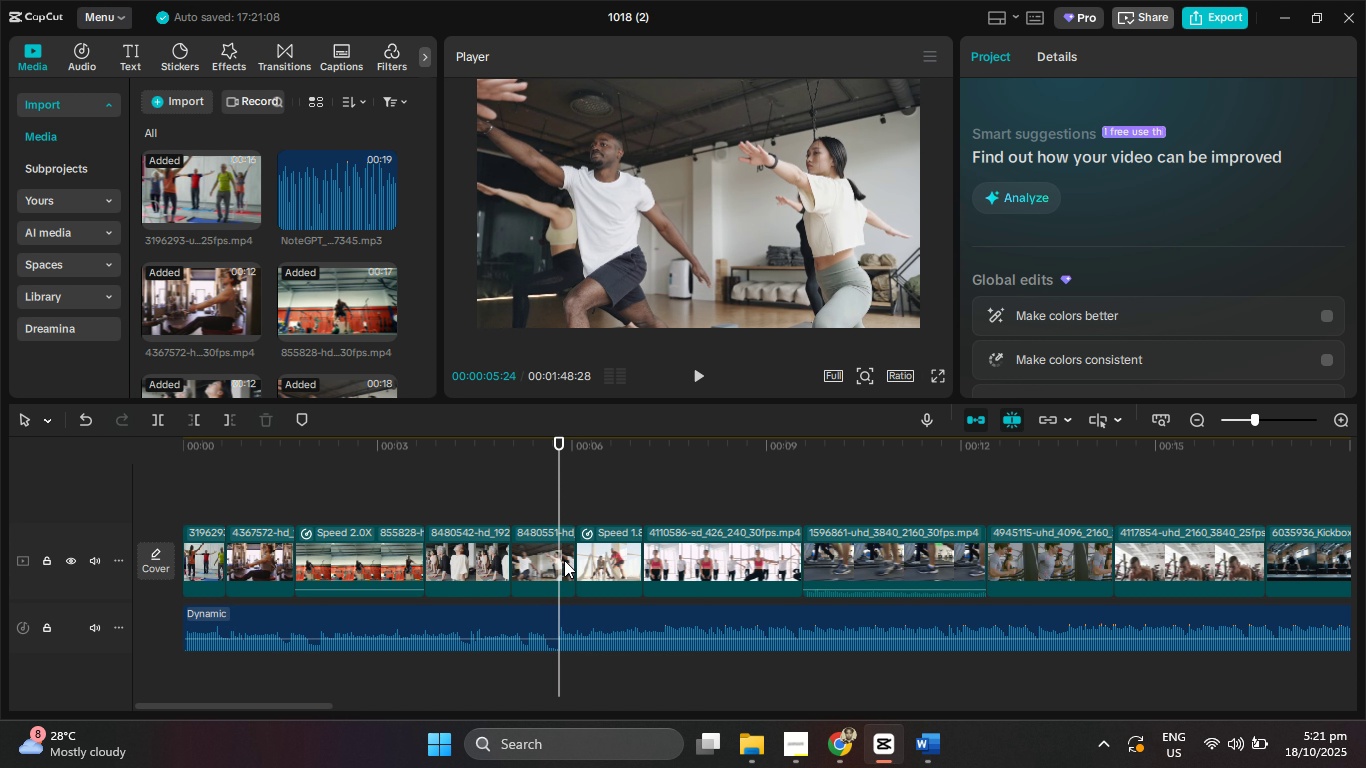 
left_click([564, 560])
 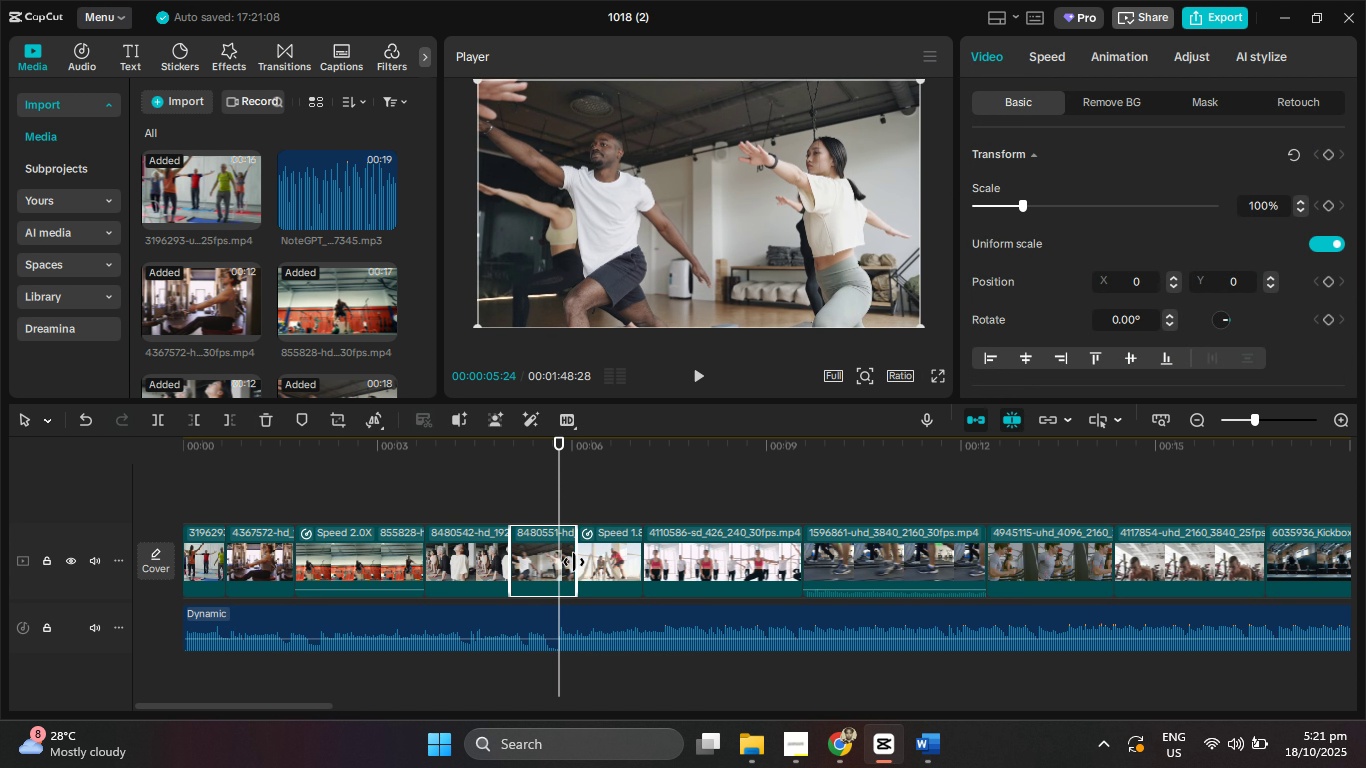 
left_click_drag(start_coordinate=[574, 562], to_coordinate=[557, 563])
 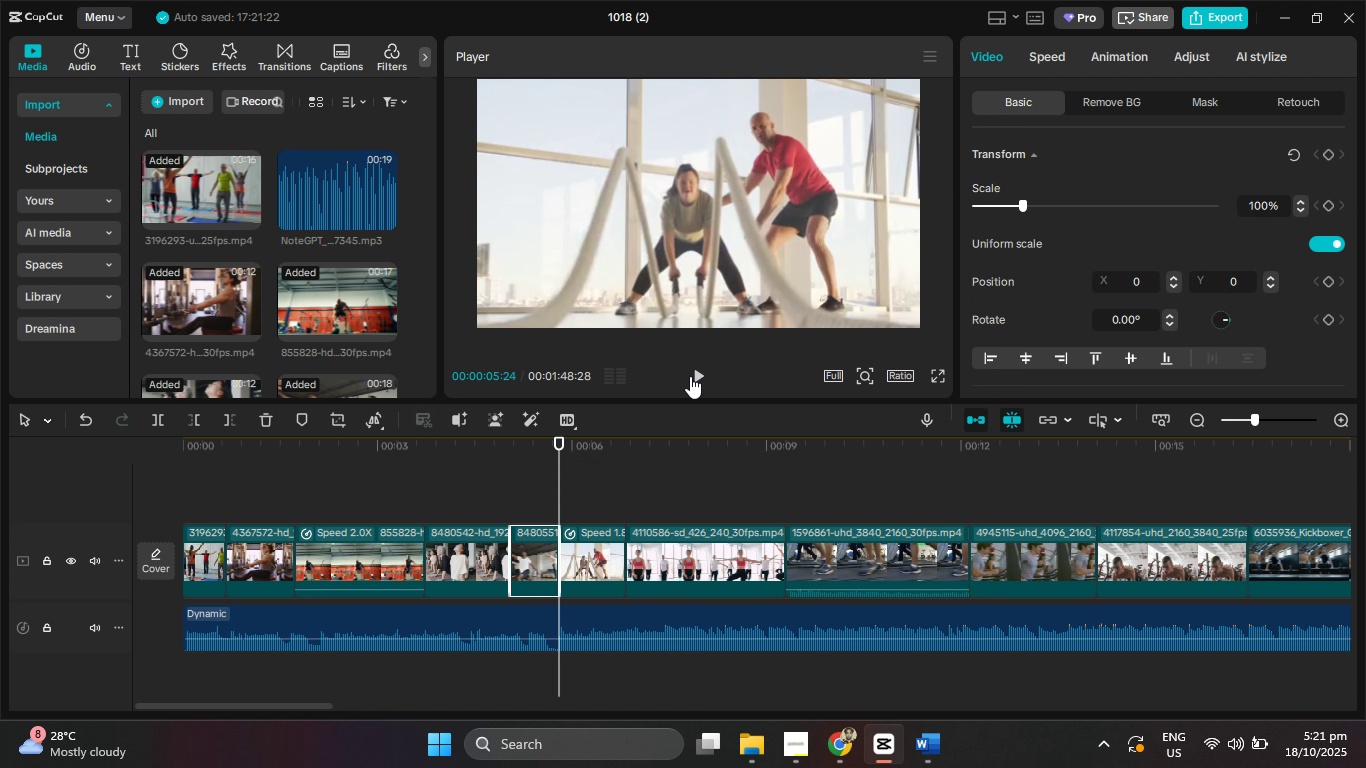 
left_click([690, 376])
 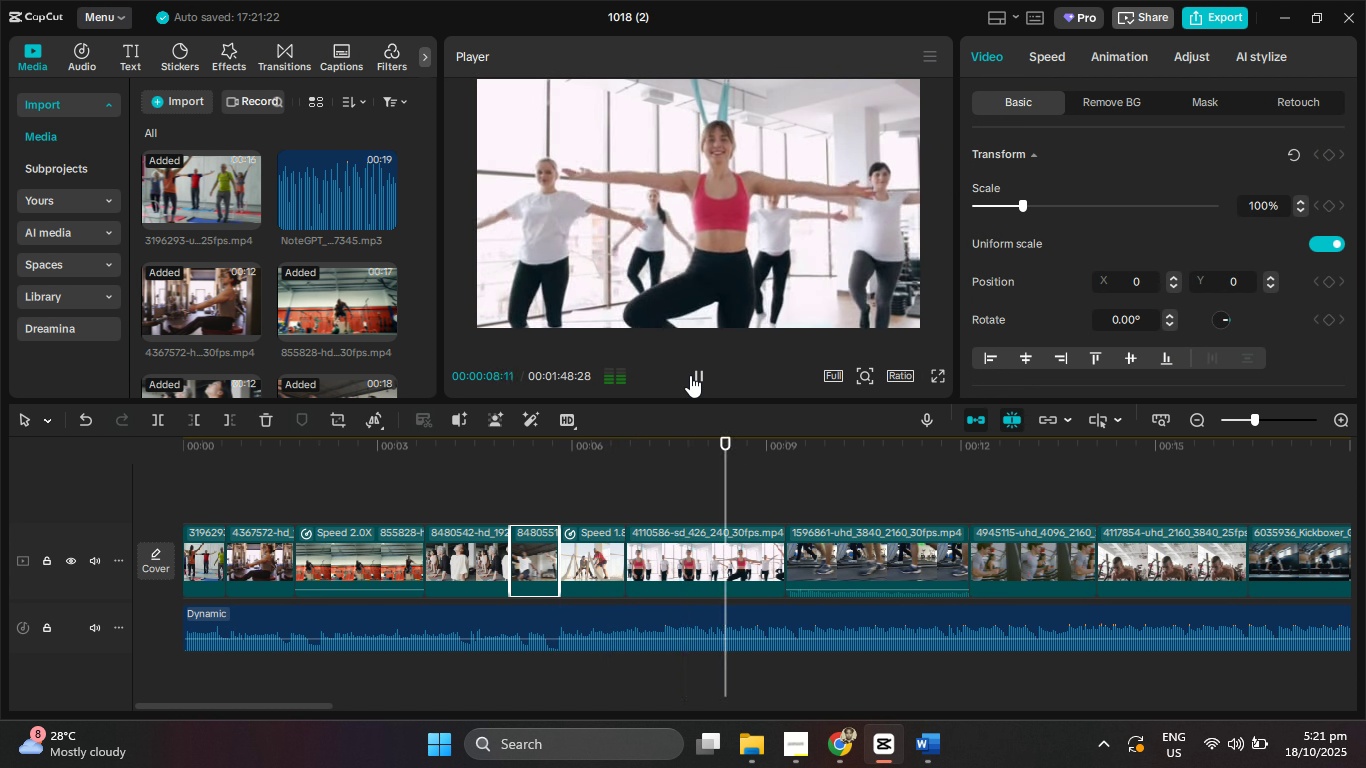 
left_click([690, 375])
 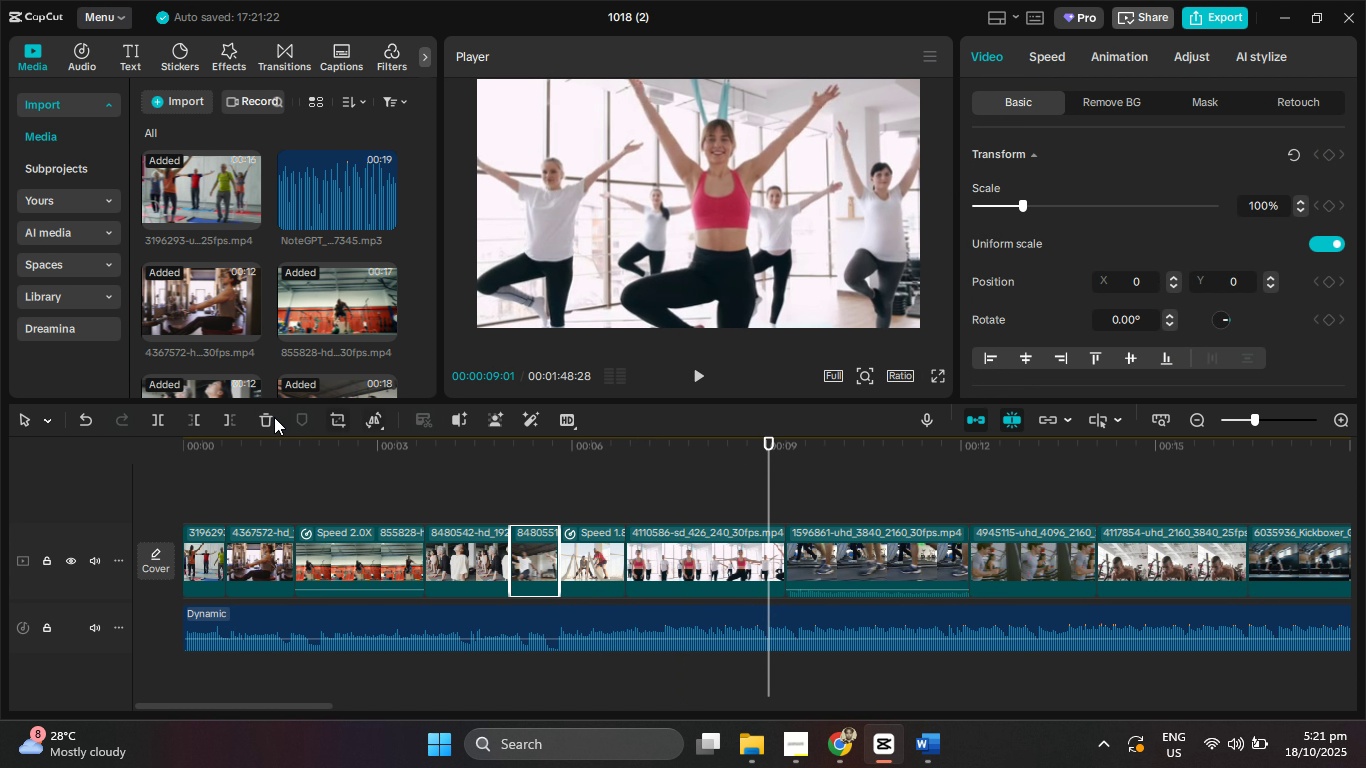 
left_click([231, 417])
 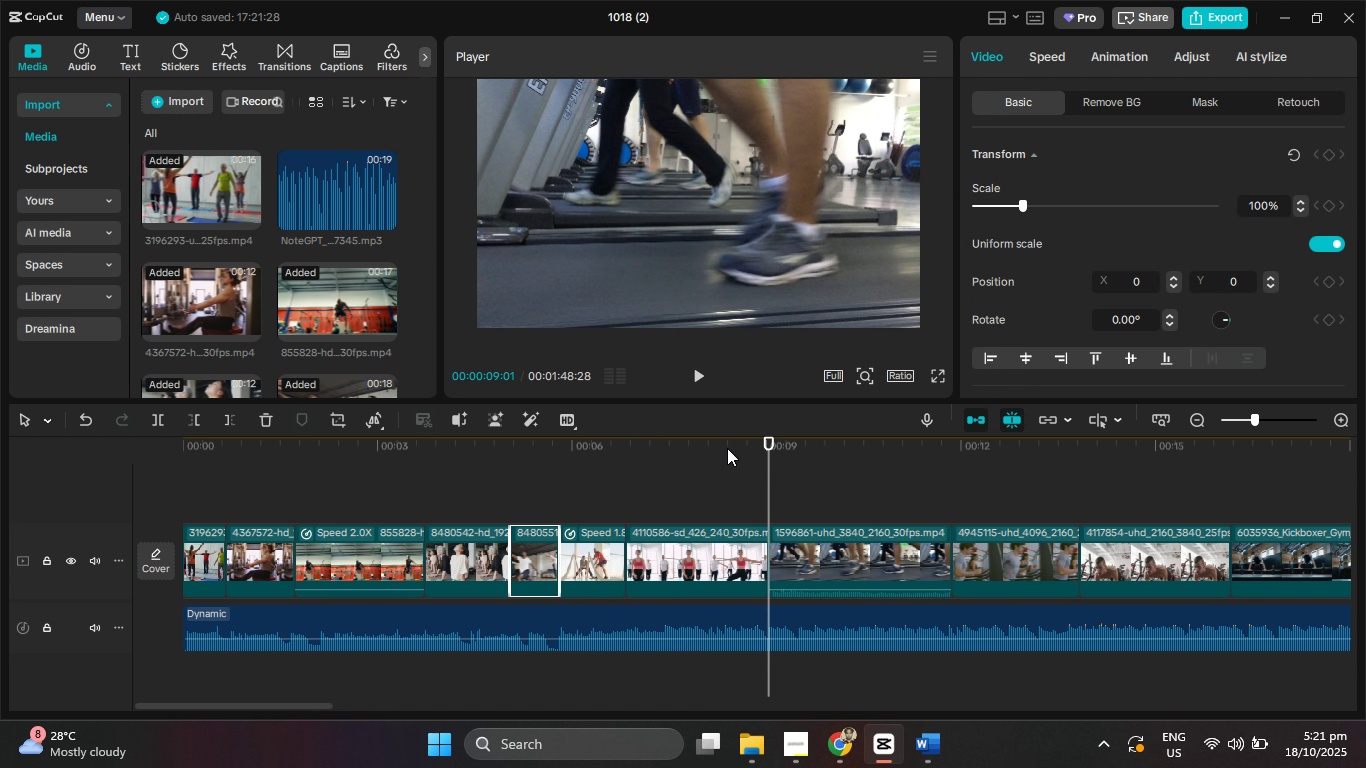 
left_click_drag(start_coordinate=[725, 448], to_coordinate=[591, 448])
 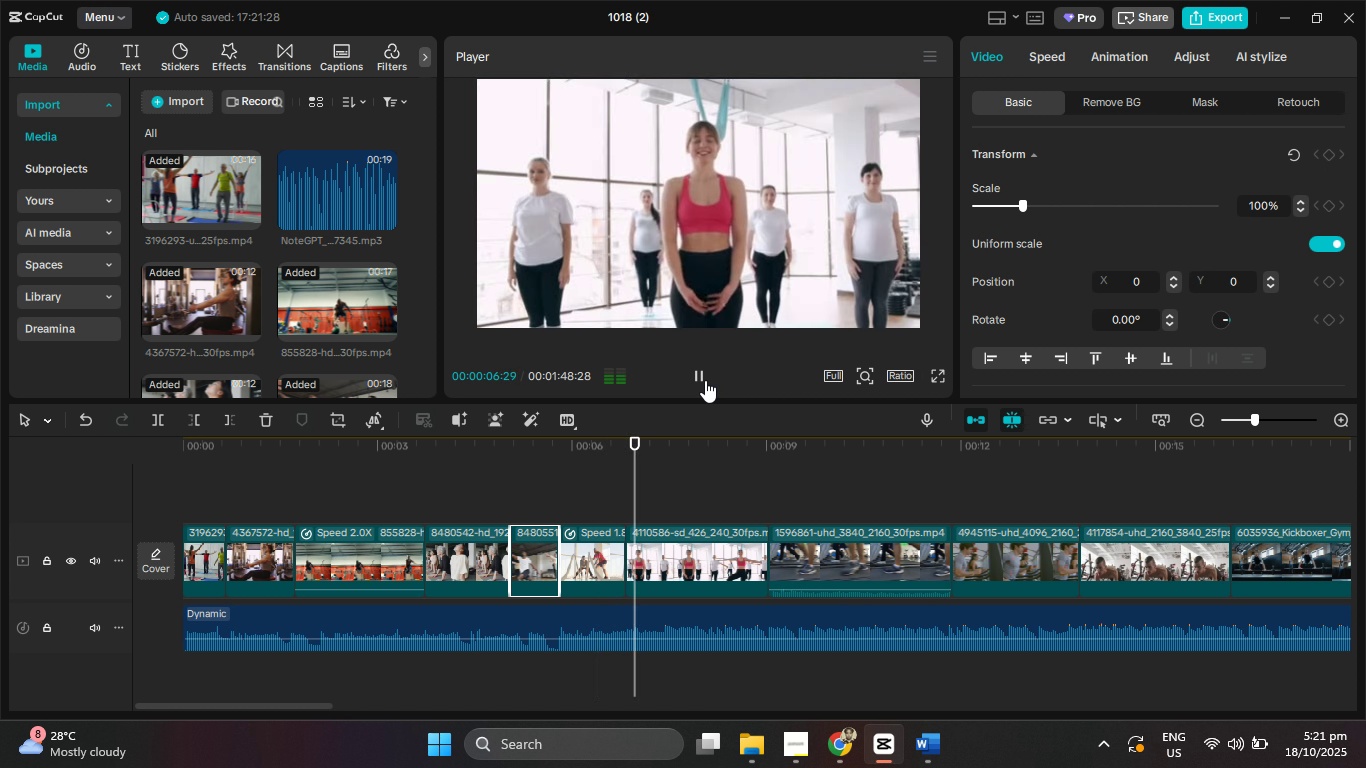 
left_click([705, 380])
 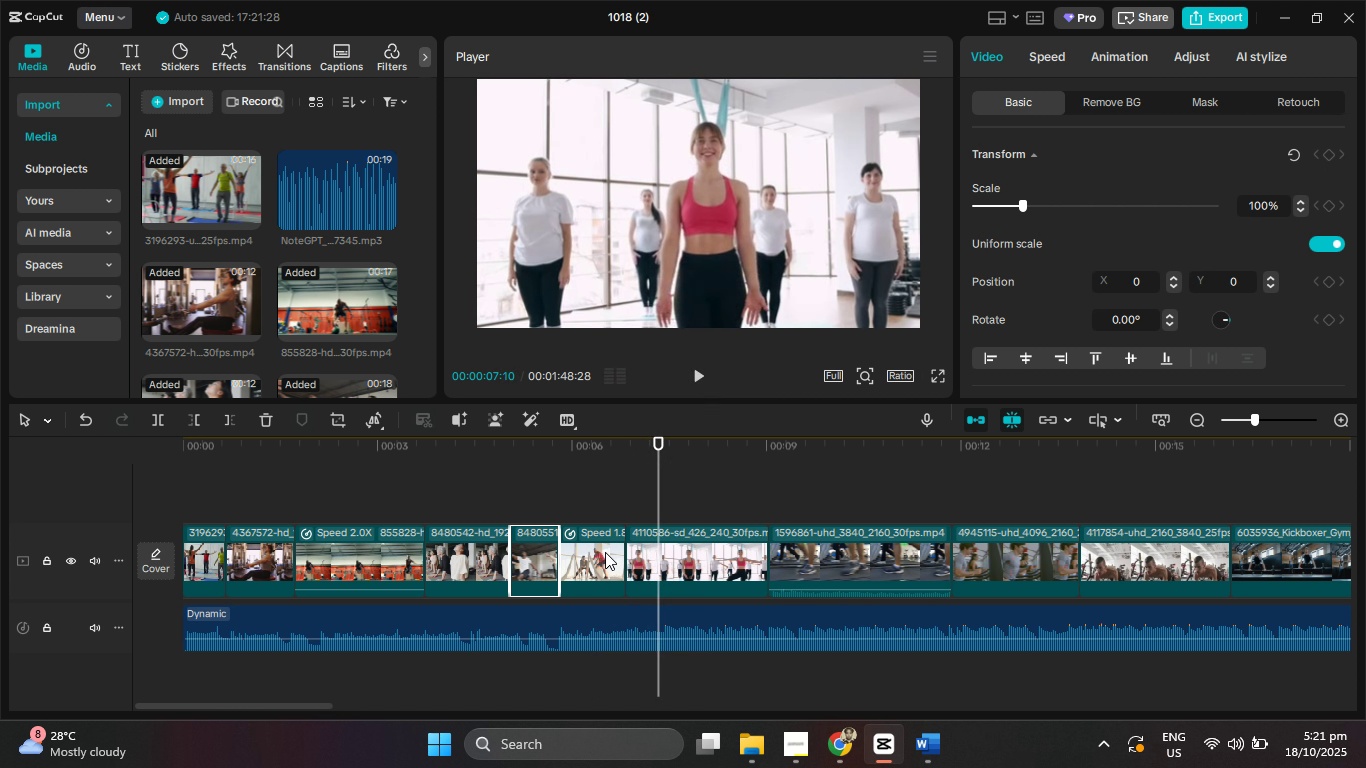 
left_click([604, 552])
 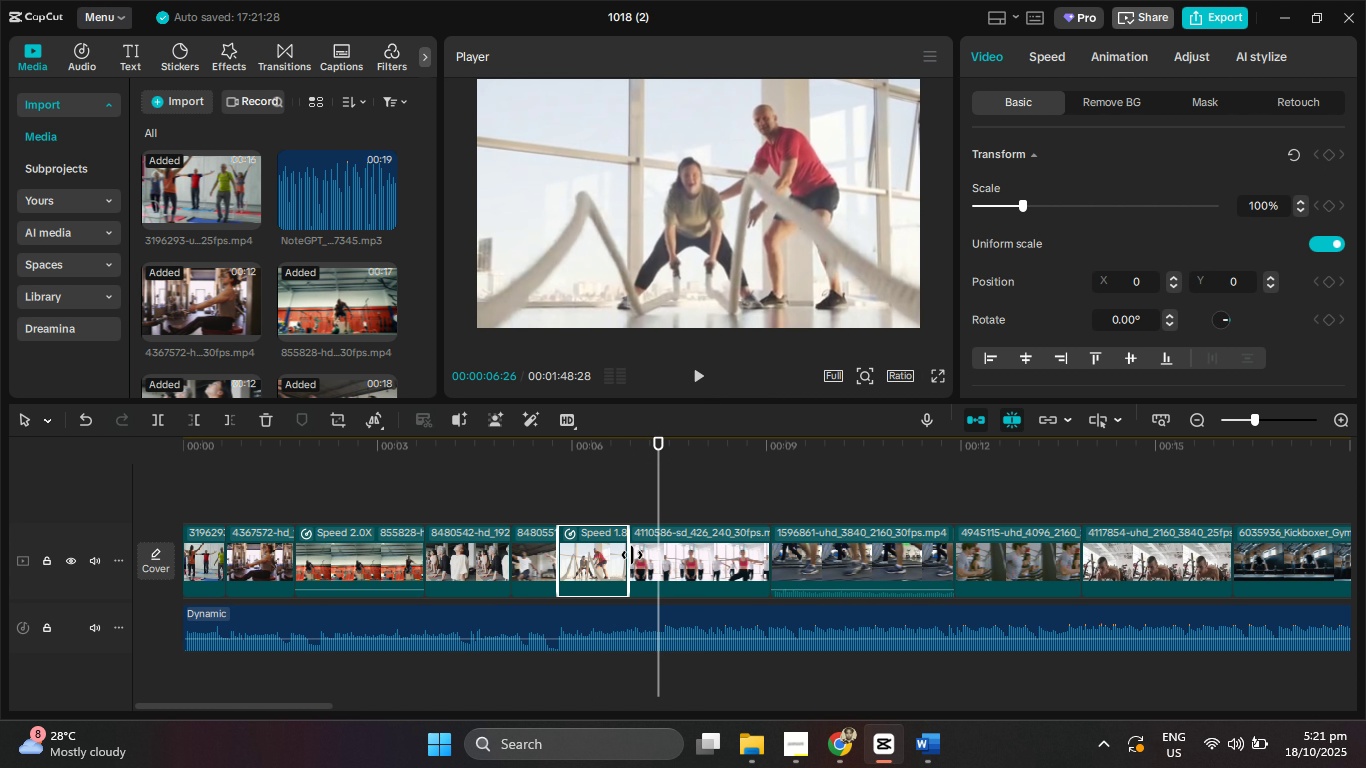 
left_click_drag(start_coordinate=[624, 555], to_coordinate=[655, 558])
 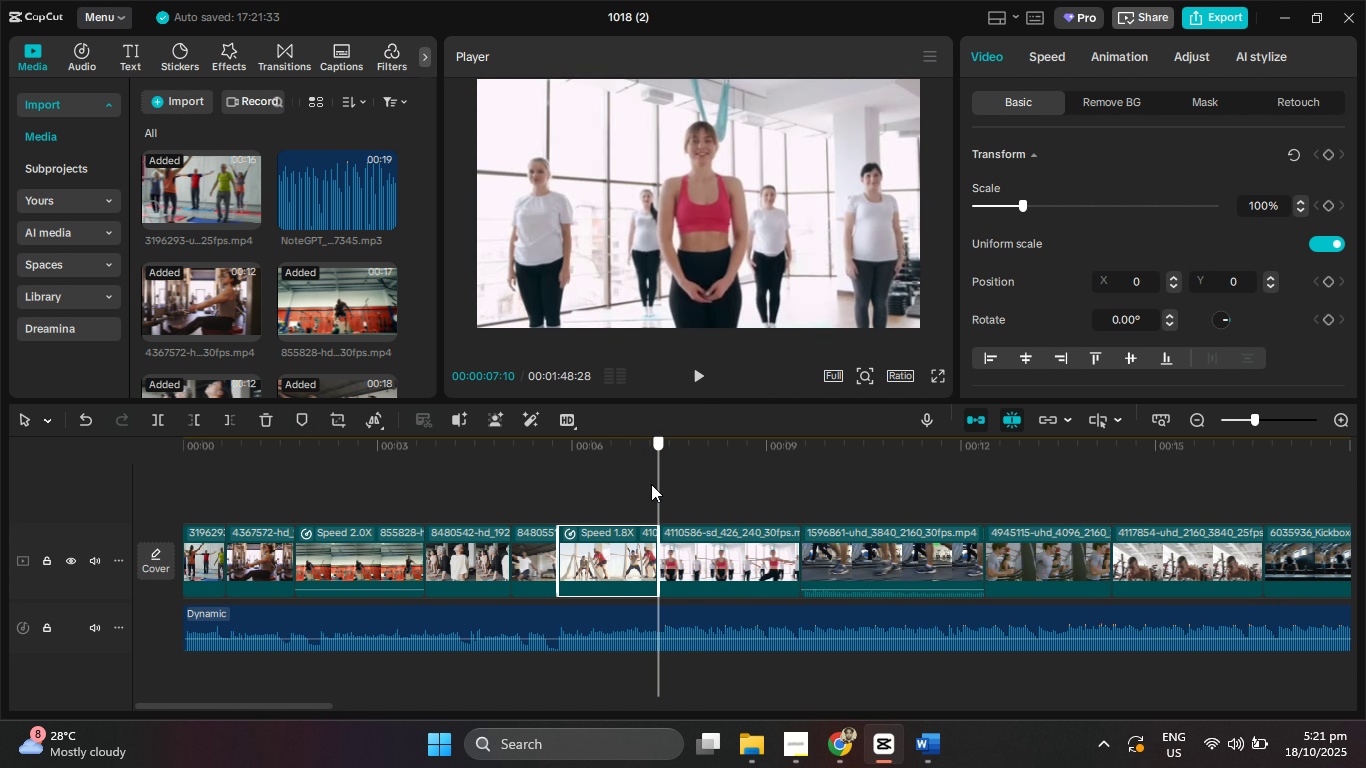 
left_click_drag(start_coordinate=[654, 484], to_coordinate=[617, 480])
 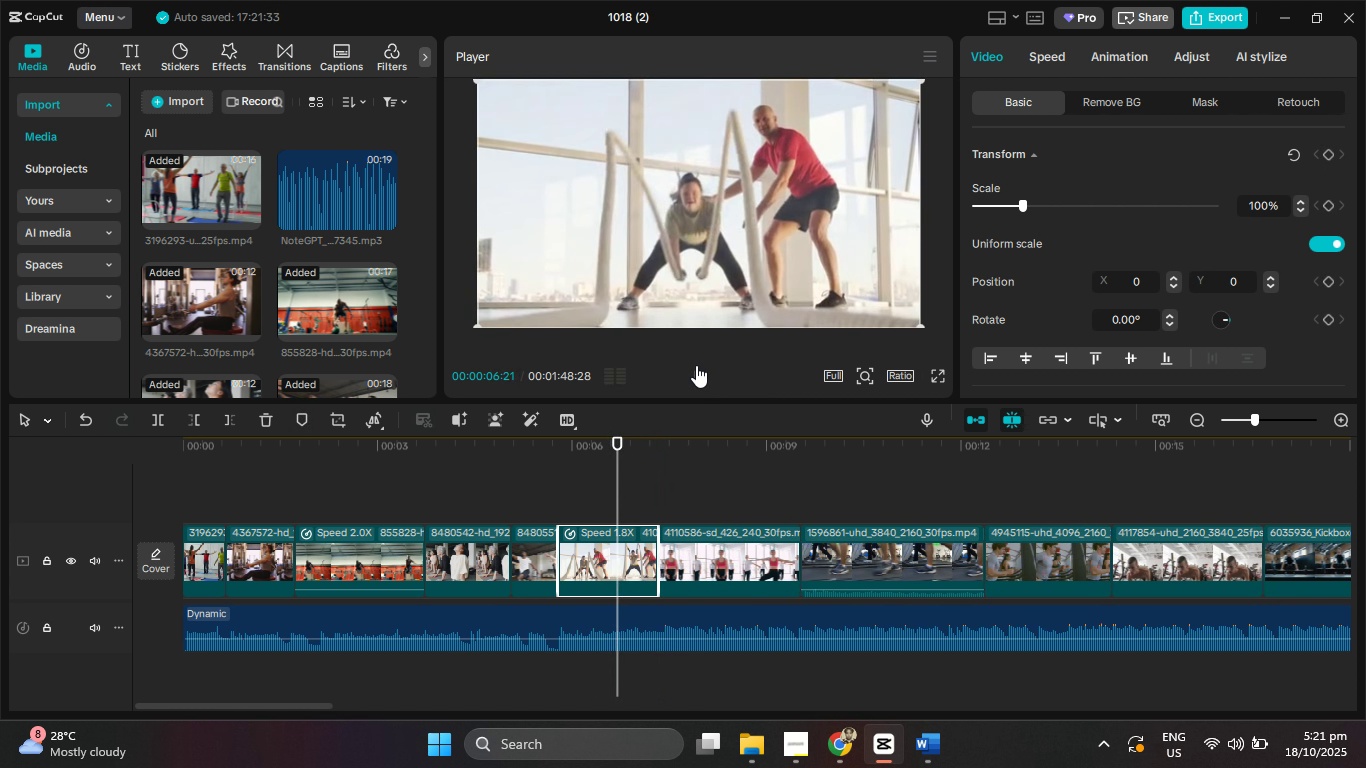 
left_click([696, 365])
 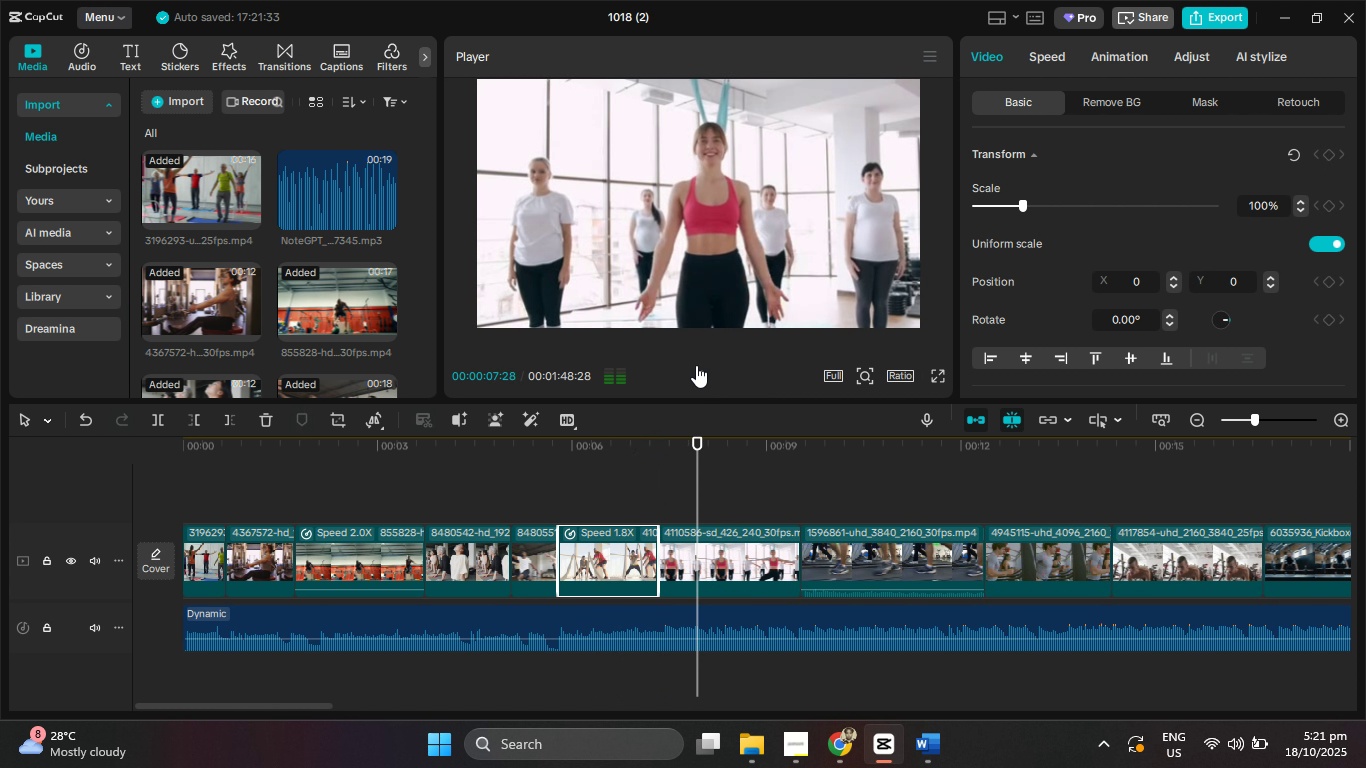 
left_click([696, 365])
 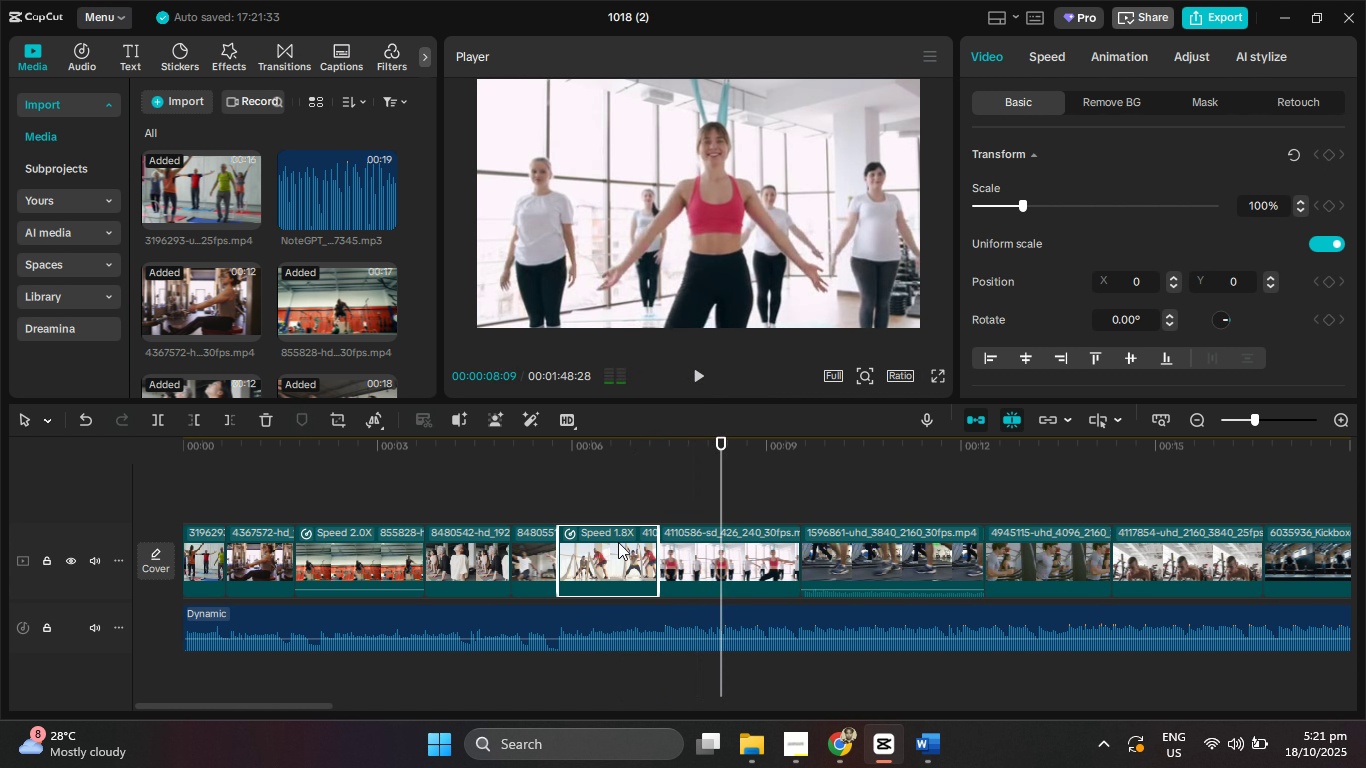 
left_click_drag(start_coordinate=[618, 542], to_coordinate=[685, 544])
 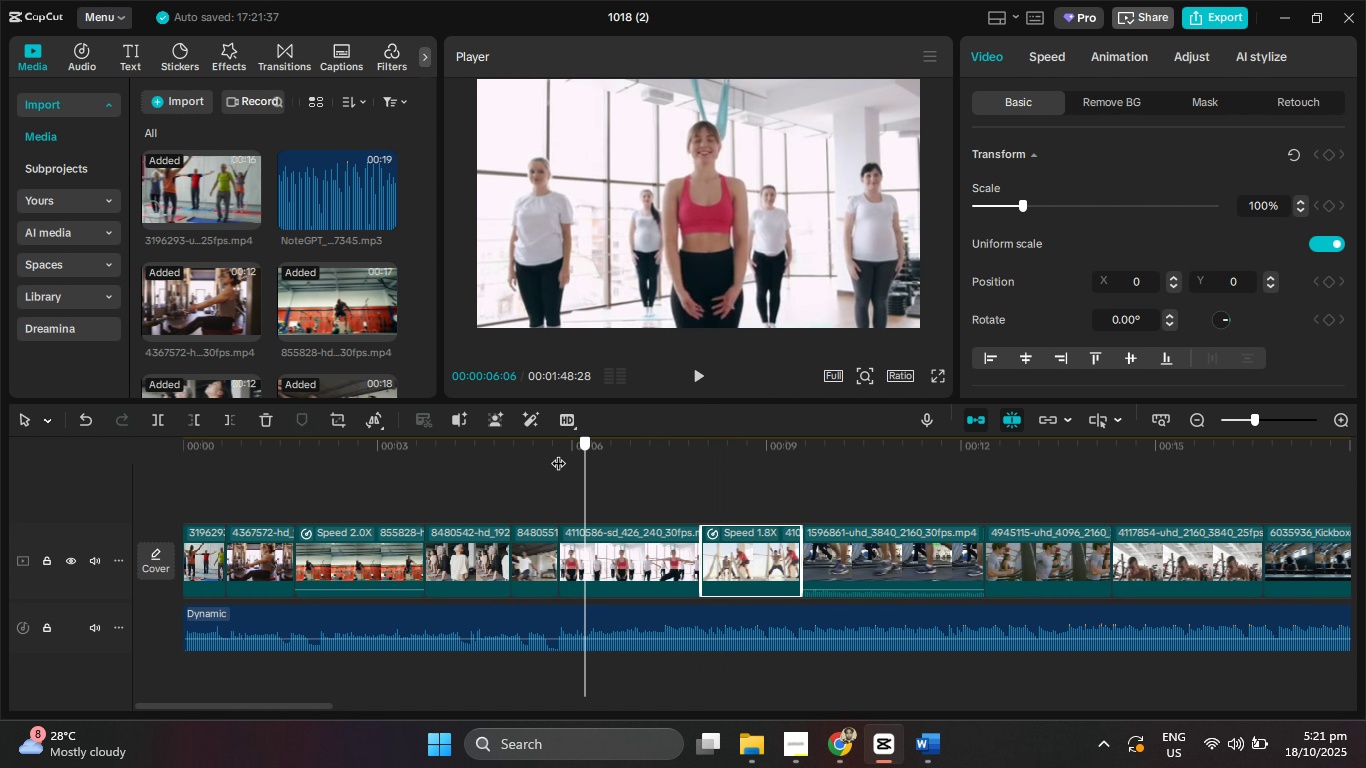 
left_click_drag(start_coordinate=[605, 451], to_coordinate=[541, 453])
 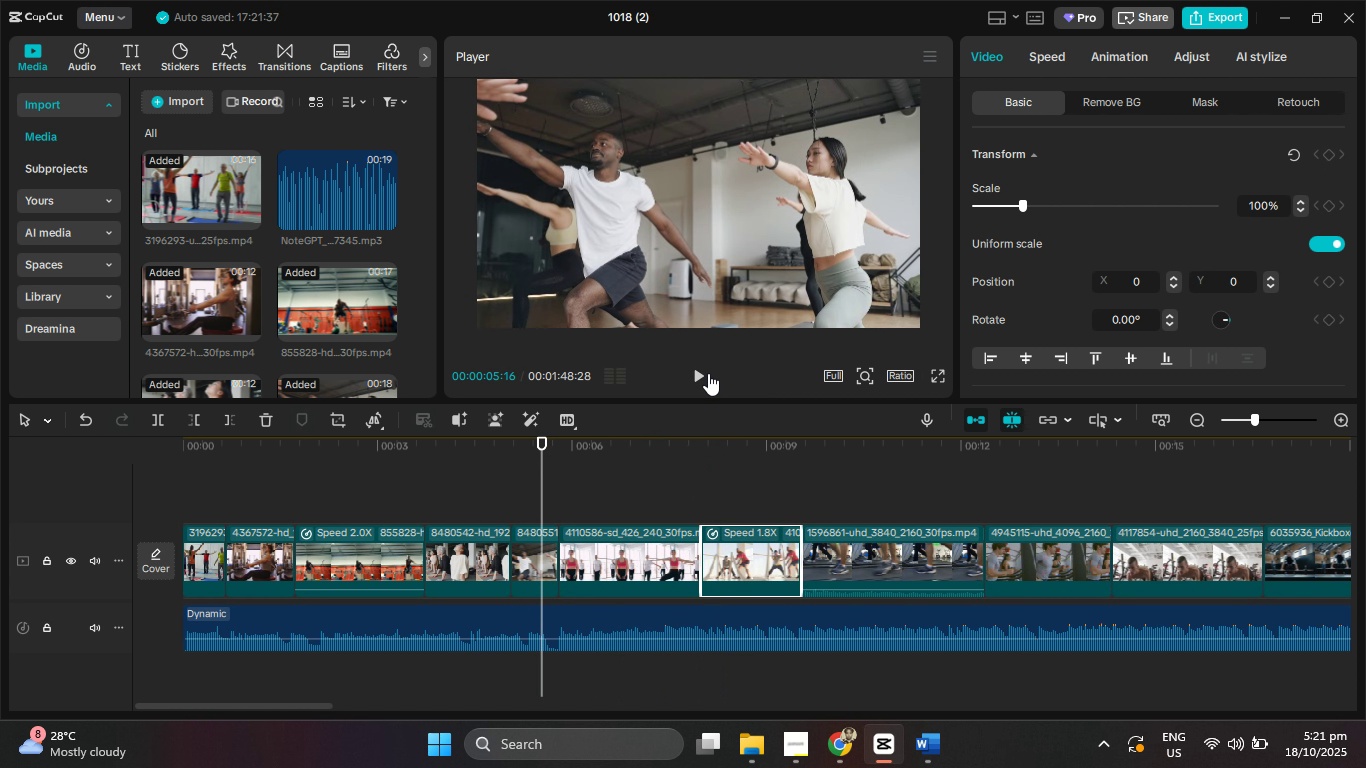 
left_click([708, 373])
 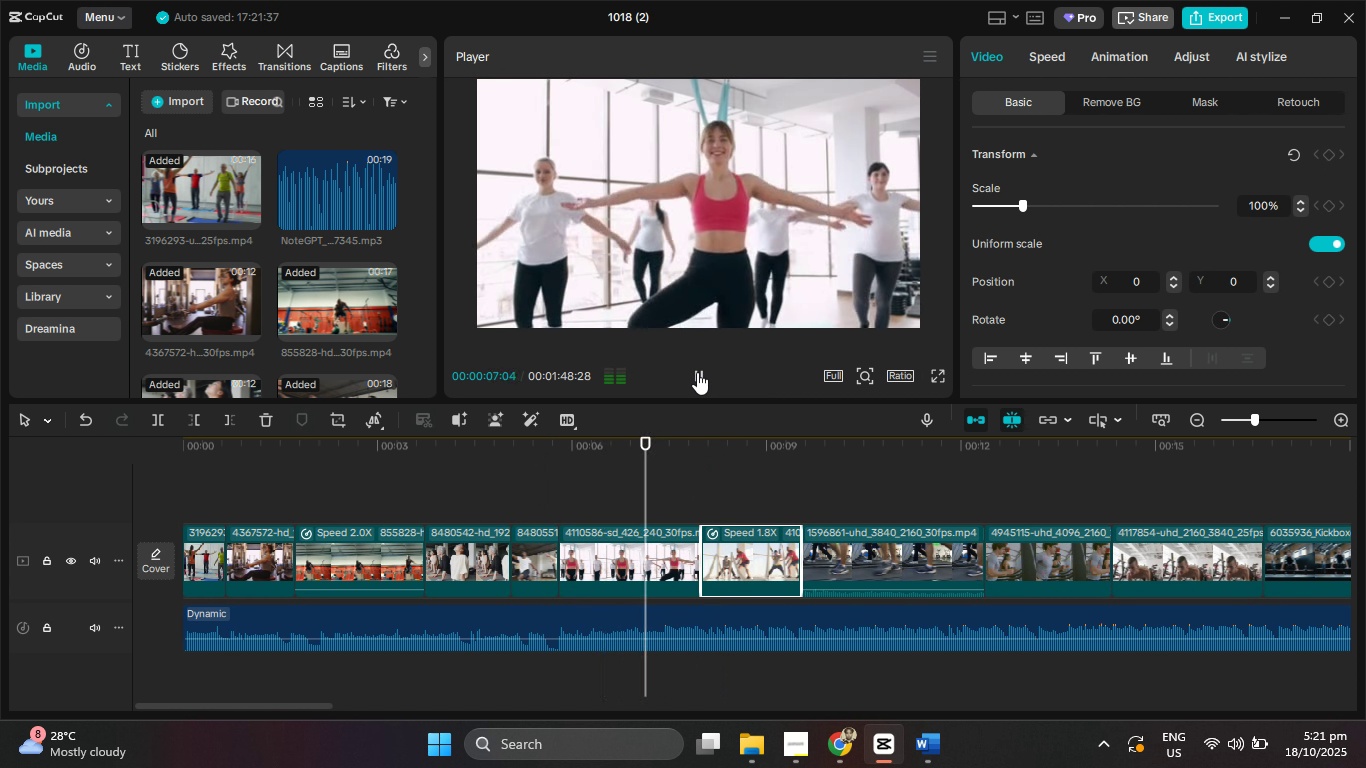 
double_click([696, 372])
 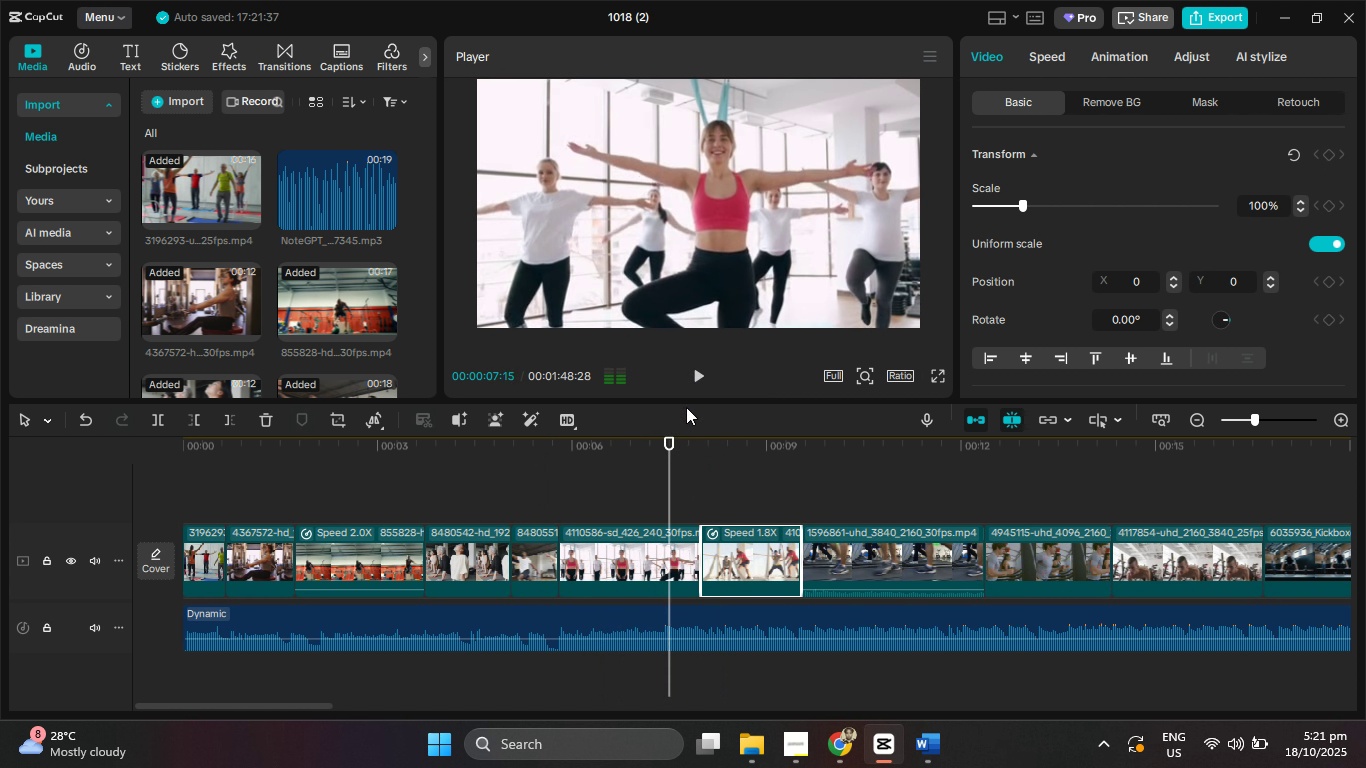 
triple_click([696, 372])
 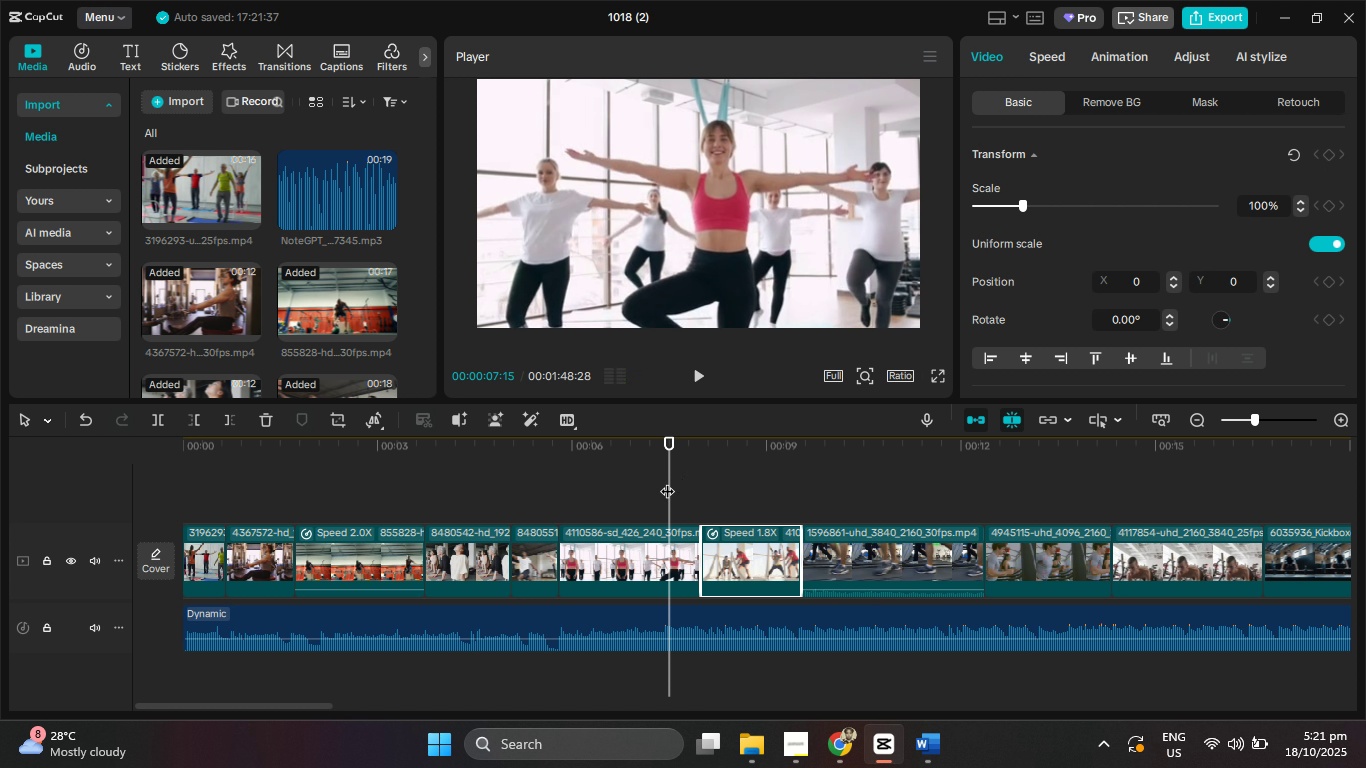 
left_click_drag(start_coordinate=[667, 481], to_coordinate=[662, 483])
 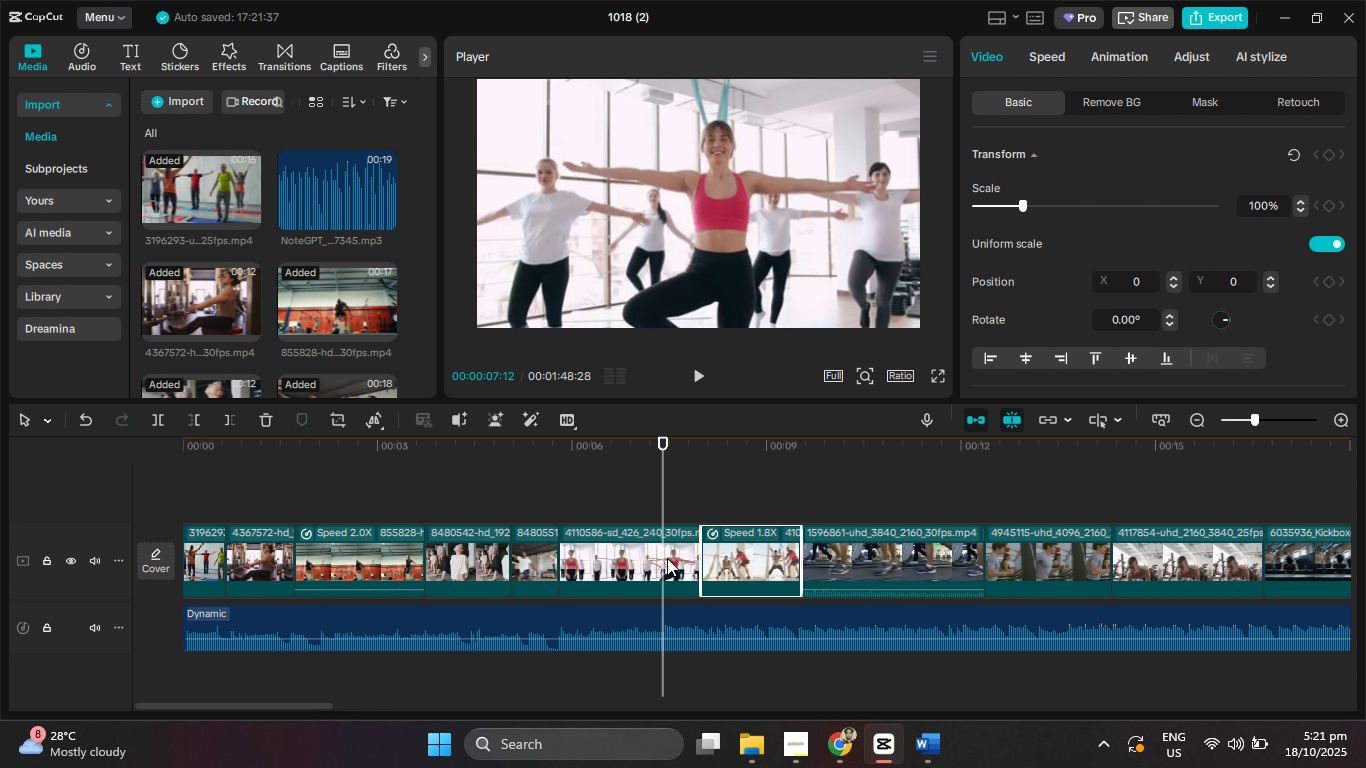 
left_click([667, 558])
 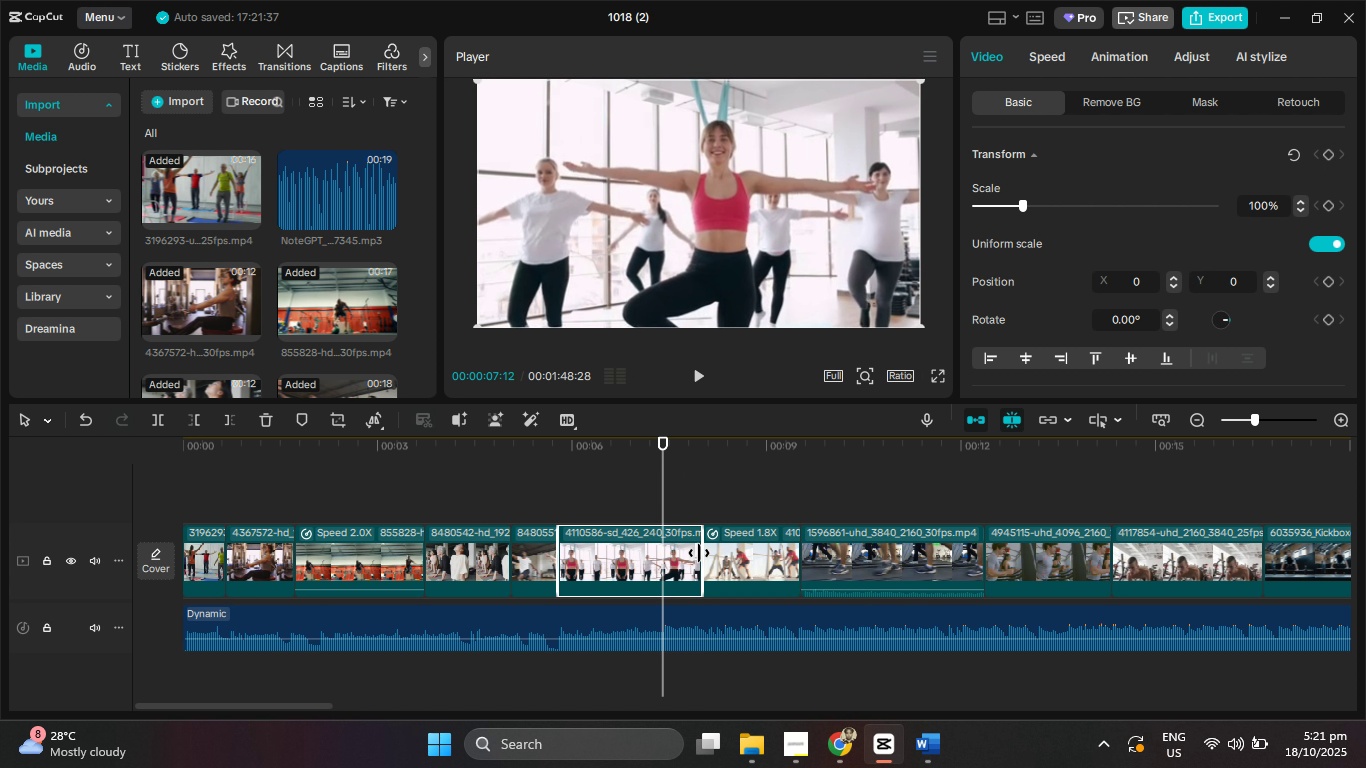 
left_click_drag(start_coordinate=[700, 553], to_coordinate=[666, 549])
 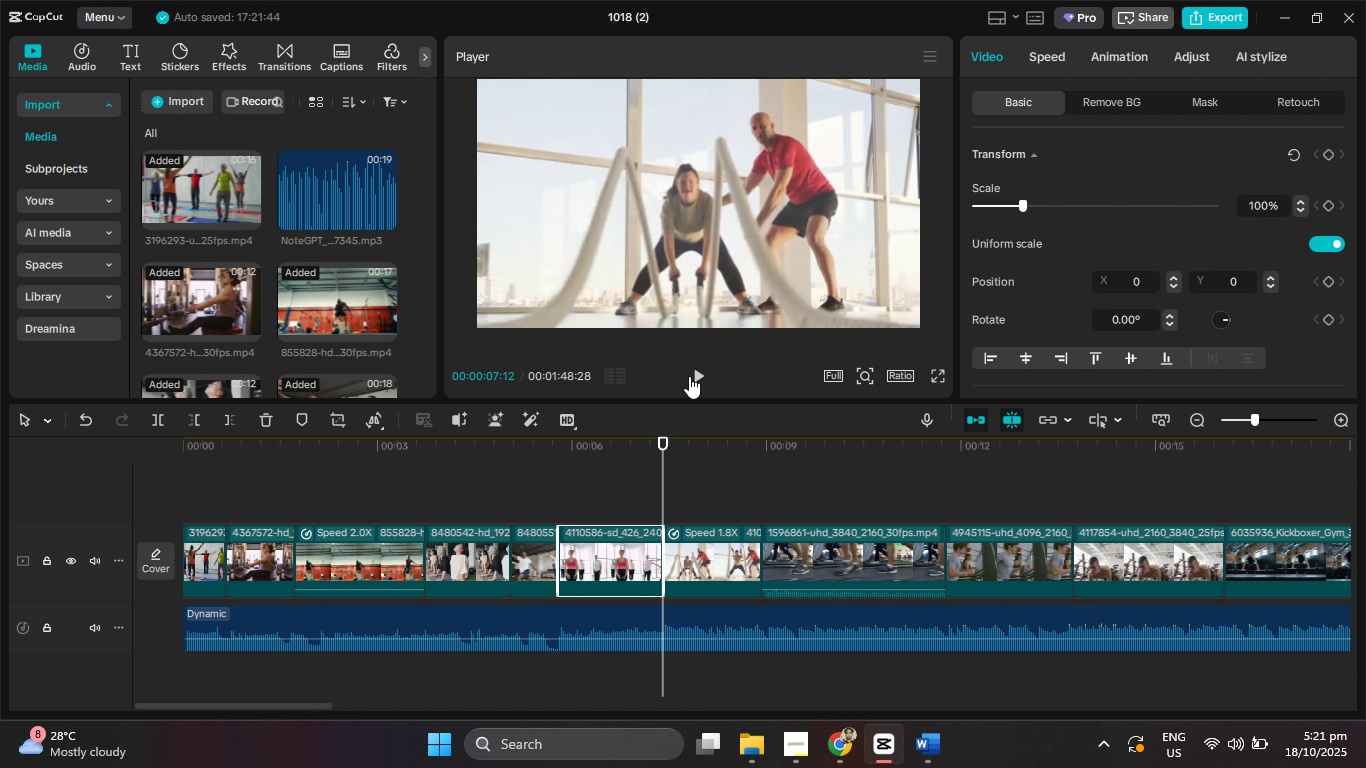 
left_click([689, 376])
 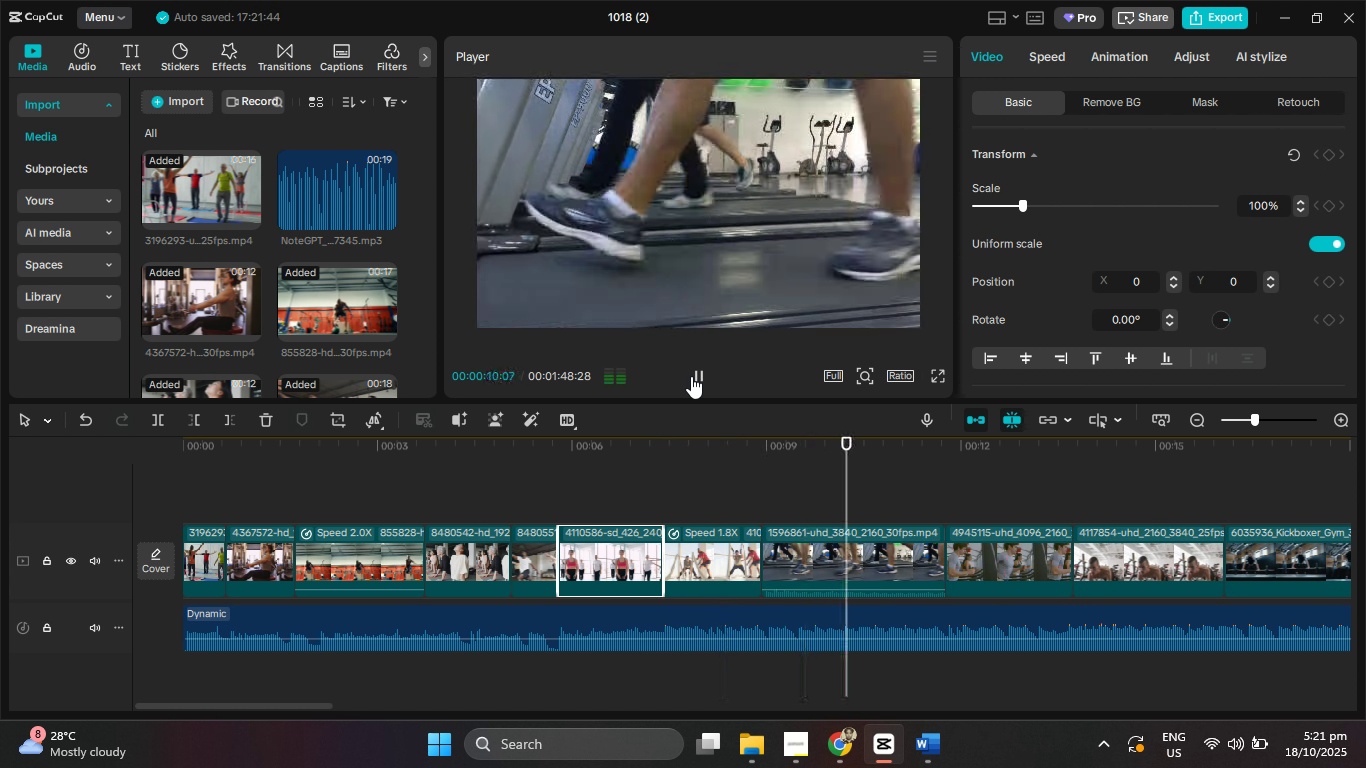 
left_click([691, 376])
 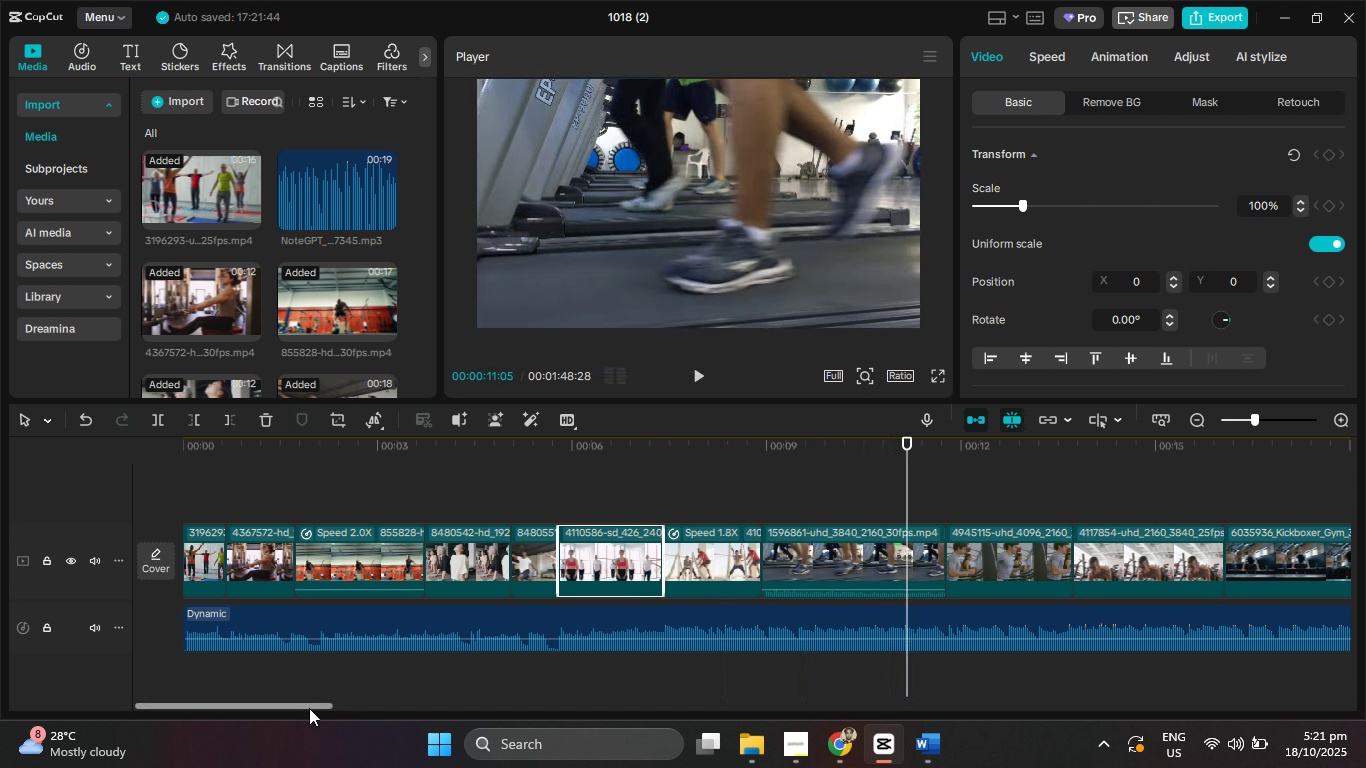 
left_click_drag(start_coordinate=[309, 708], to_coordinate=[386, 704])
 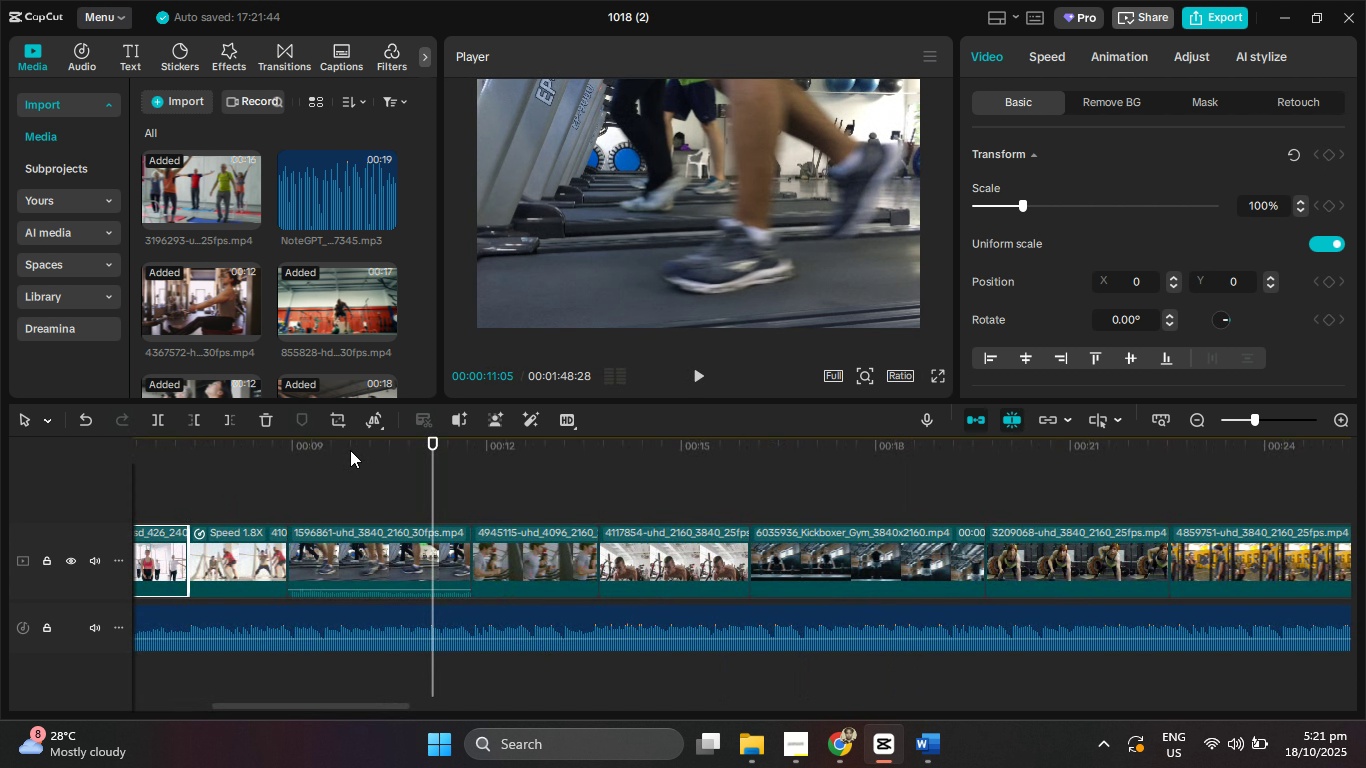 
left_click_drag(start_coordinate=[350, 450], to_coordinate=[286, 442])
 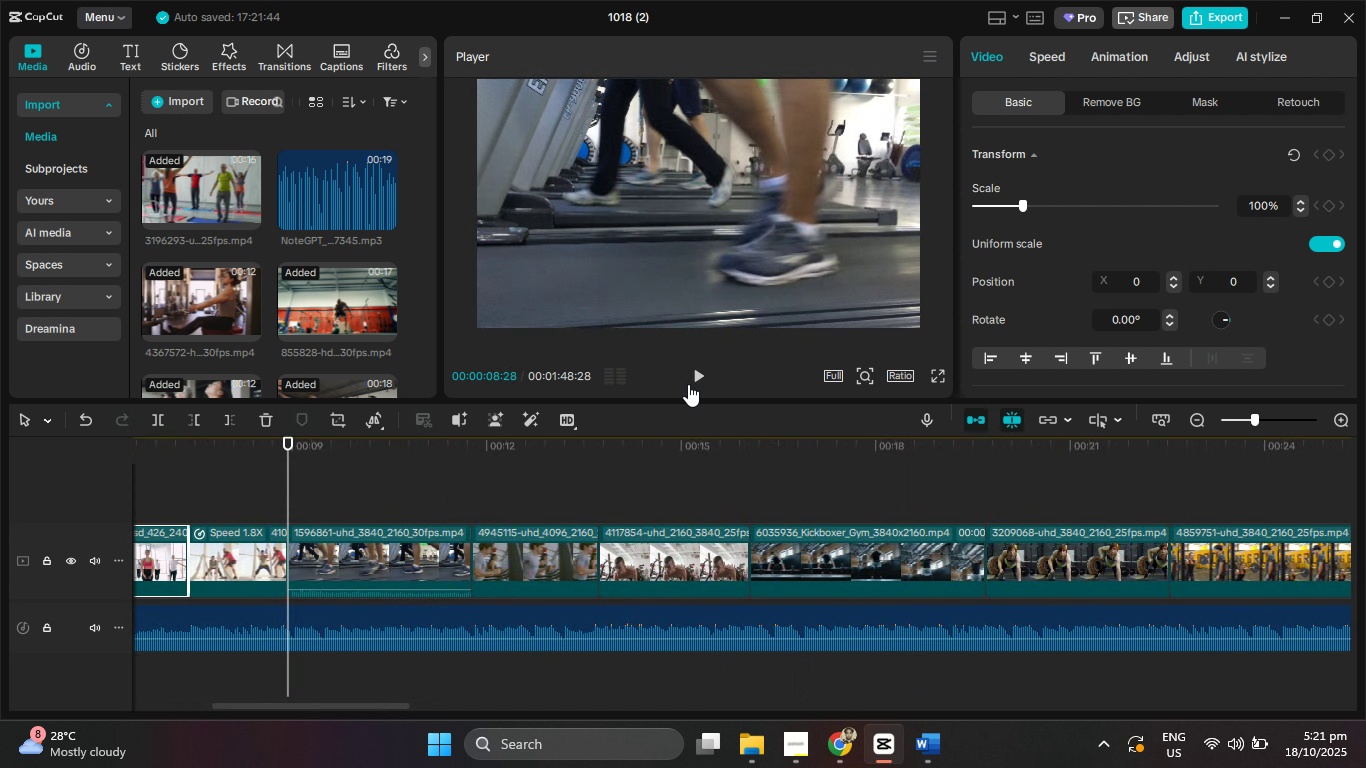 
left_click([688, 384])
 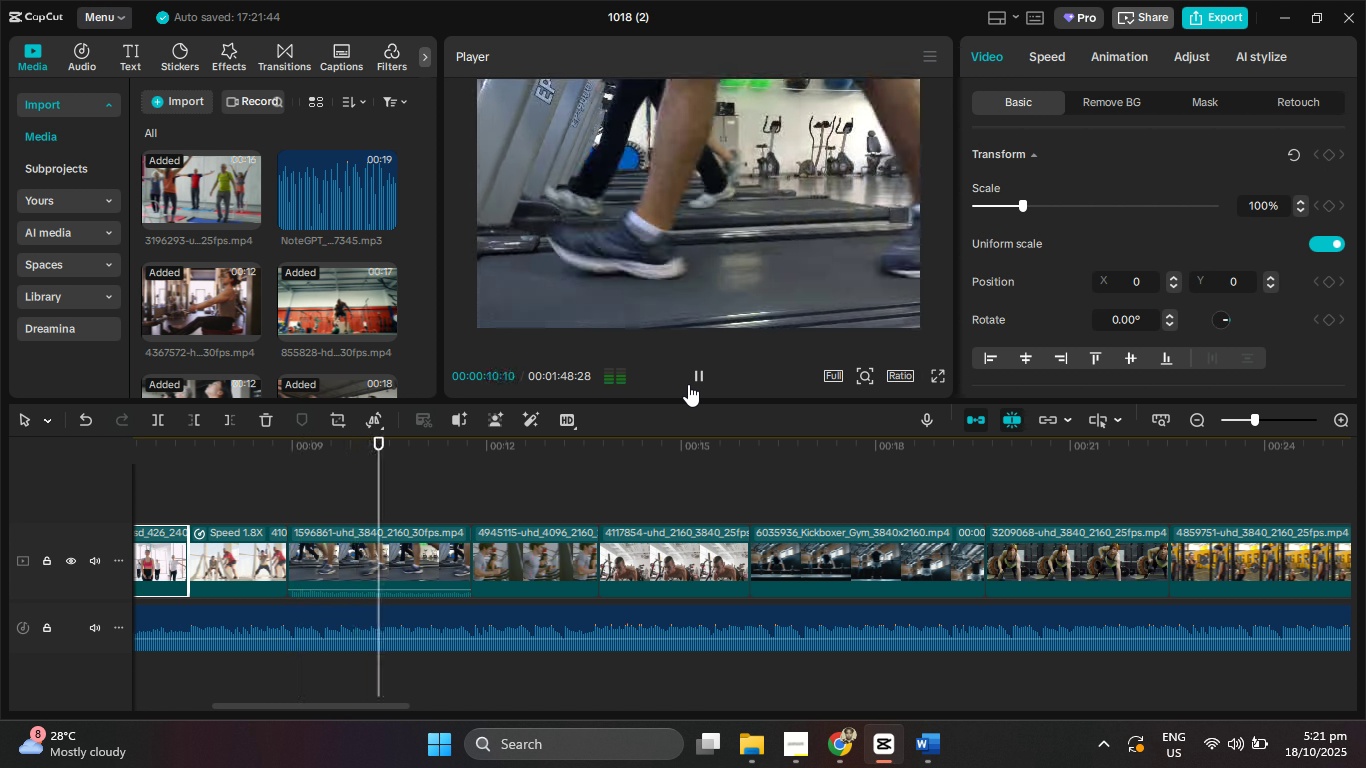 
left_click([688, 384])
 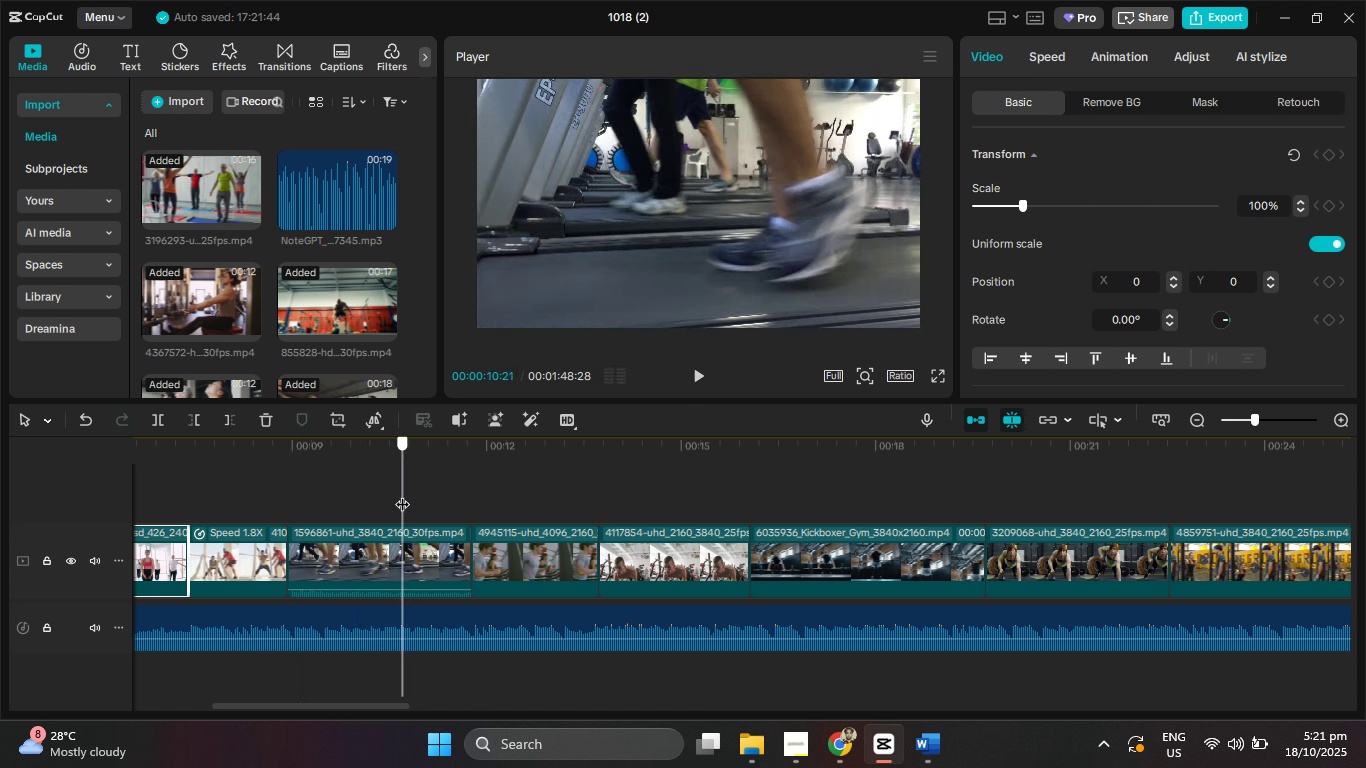 
left_click([428, 554])
 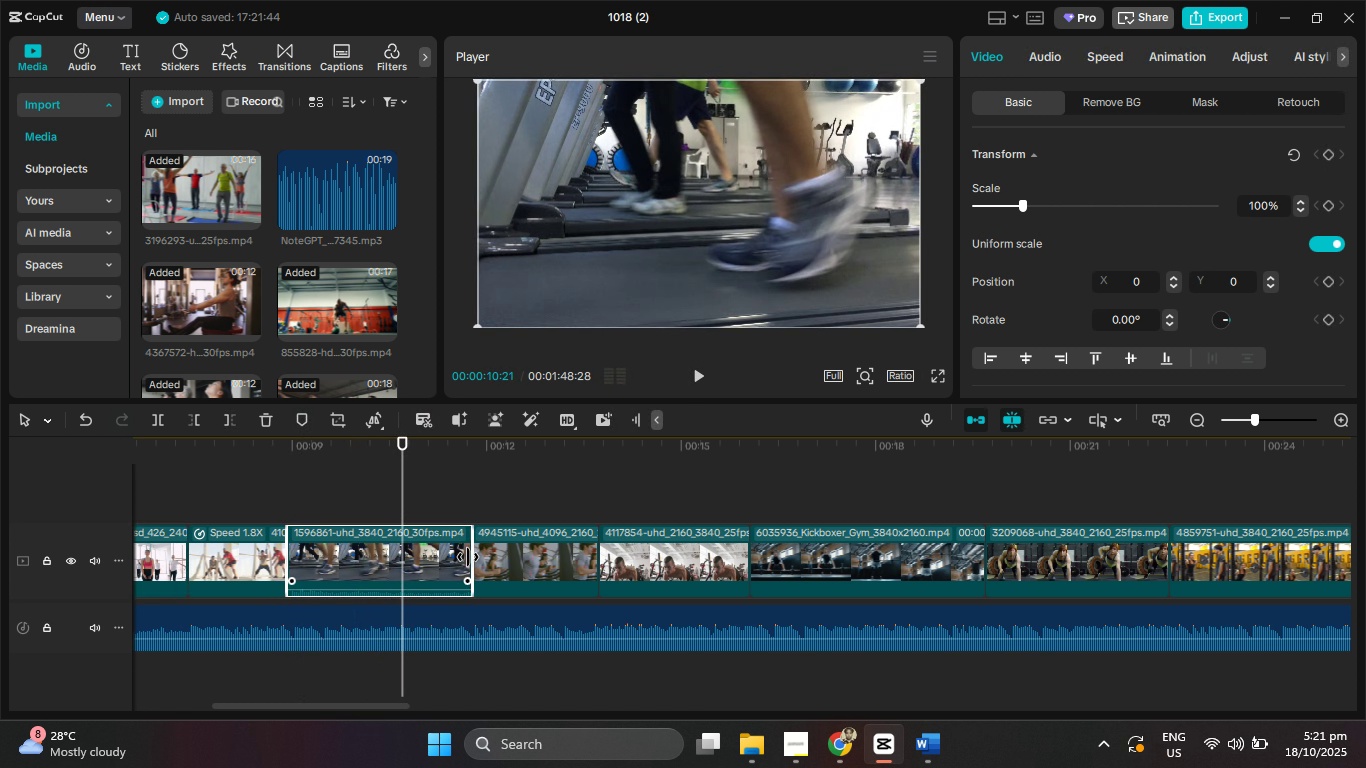 
left_click_drag(start_coordinate=[468, 557], to_coordinate=[402, 553])
 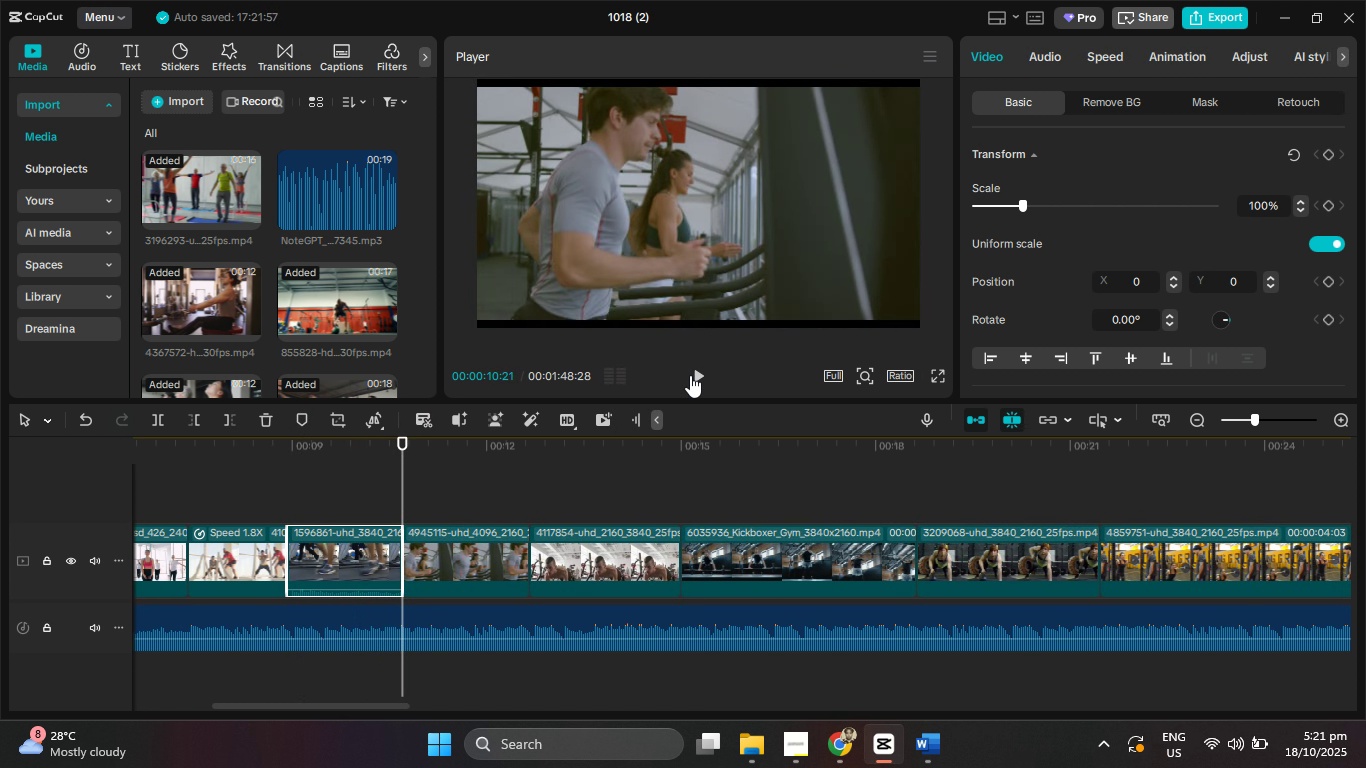 
left_click([690, 375])
 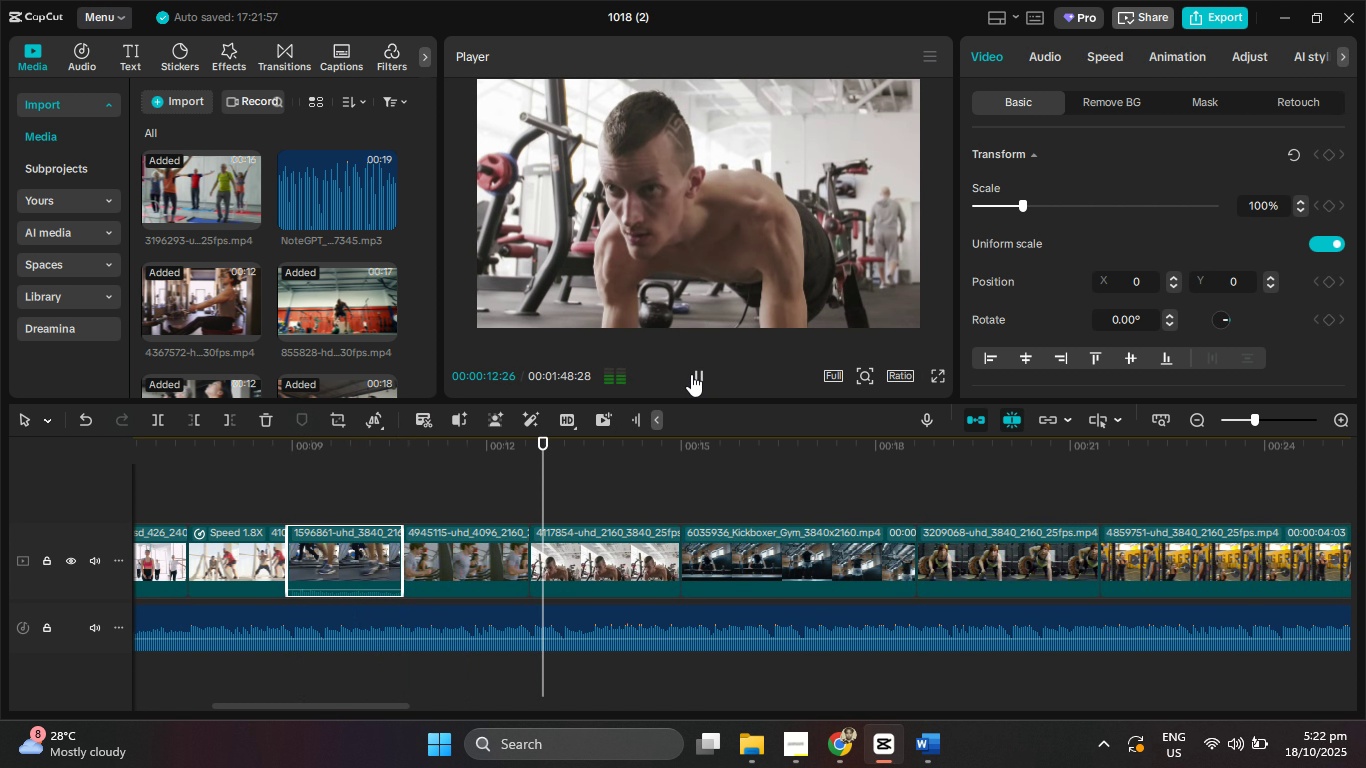 
left_click_drag(start_coordinate=[538, 495], to_coordinate=[533, 494])
 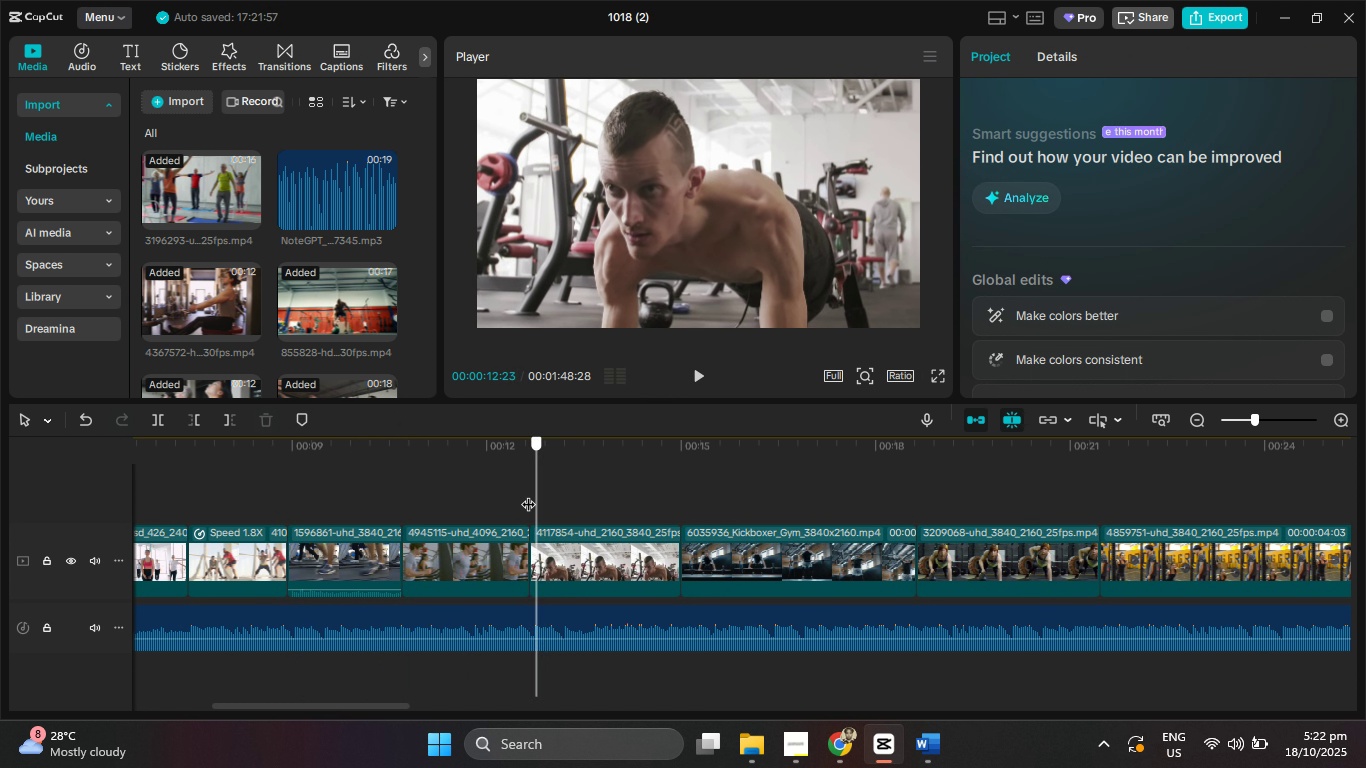 
left_click_drag(start_coordinate=[547, 494], to_coordinate=[519, 494])
 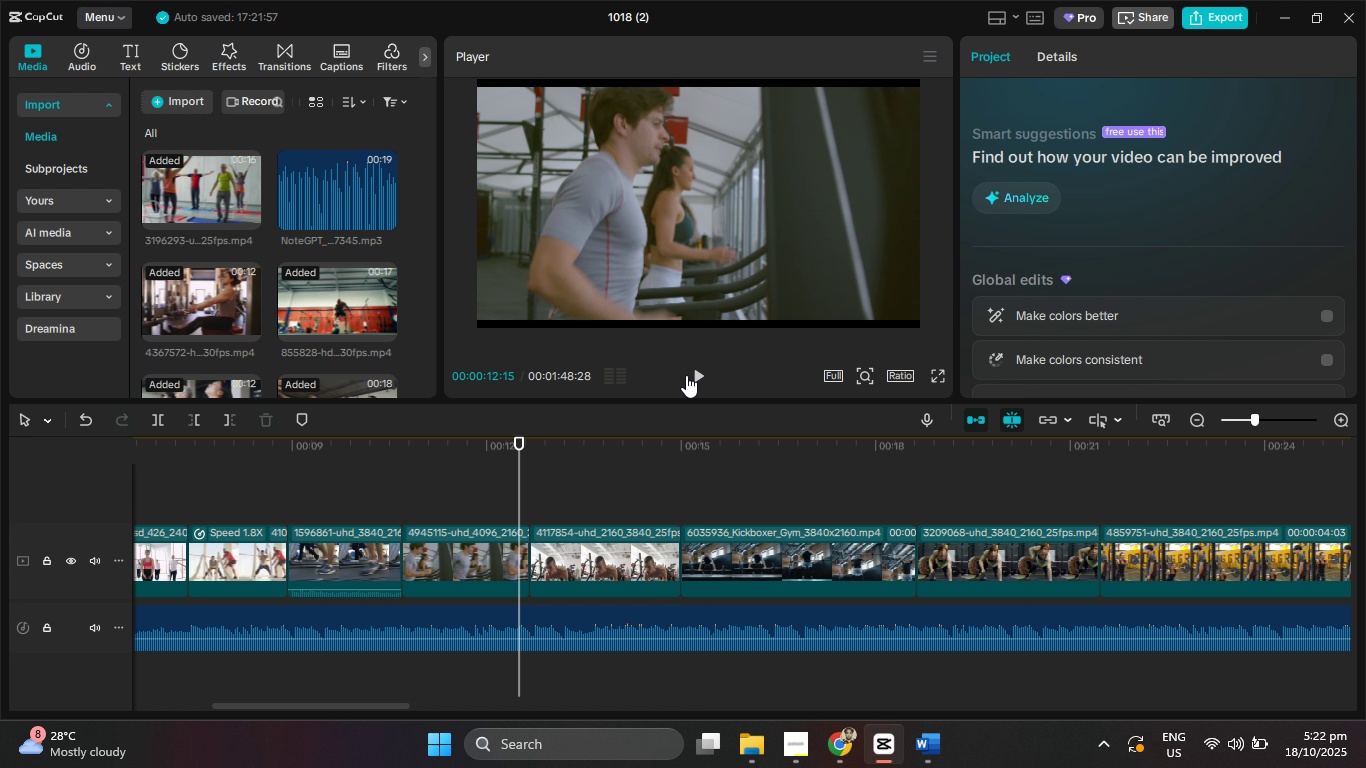 
left_click([686, 375])
 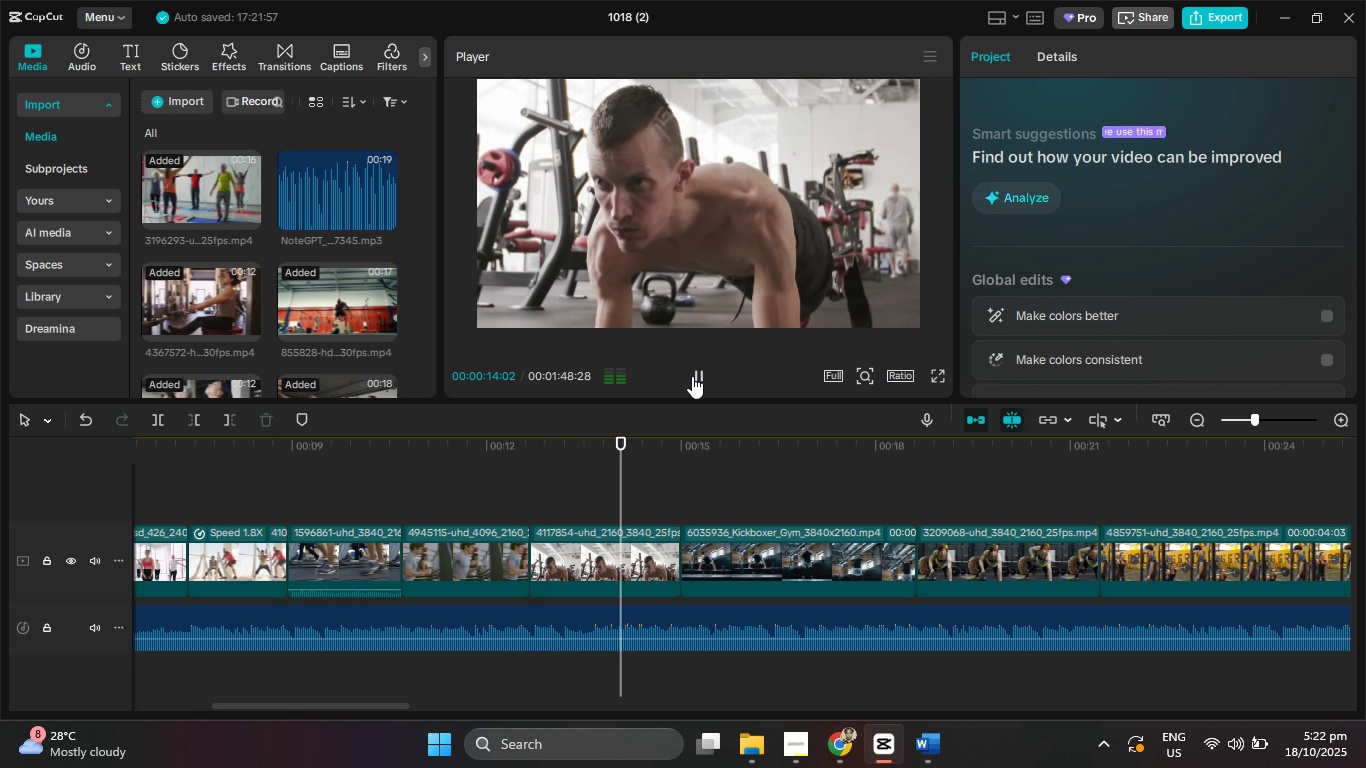 
left_click([692, 376])
 